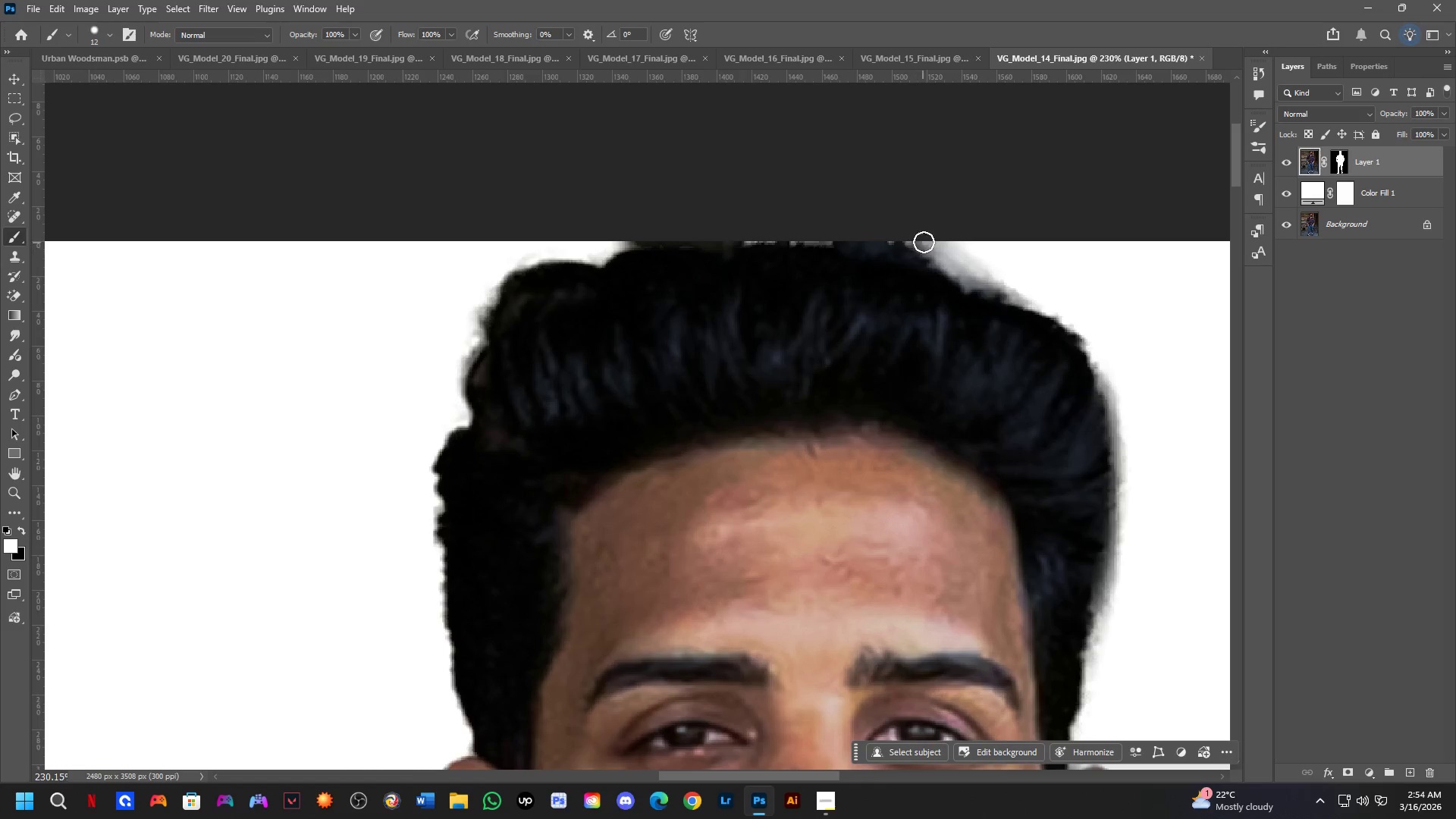 
scroll: coordinate [862, 168], scroll_direction: up, amount: 13.0
 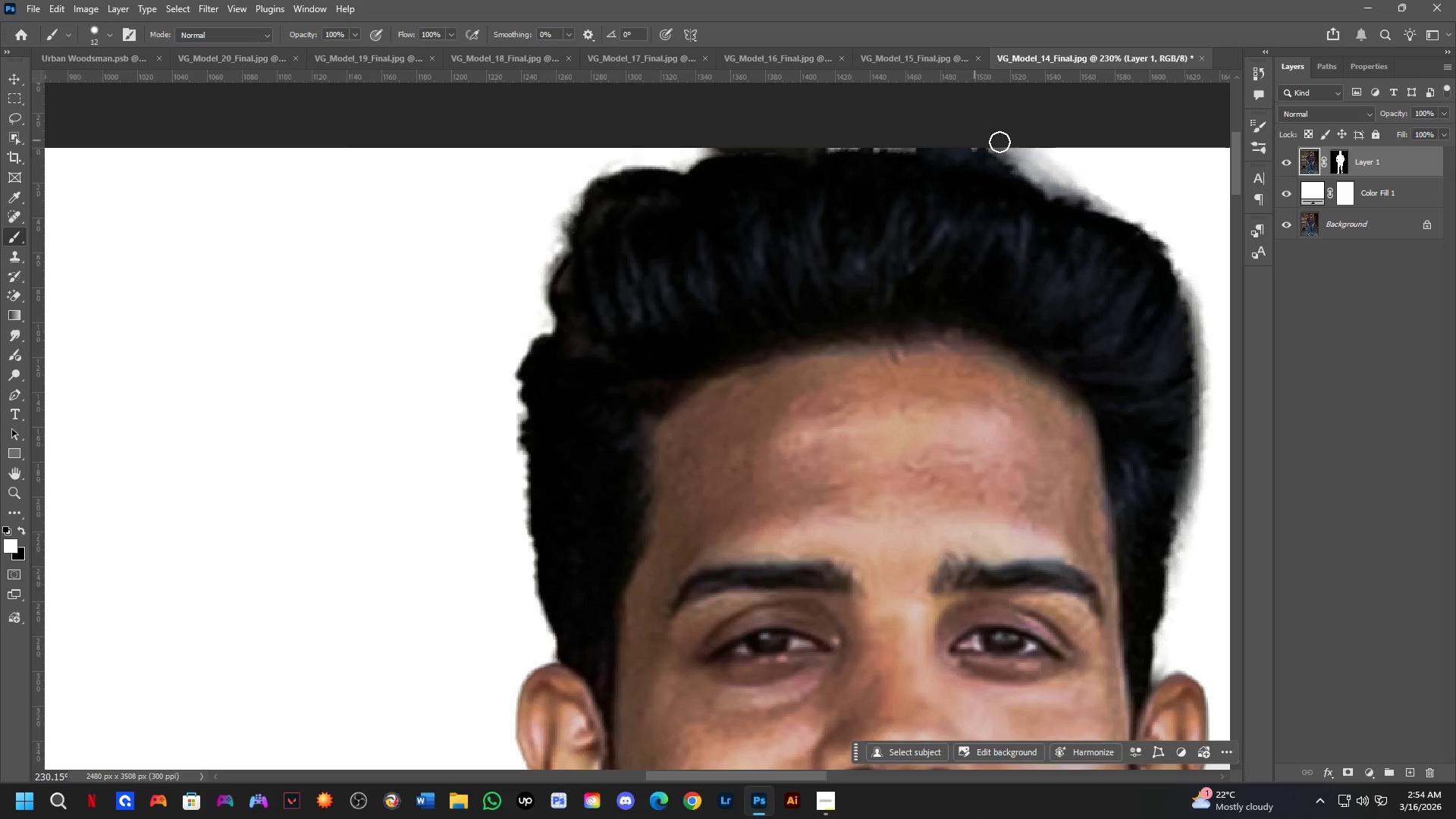 
left_click_drag(start_coordinate=[927, 240], to_coordinate=[1012, 281])
 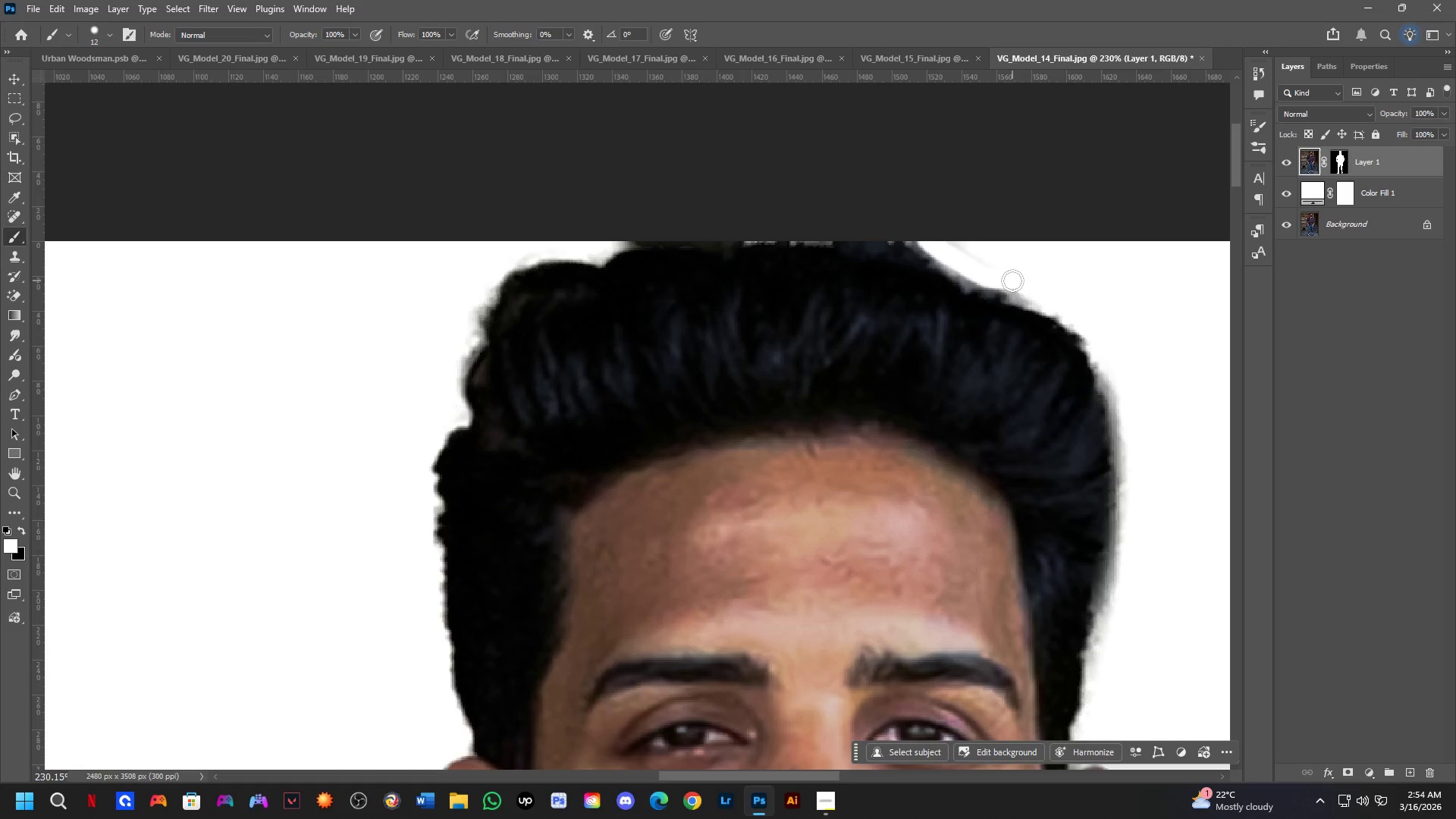 
key(Control+ControlLeft)
 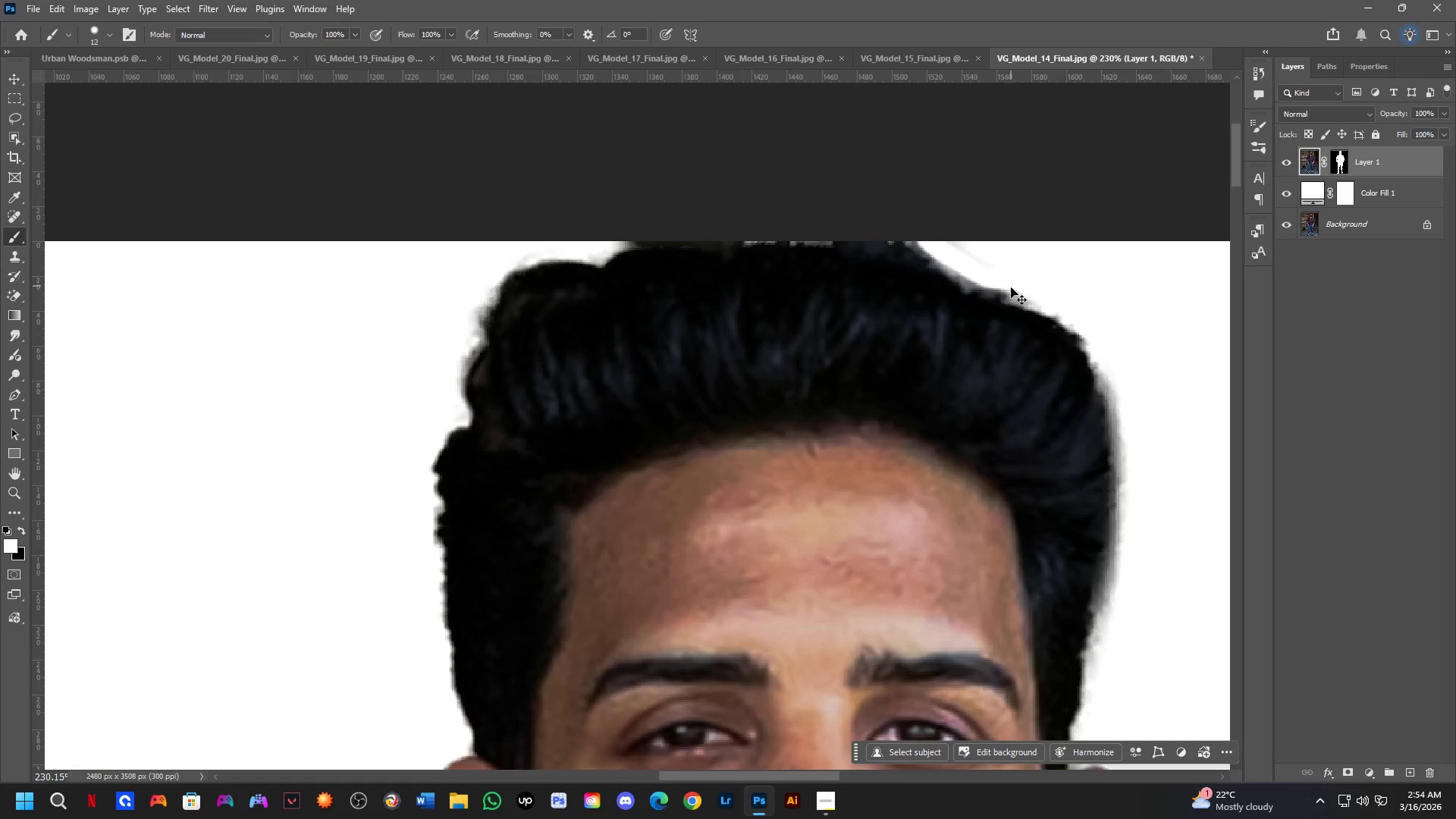 
key(Control+Z)
 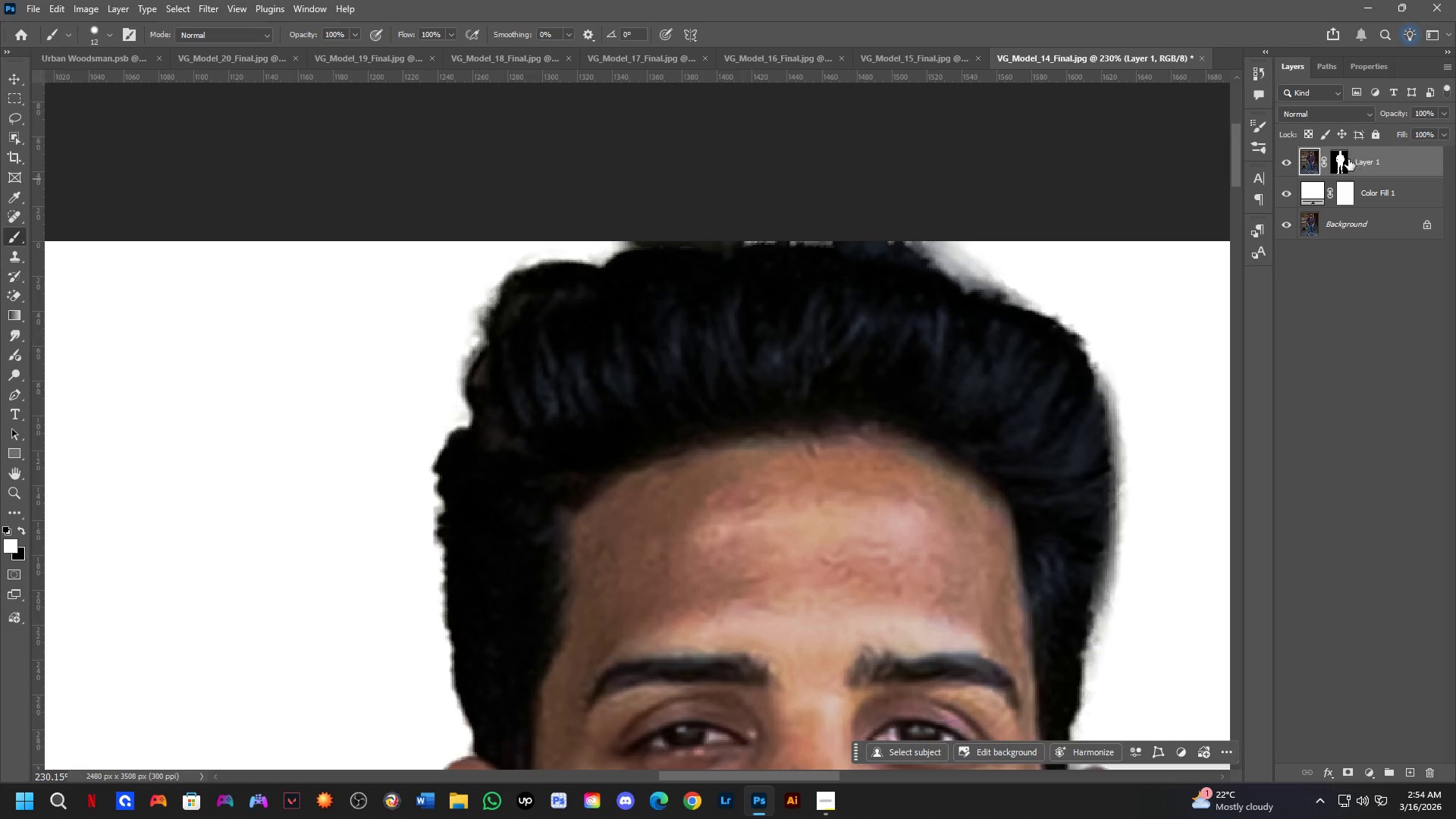 
double_click([1342, 158])
 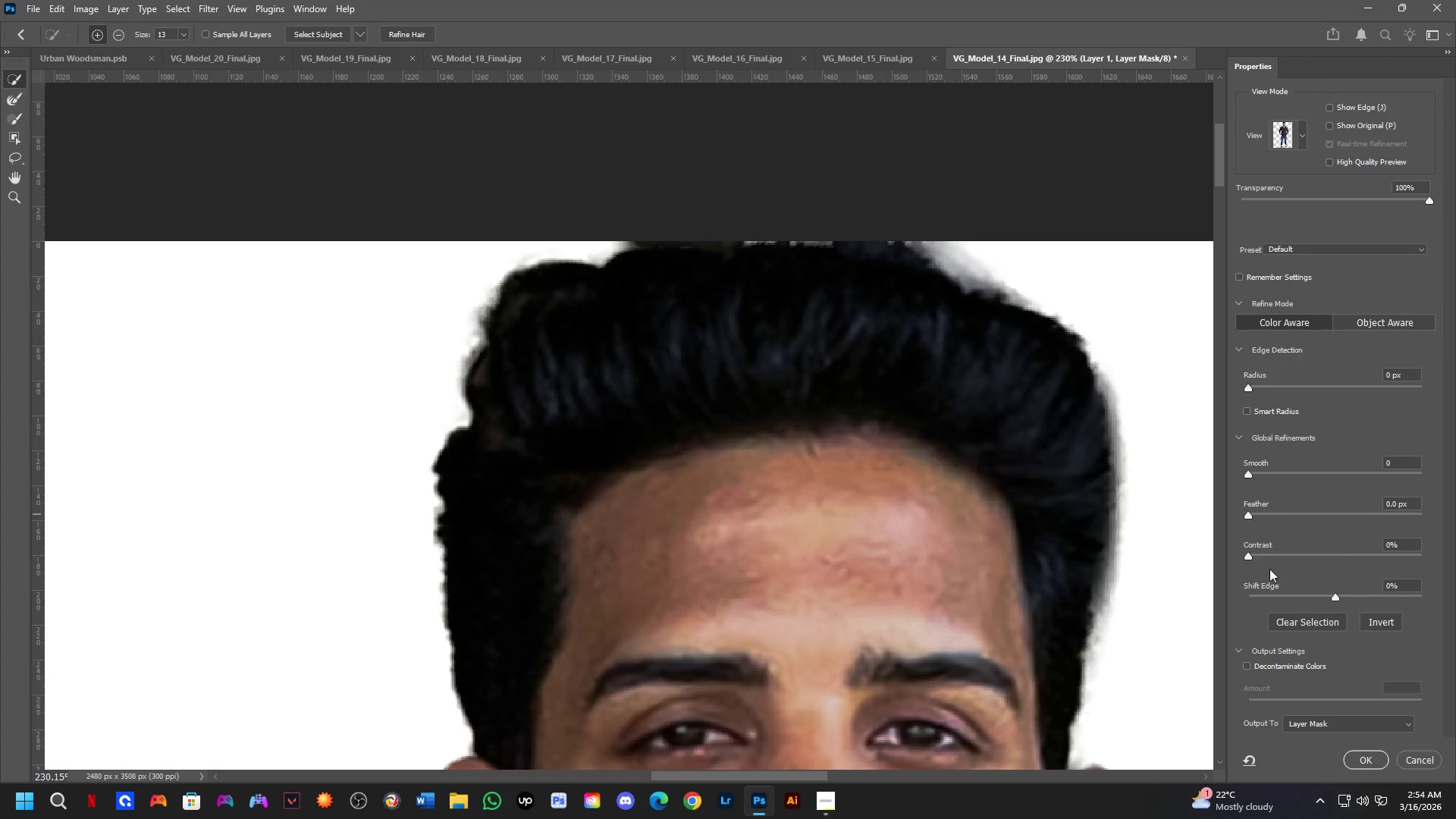 
left_click_drag(start_coordinate=[1247, 509], to_coordinate=[1255, 511])
 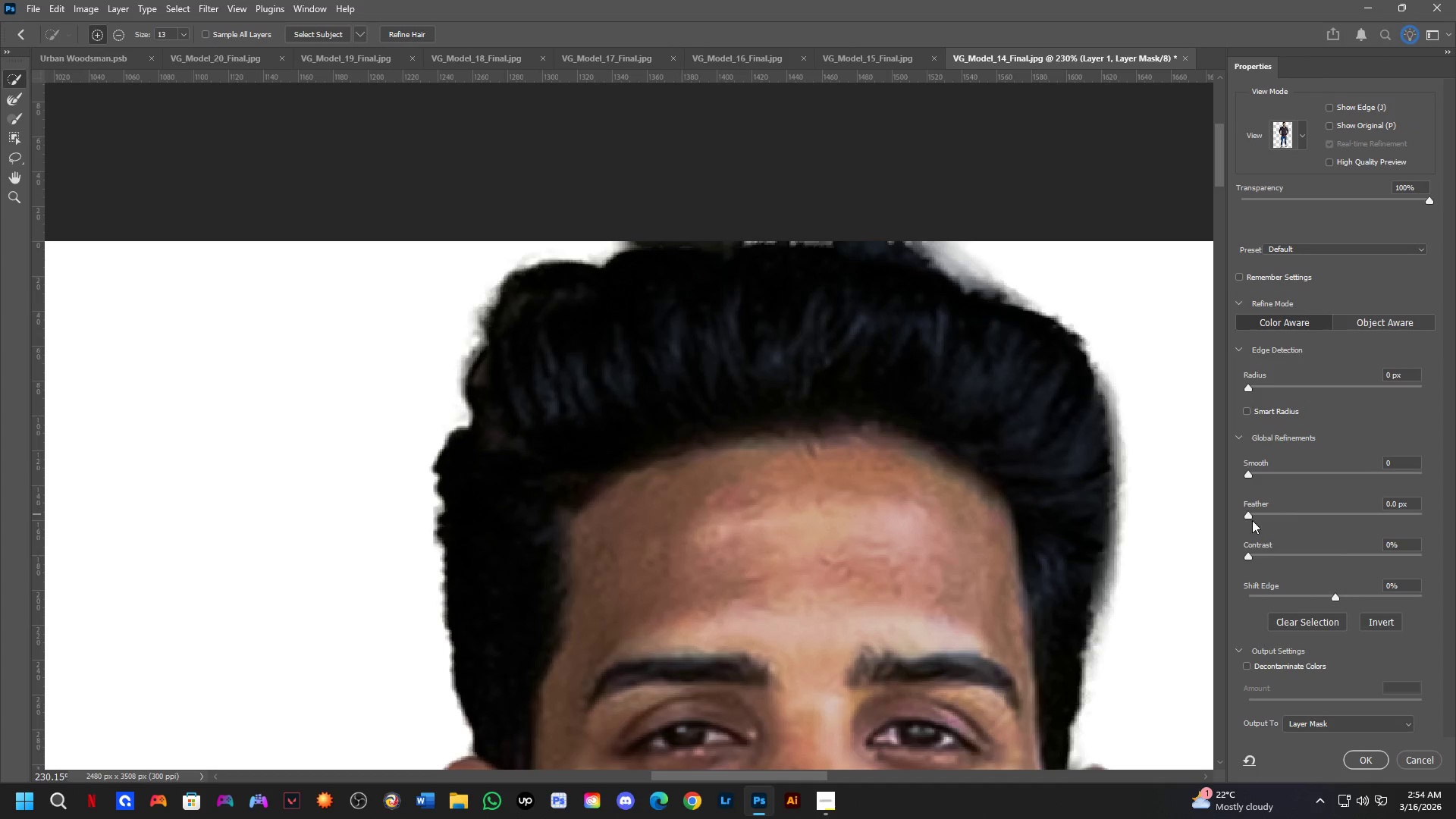 
left_click_drag(start_coordinate=[1251, 517], to_coordinate=[1262, 515])
 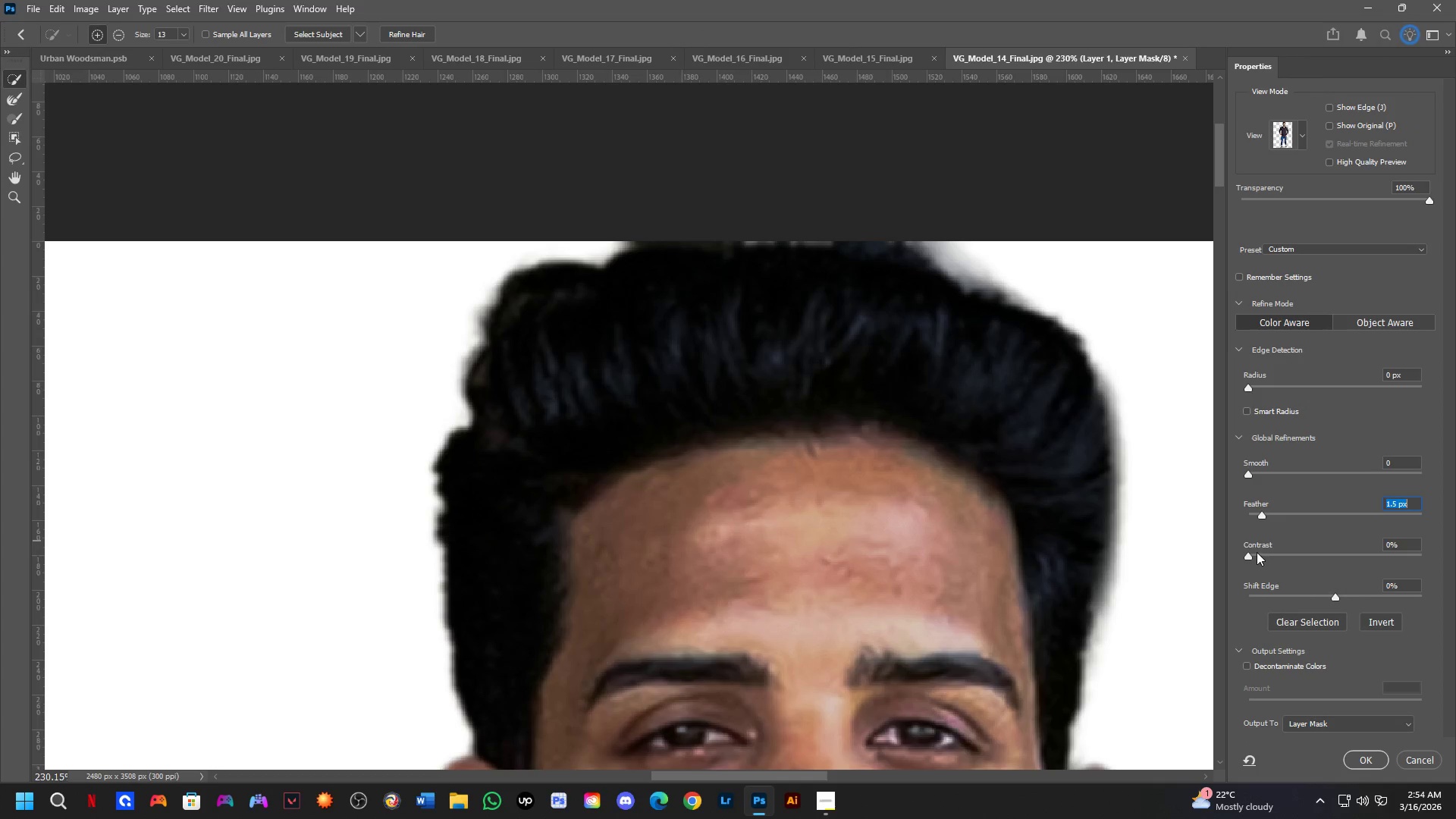 
left_click_drag(start_coordinate=[1254, 551], to_coordinate=[1300, 544])
 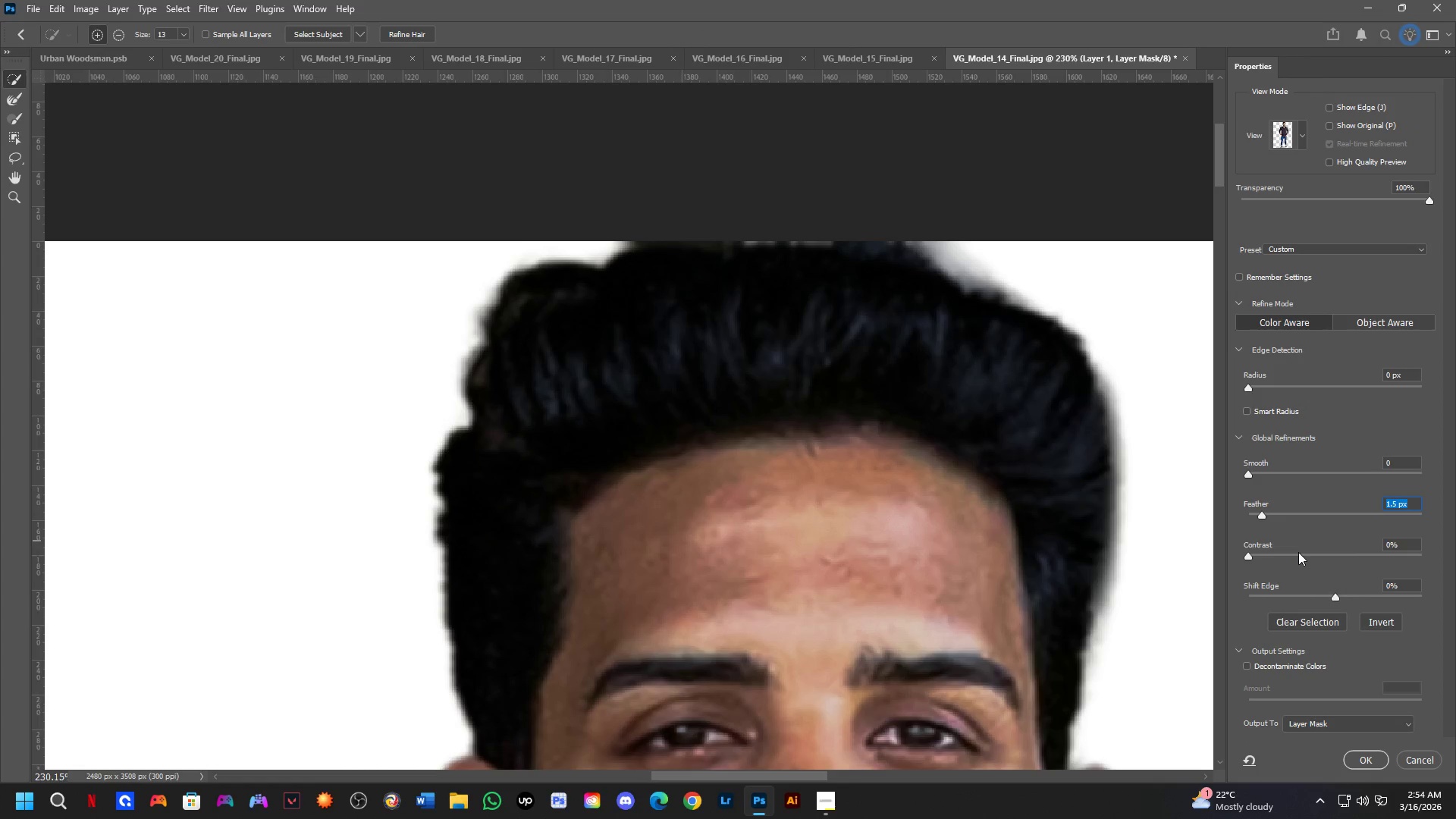 
left_click_drag(start_coordinate=[1298, 552], to_coordinate=[1341, 554])
 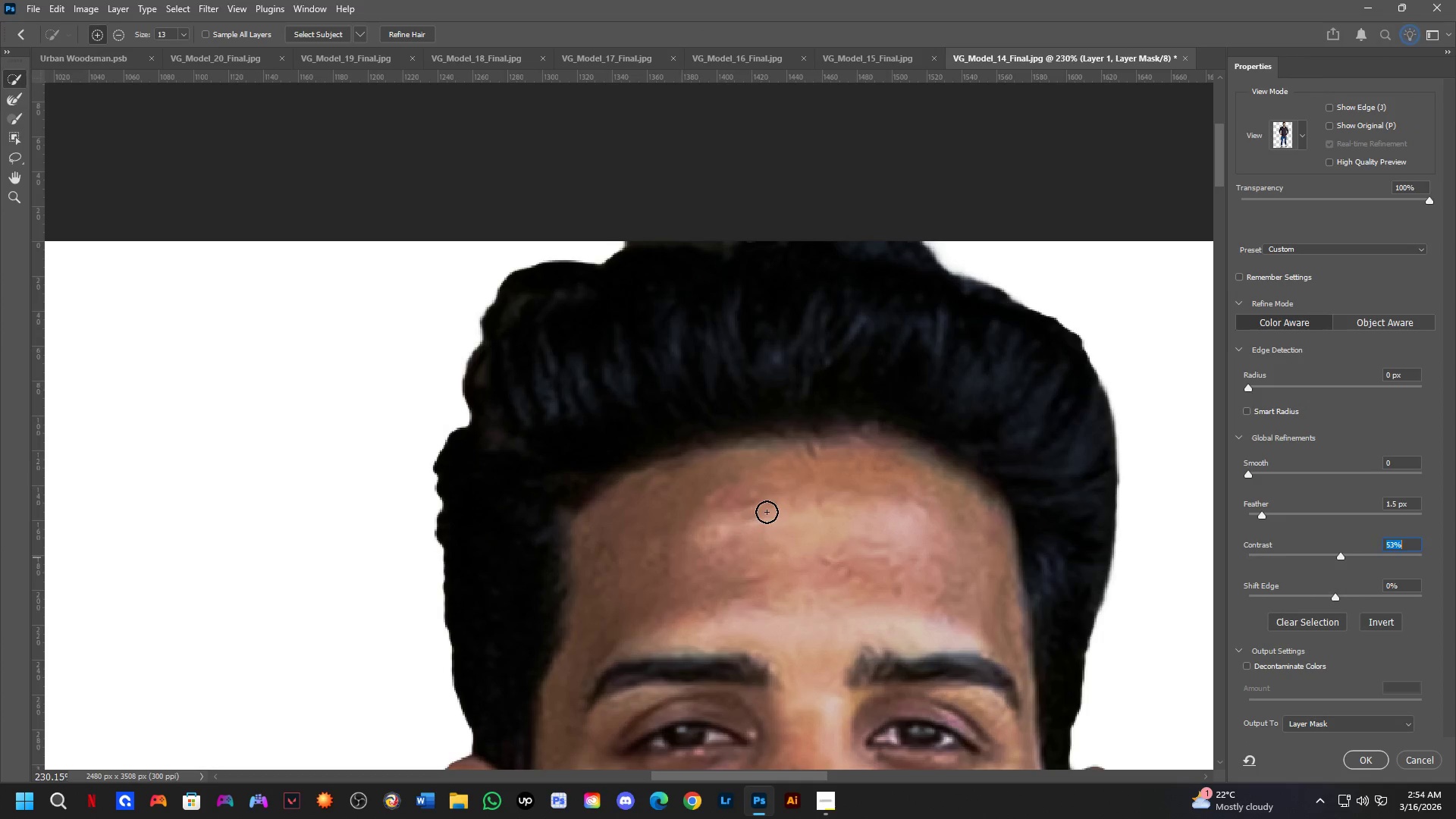 
key(Shift+ShiftLeft)
 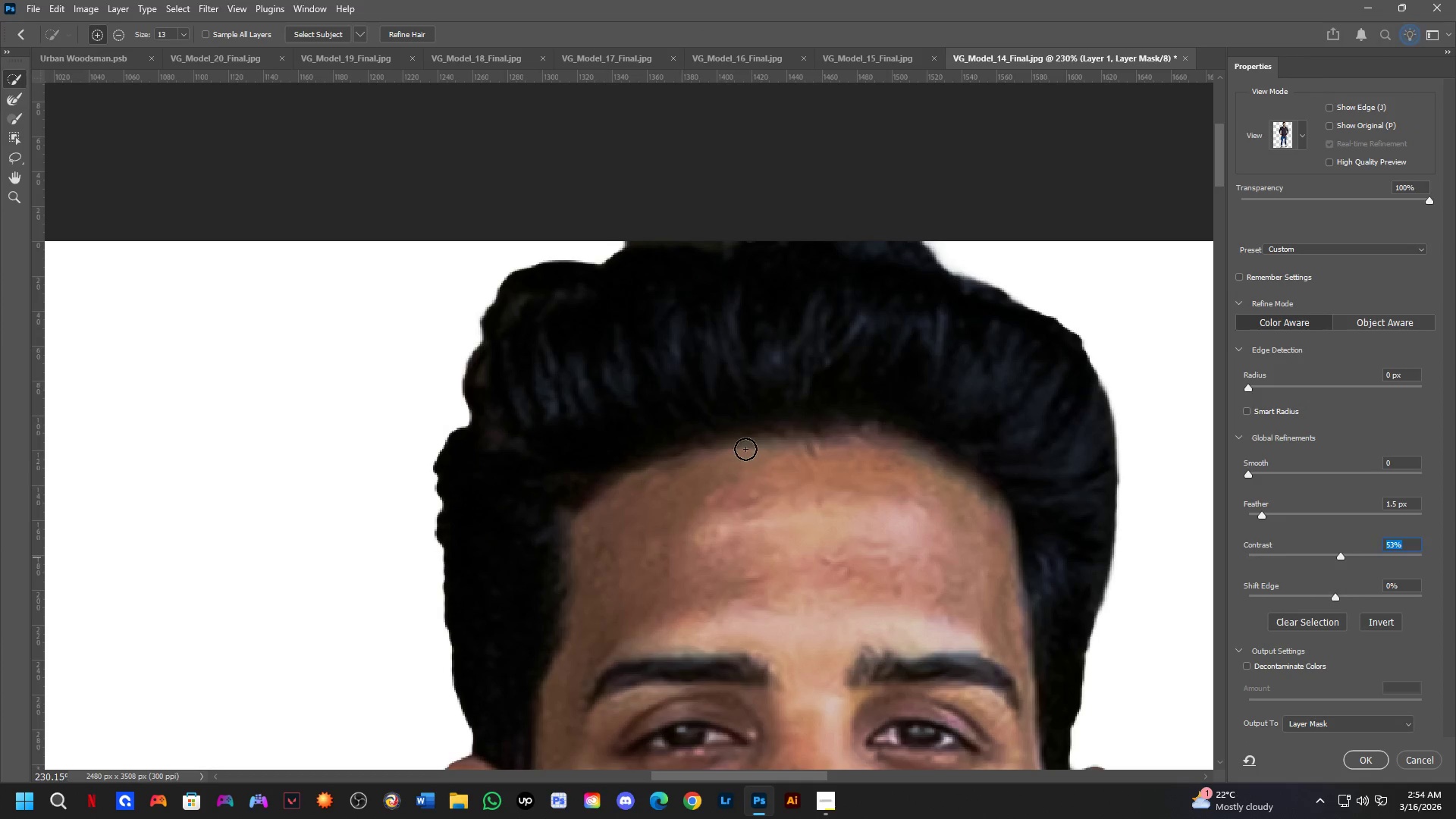 
hold_key(key=Space, duration=0.53)
 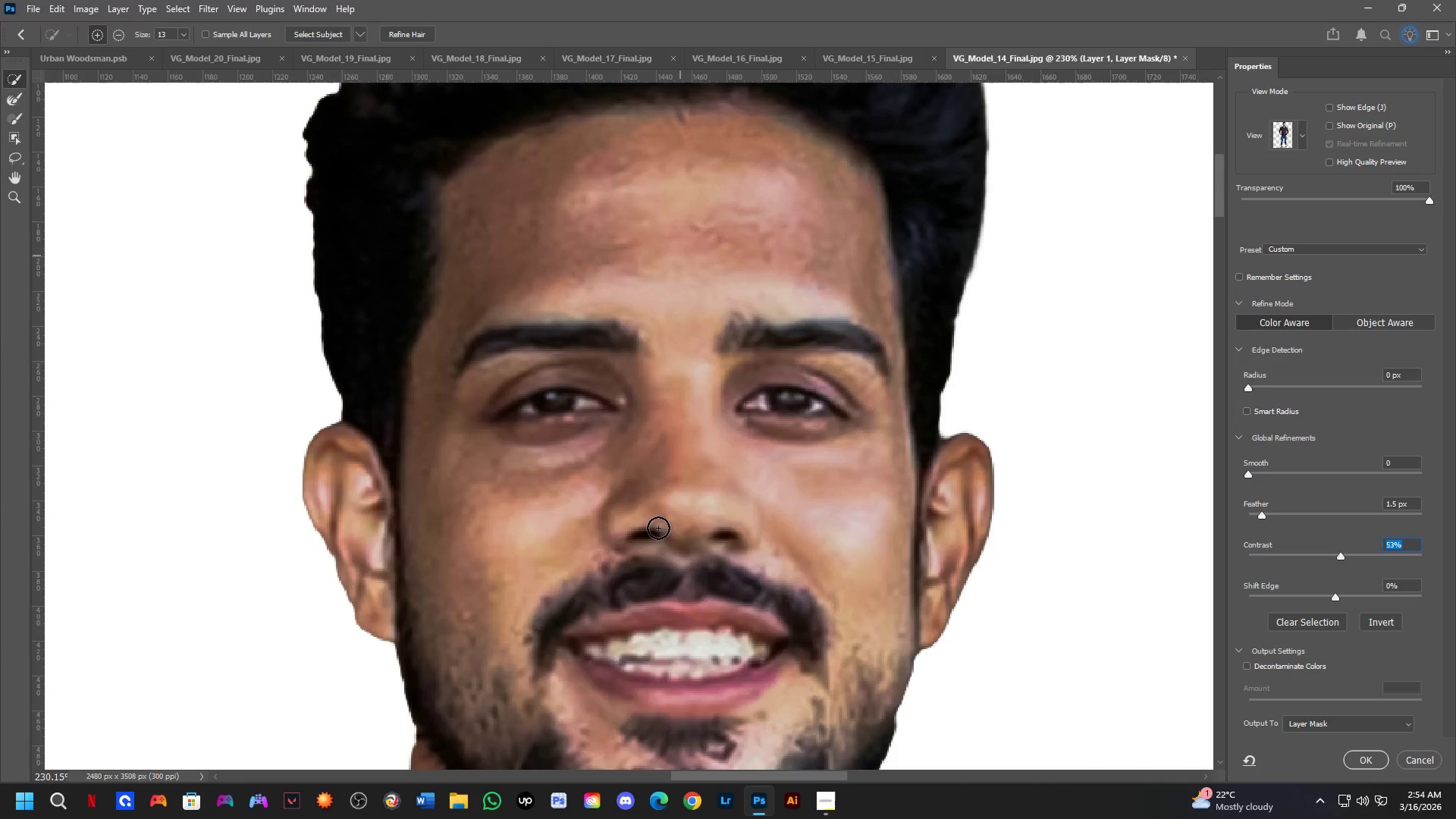 
left_click_drag(start_coordinate=[812, 588], to_coordinate=[682, 255])
 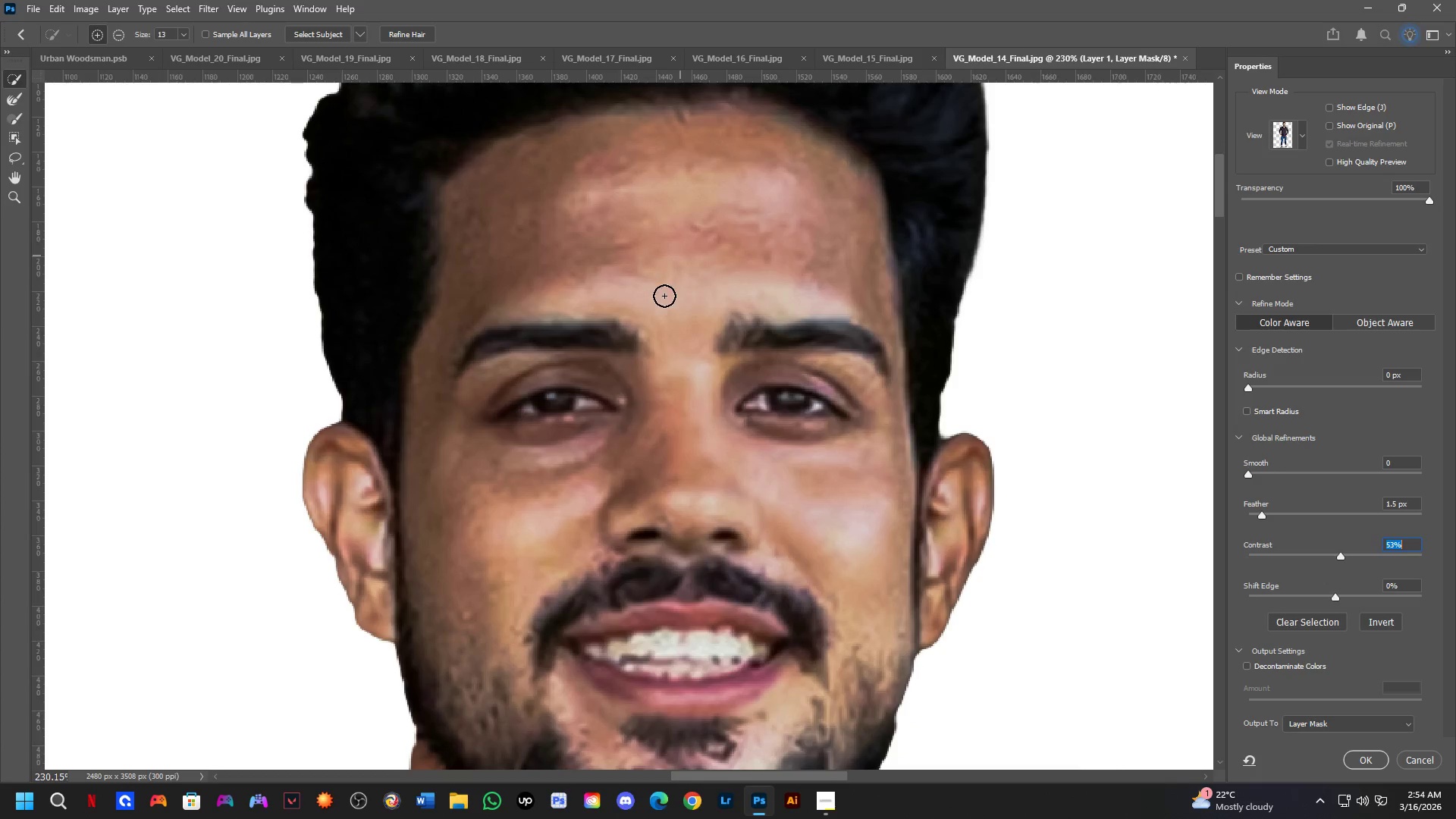 
scroll: coordinate [745, 449], scroll_direction: down, amount: 3.0
 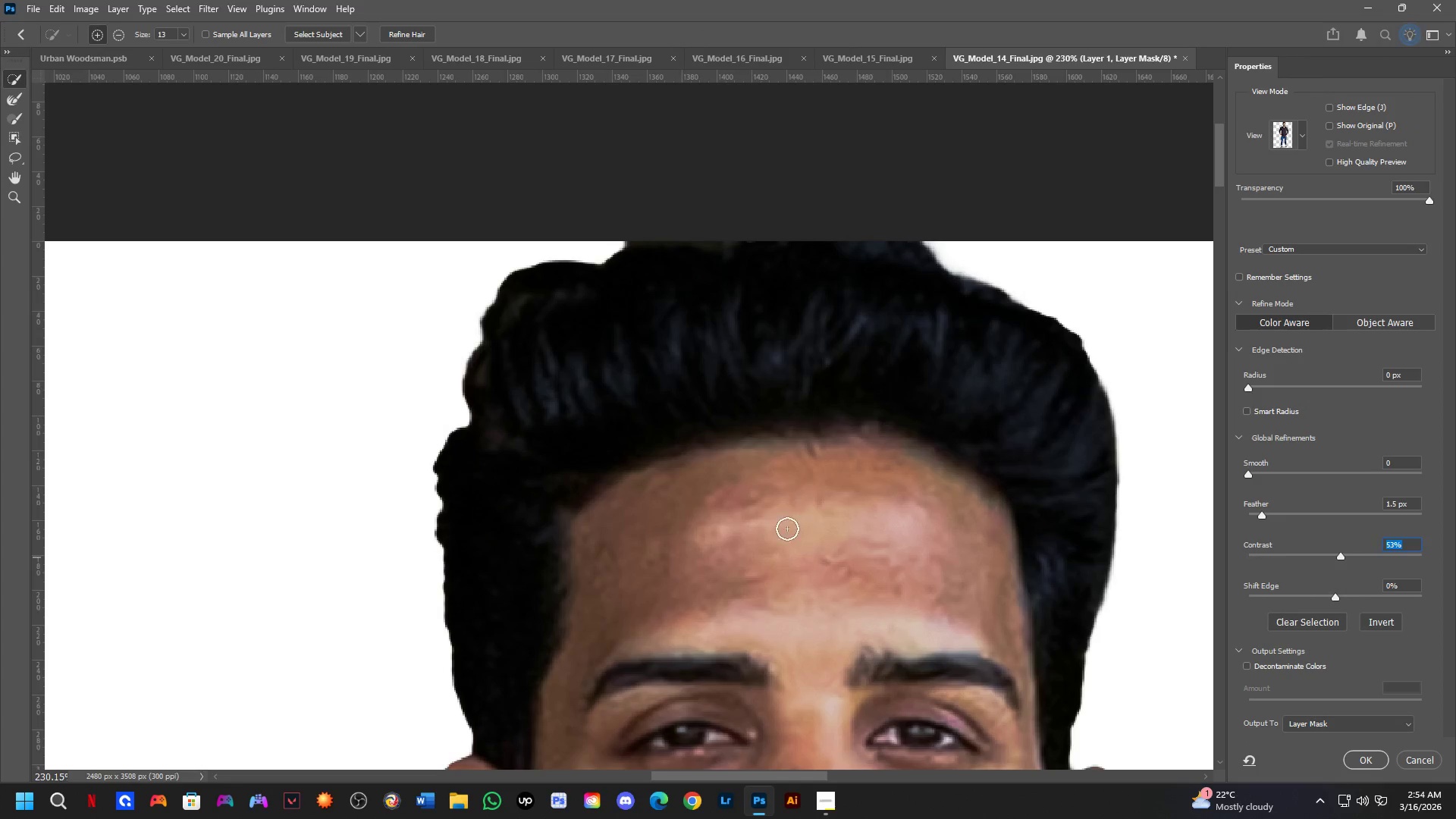 
key(Shift+ShiftLeft)
 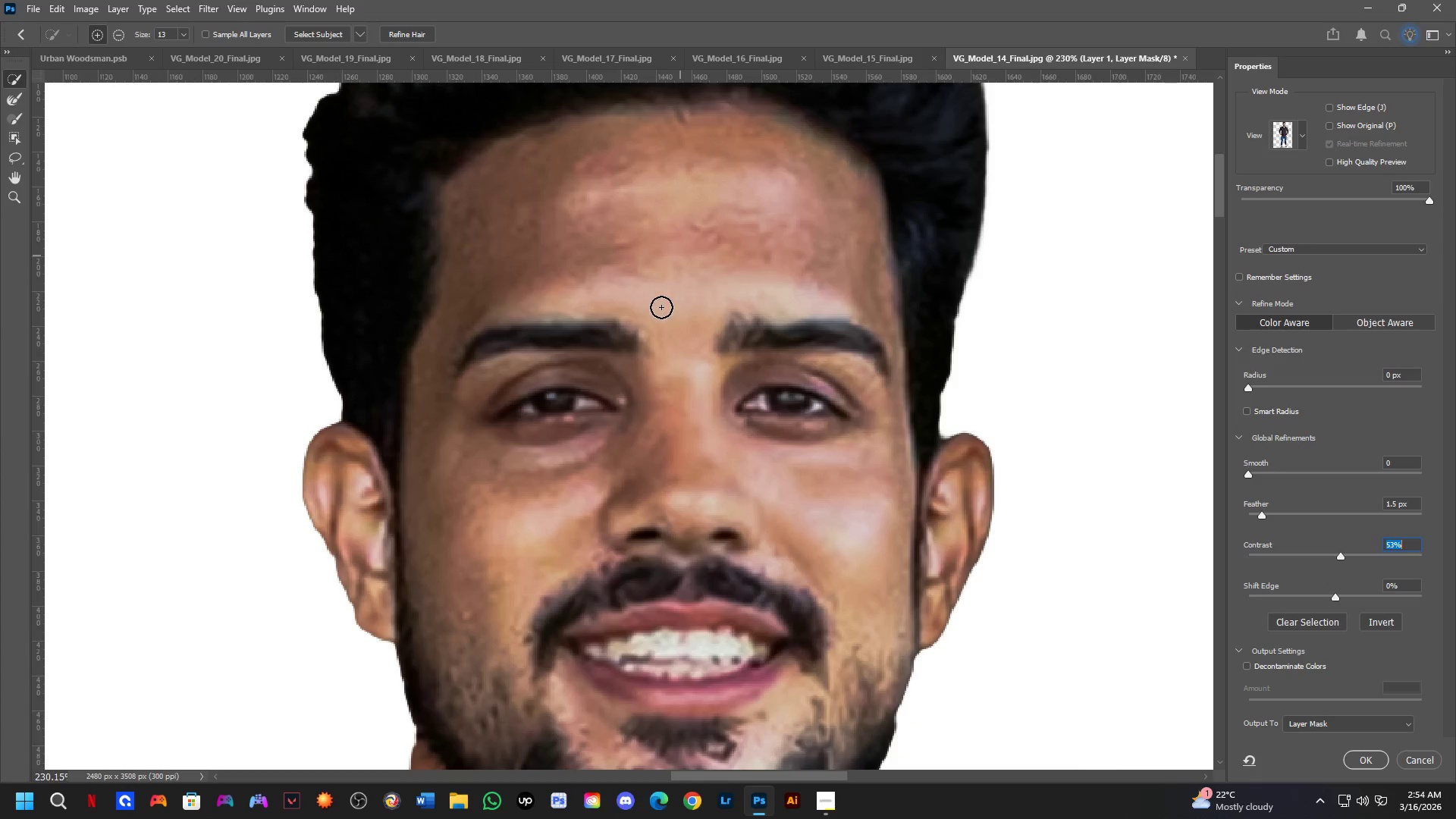 
hold_key(key=Space, duration=1.0)
 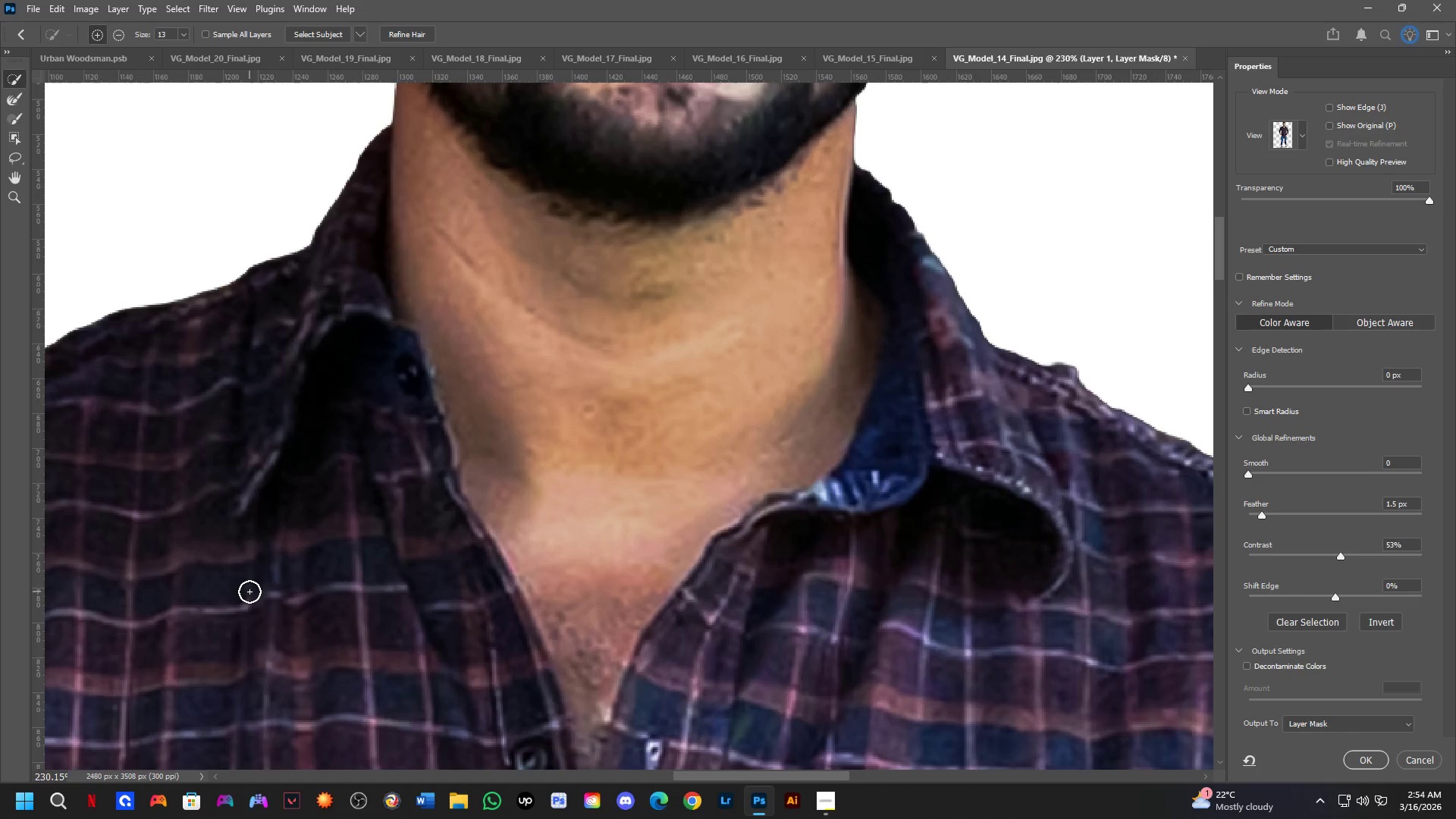 
left_click_drag(start_coordinate=[661, 604], to_coordinate=[649, 0])
 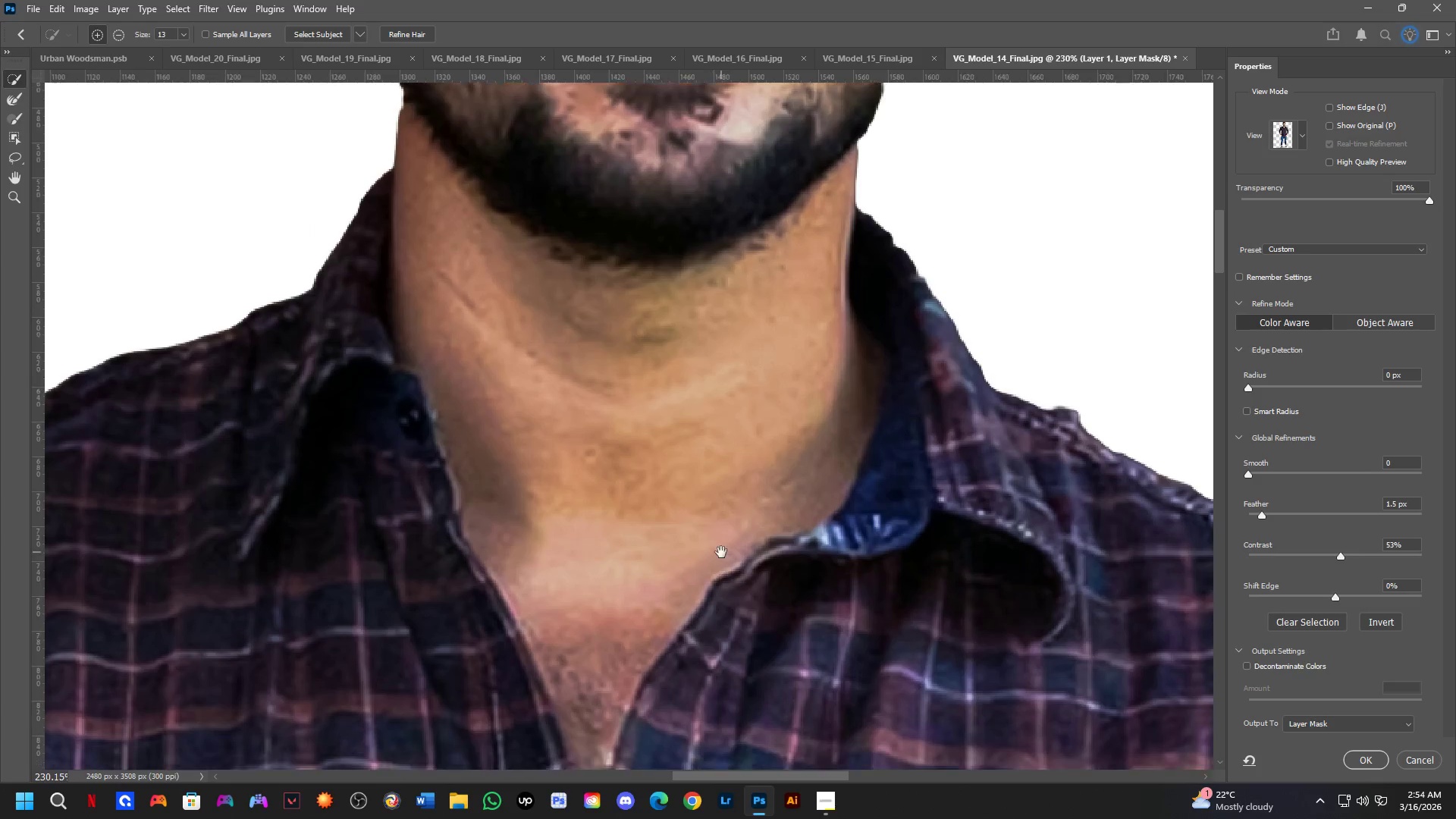 
scroll: coordinate [661, 313], scroll_direction: down, amount: 3.0
 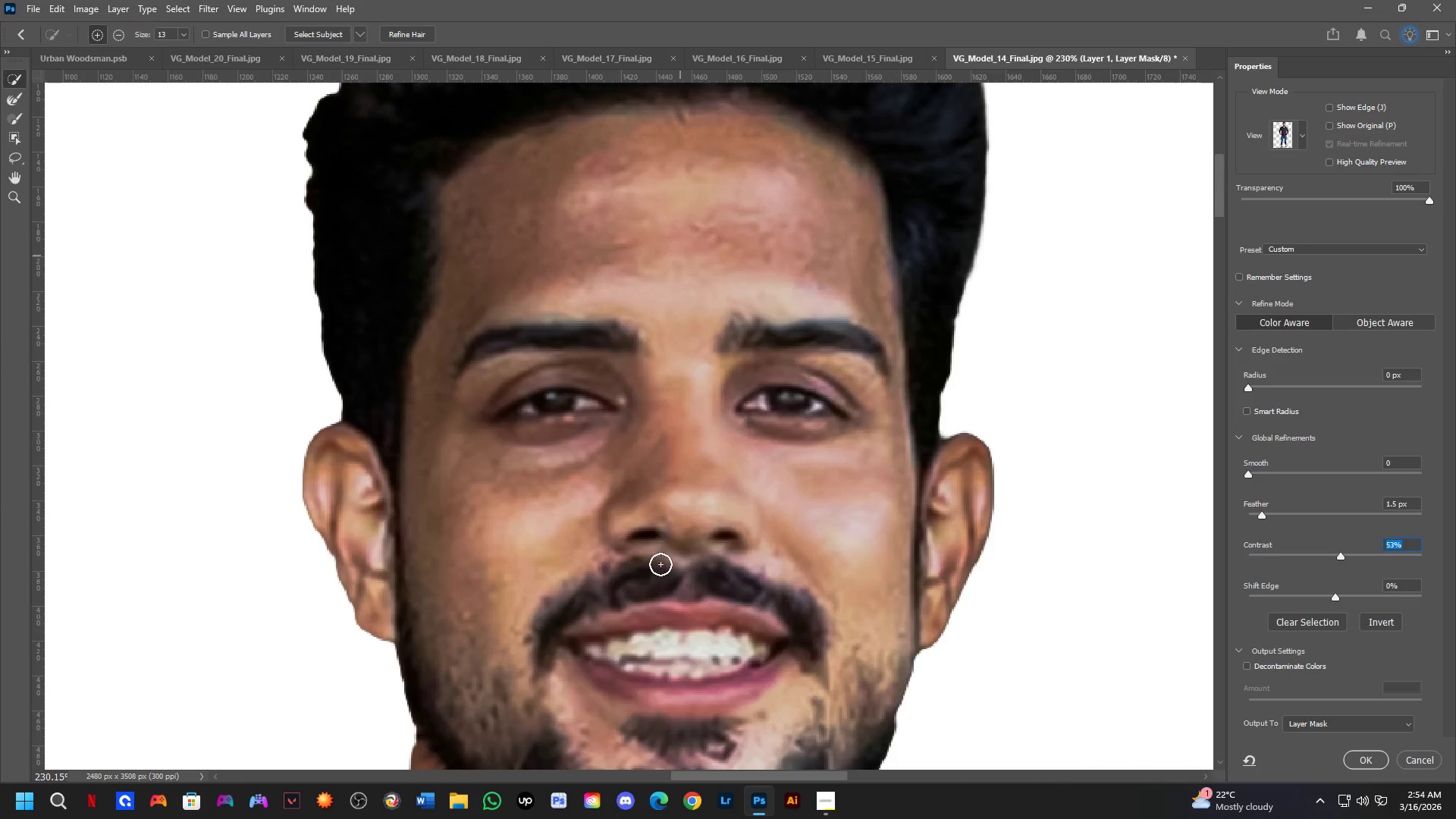 
left_click_drag(start_coordinate=[721, 552], to_coordinate=[720, 543])
 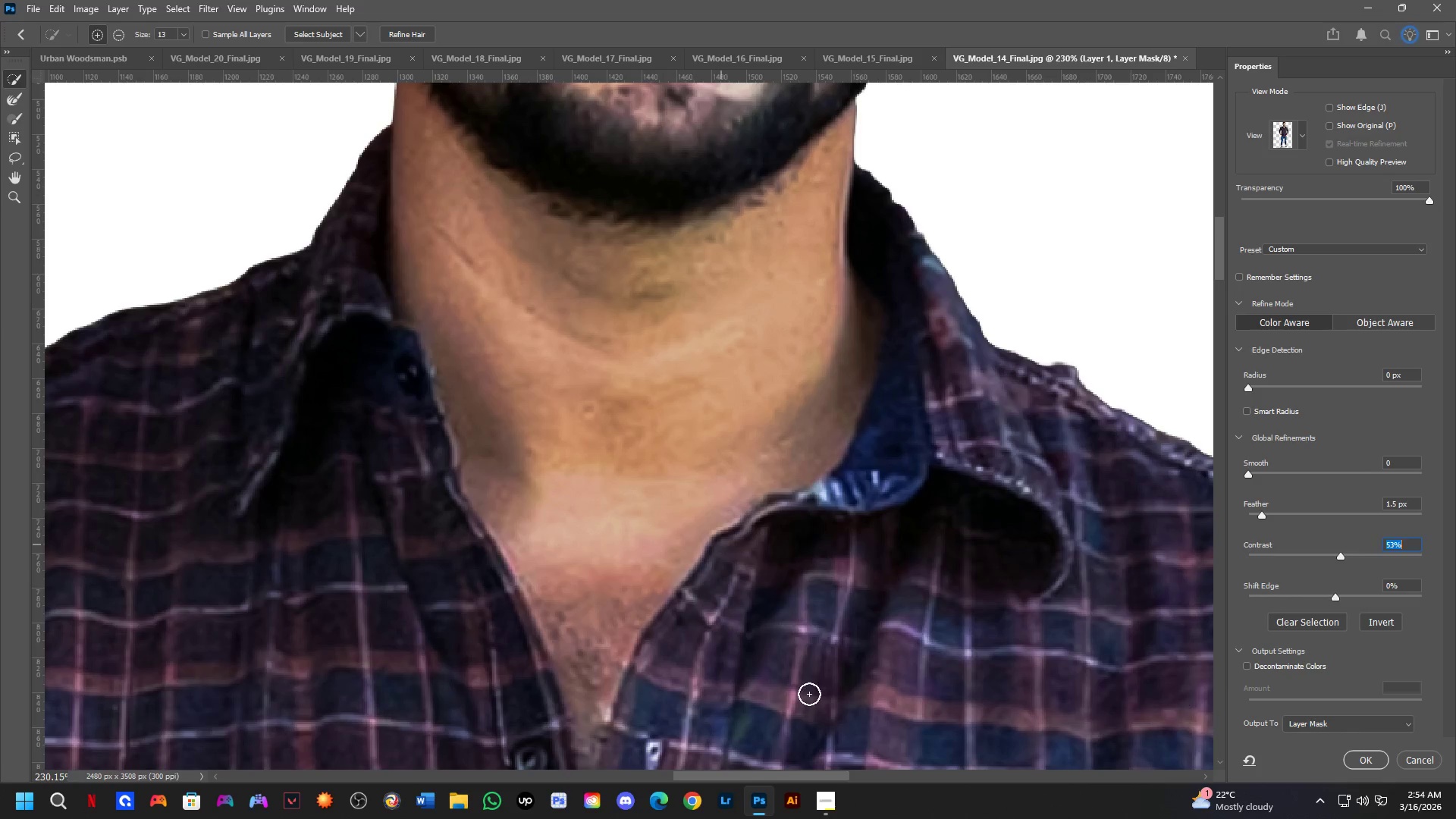 
key(NumpadEnter)
 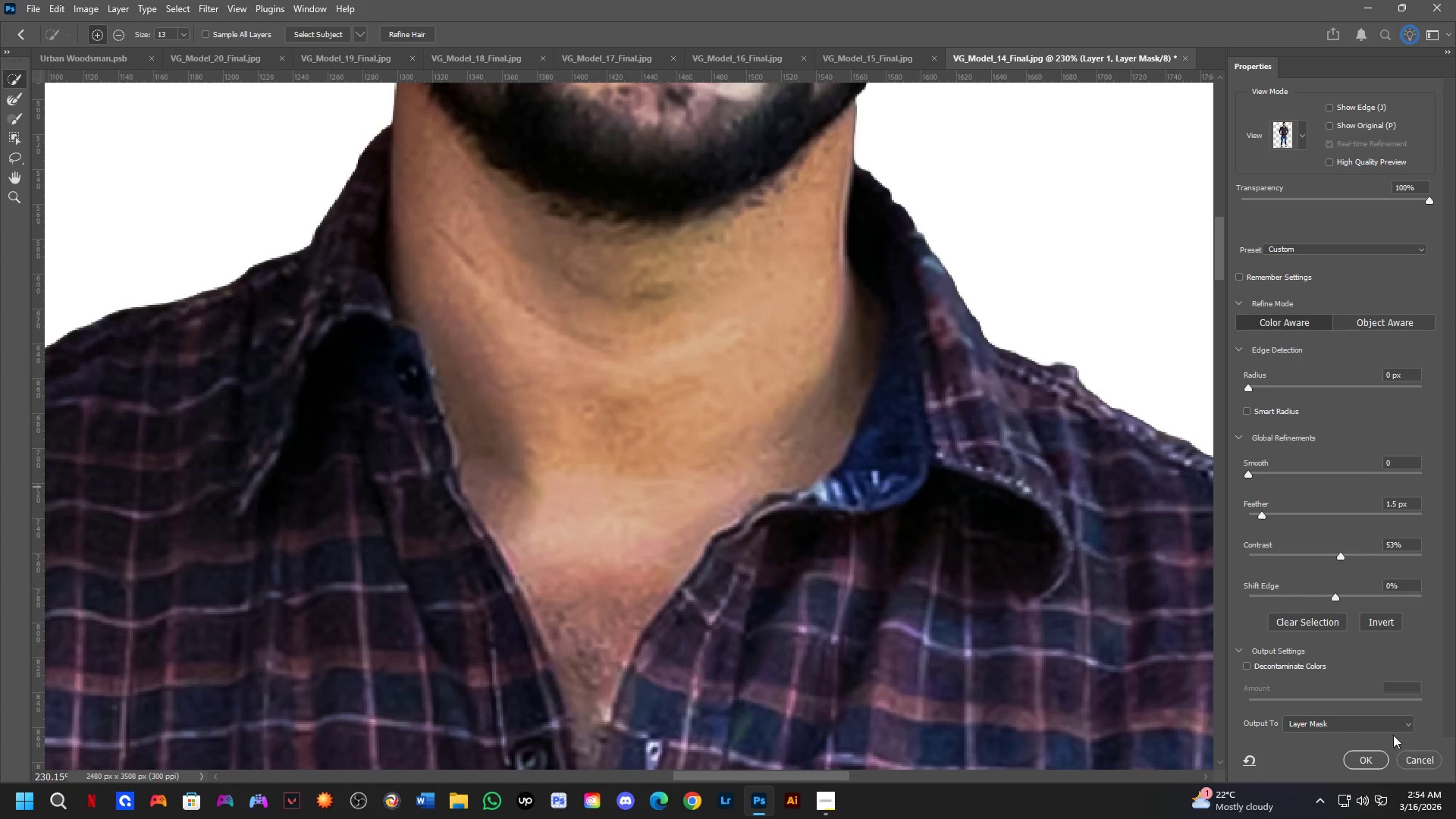 
left_click([1370, 762])
 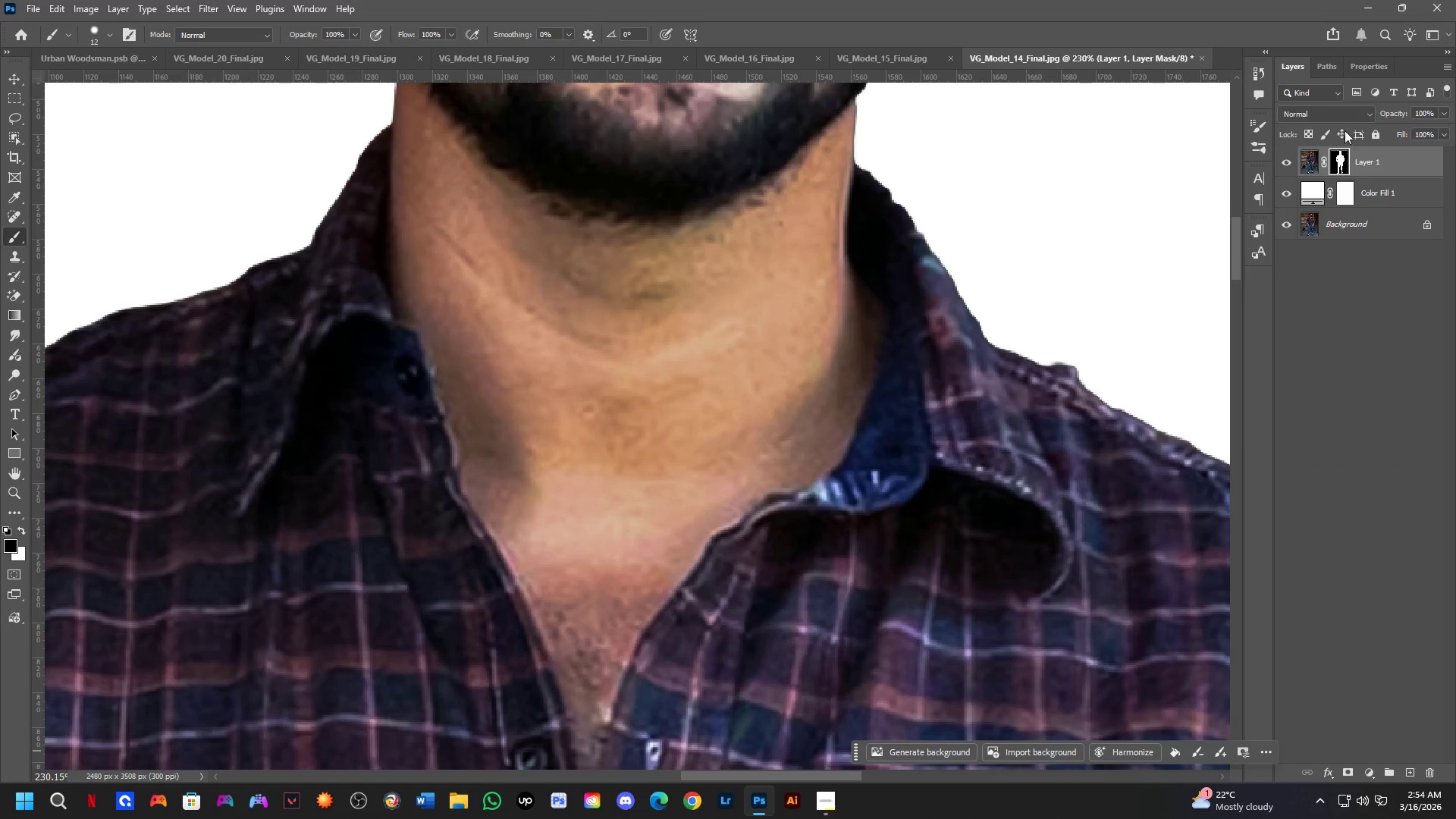 
left_click([1382, 190])
 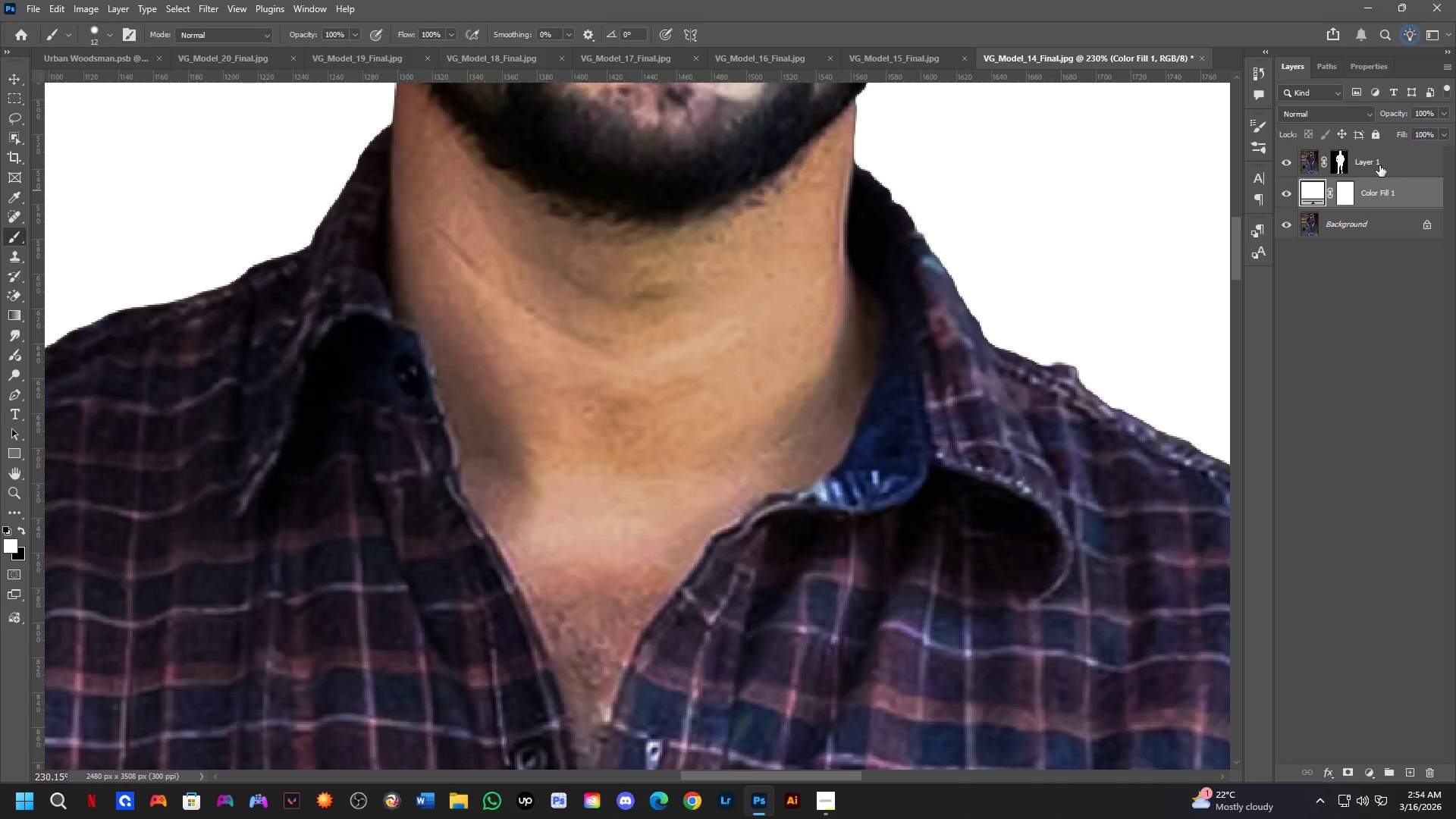 
left_click_drag(start_coordinate=[1285, 196], to_coordinate=[1279, 227])
 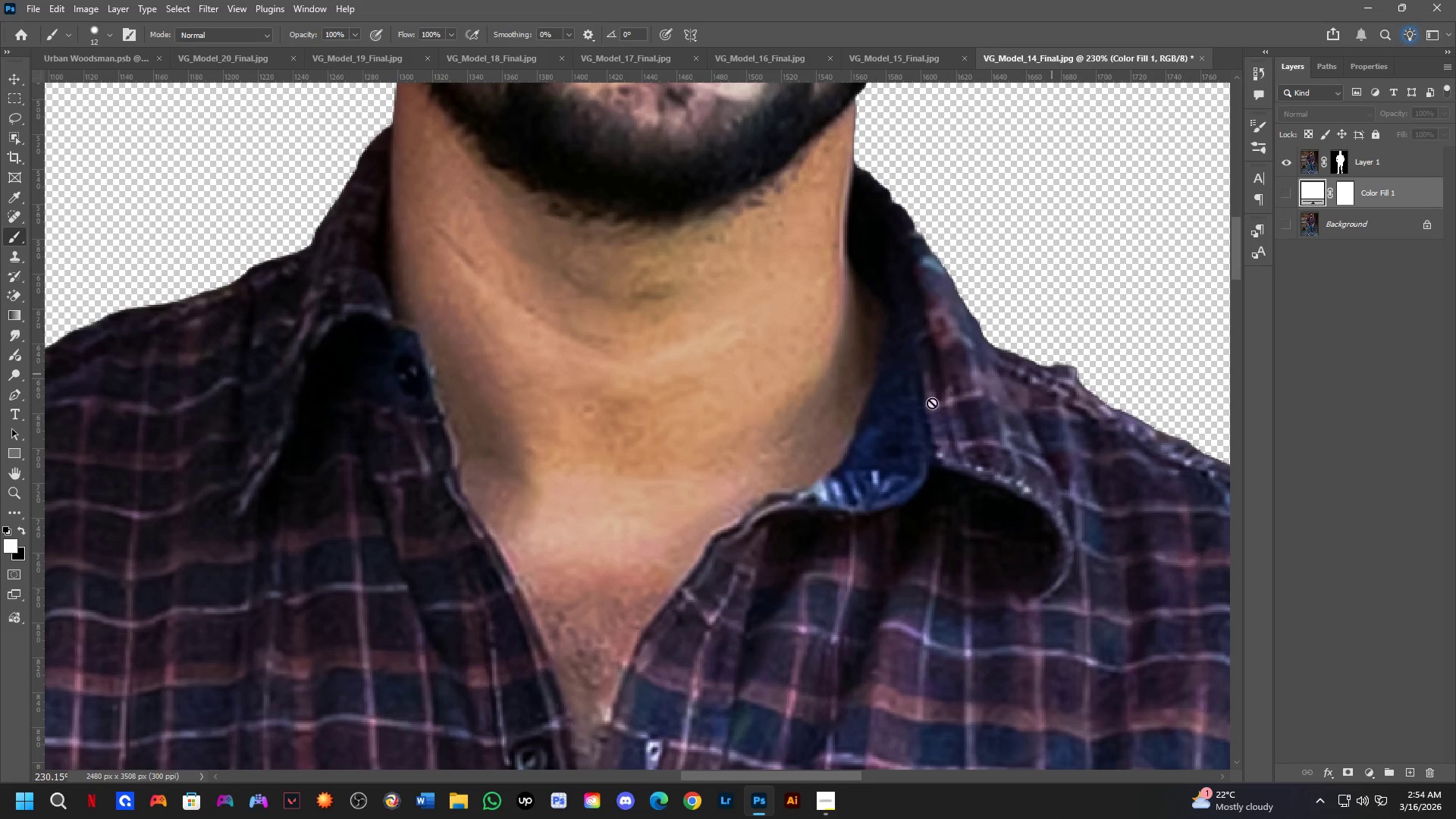 
key(Shift+ShiftLeft)
 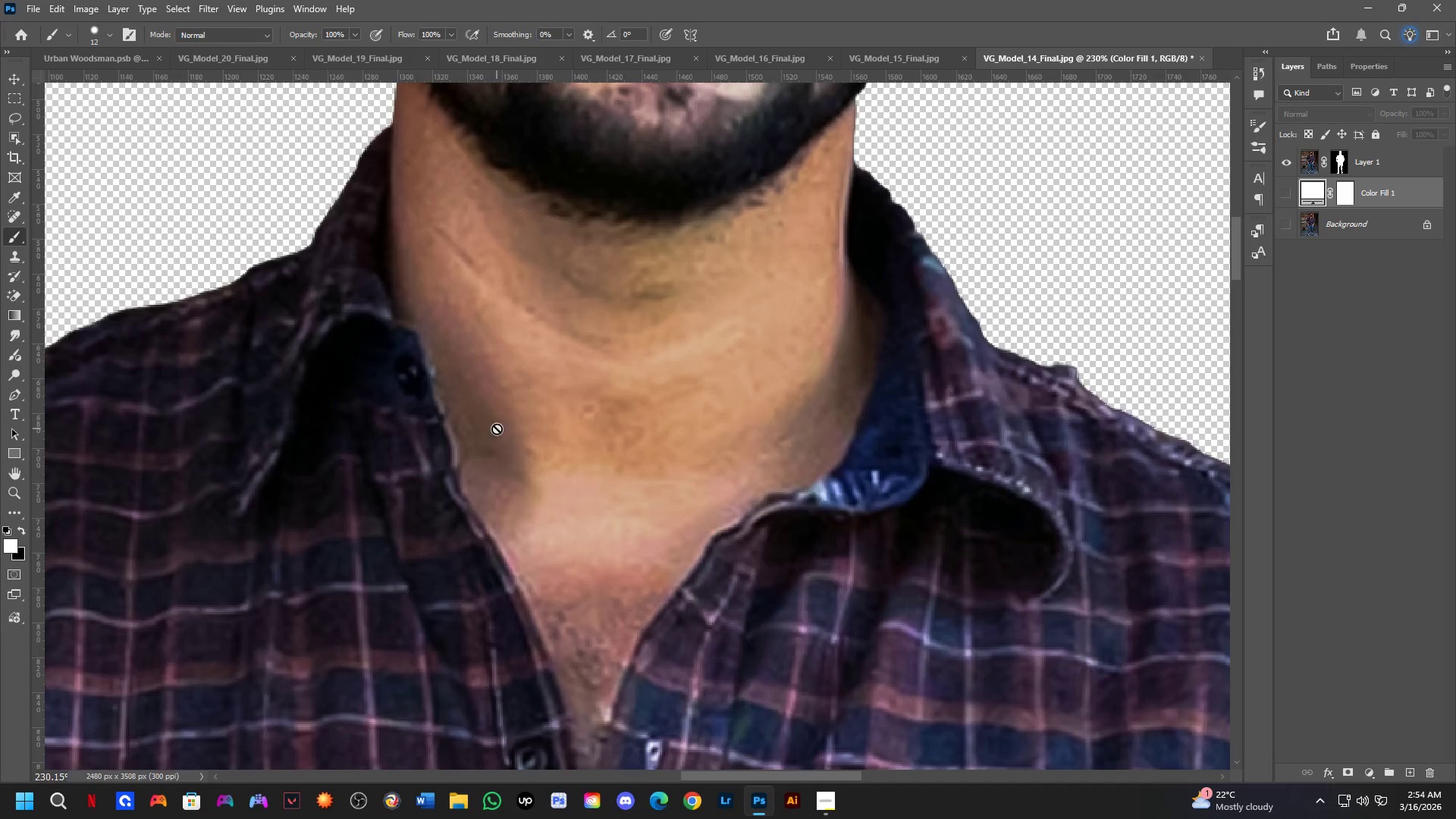 
hold_key(key=Space, duration=0.59)
 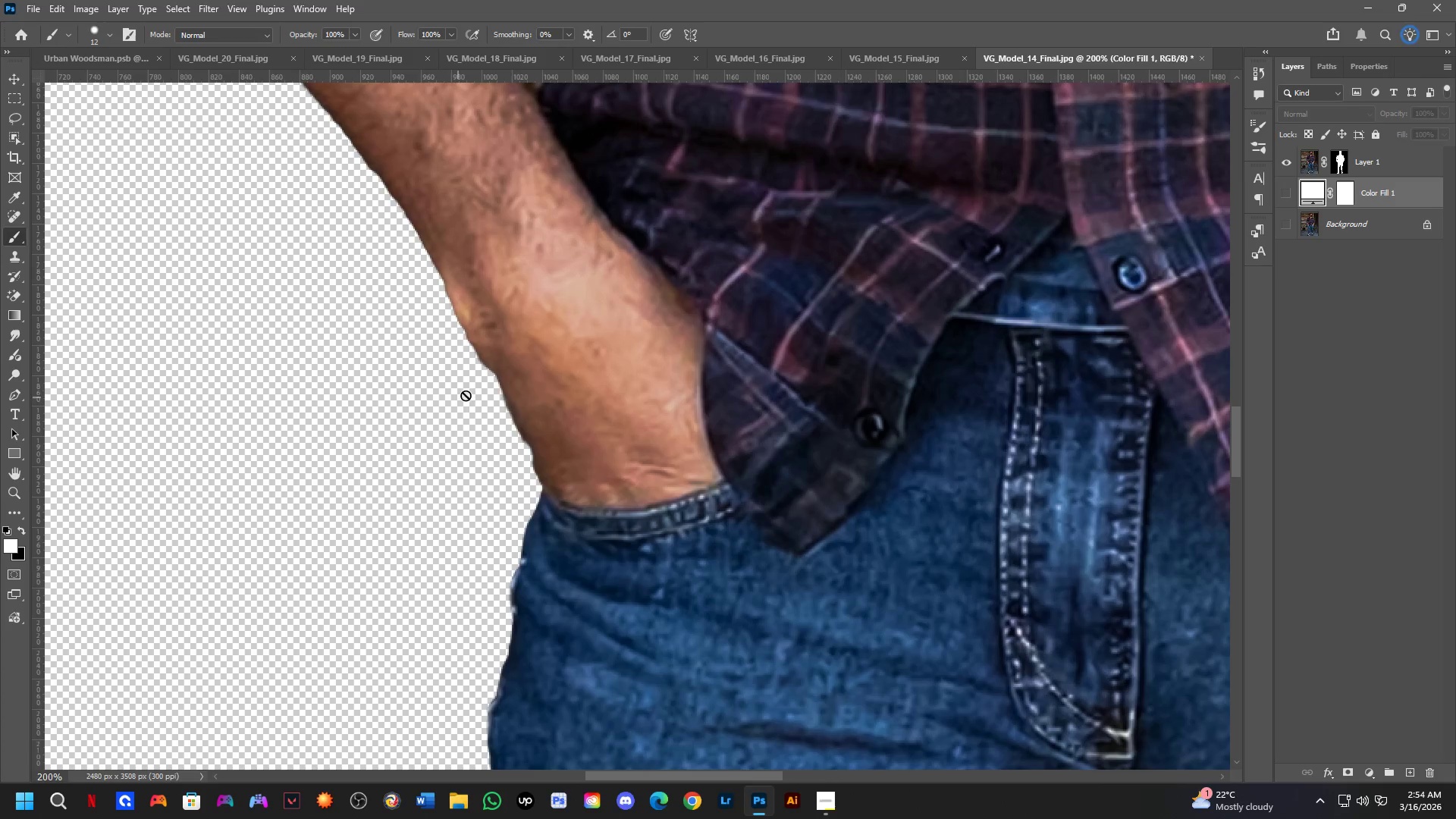 
left_click_drag(start_coordinate=[522, 566], to_coordinate=[548, 397])
 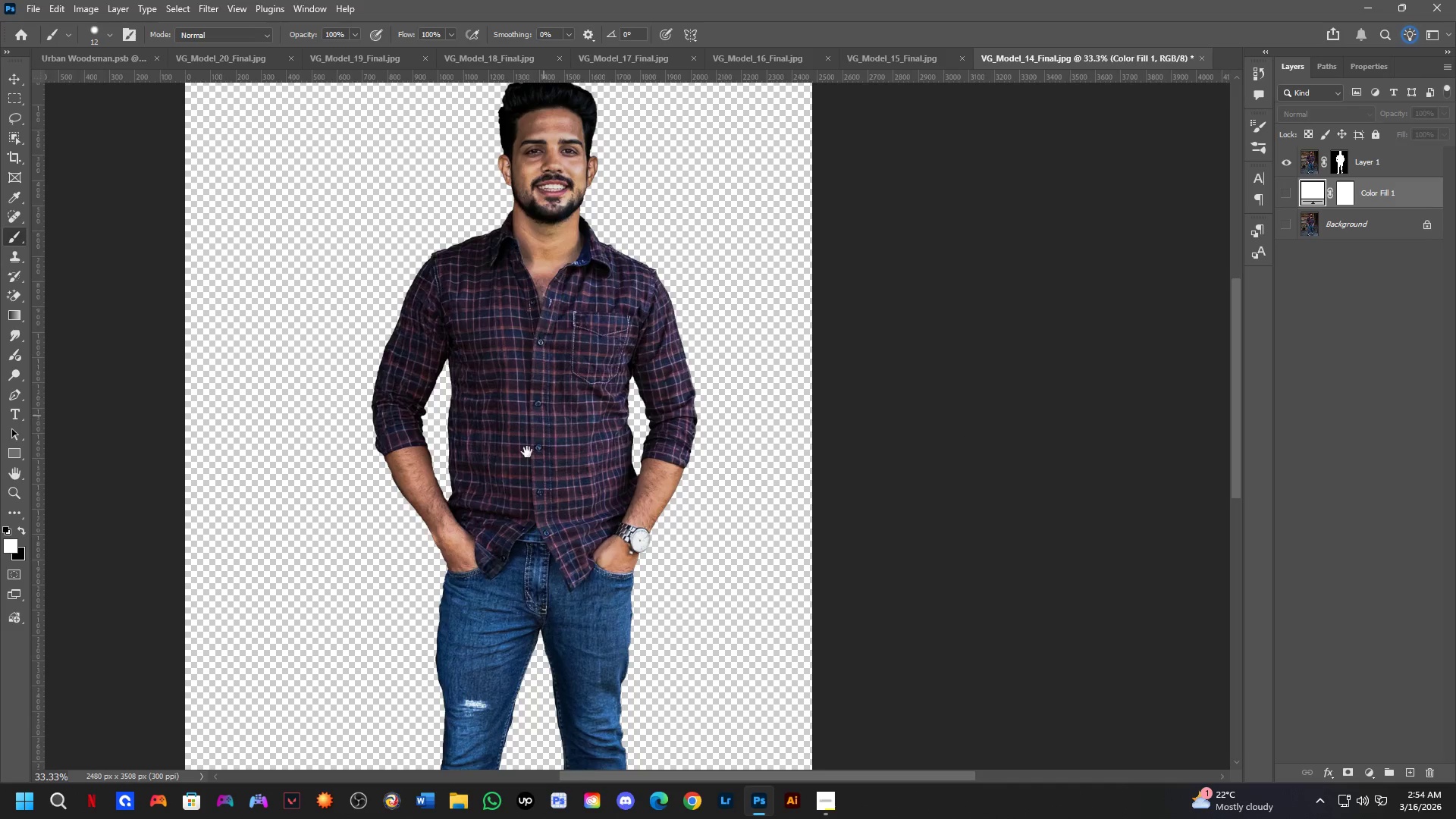 
scroll: coordinate [511, 418], scroll_direction: down, amount: 5.0
 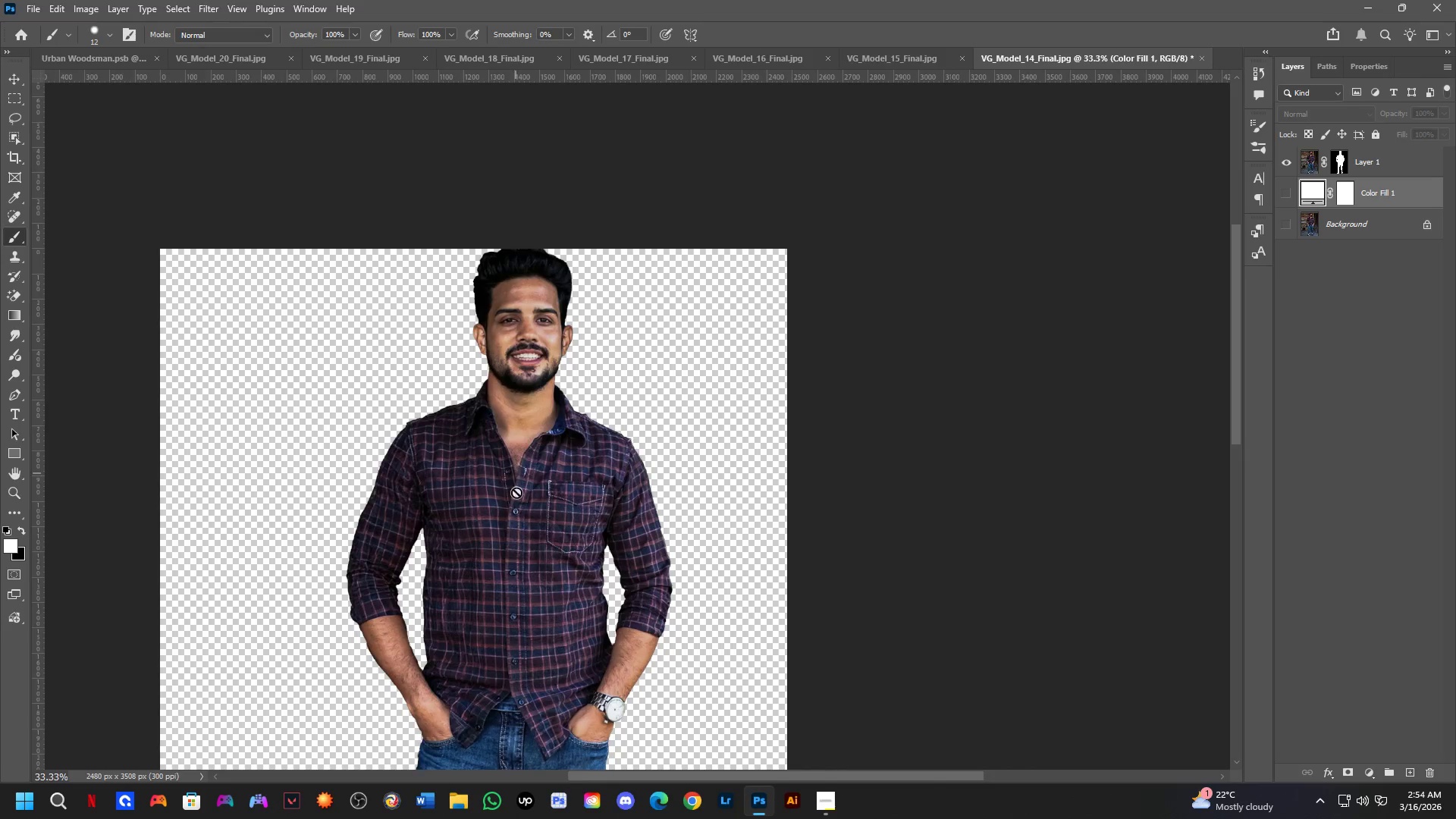 
key(Shift+ShiftLeft)
 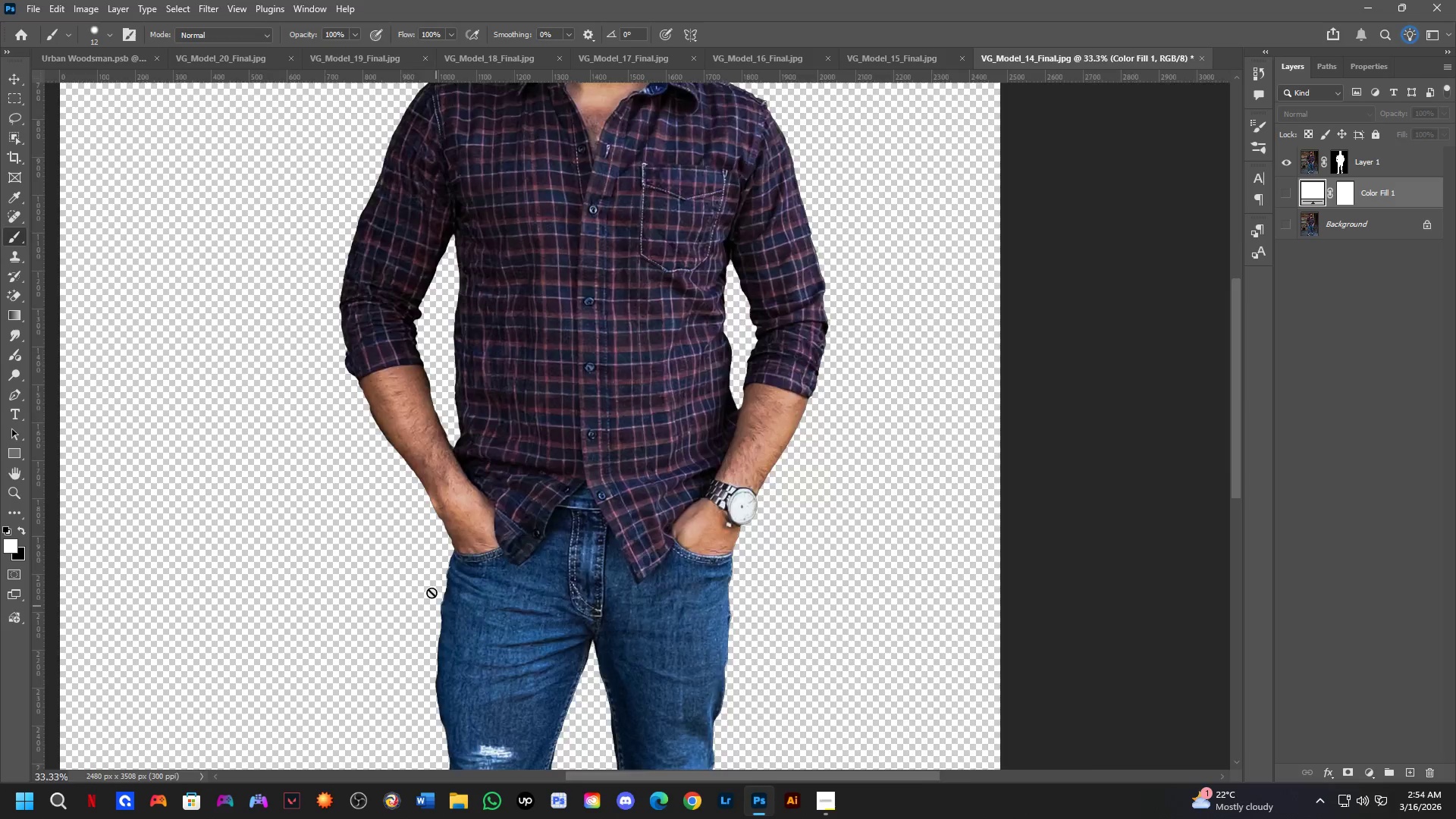 
hold_key(key=Space, duration=0.55)
 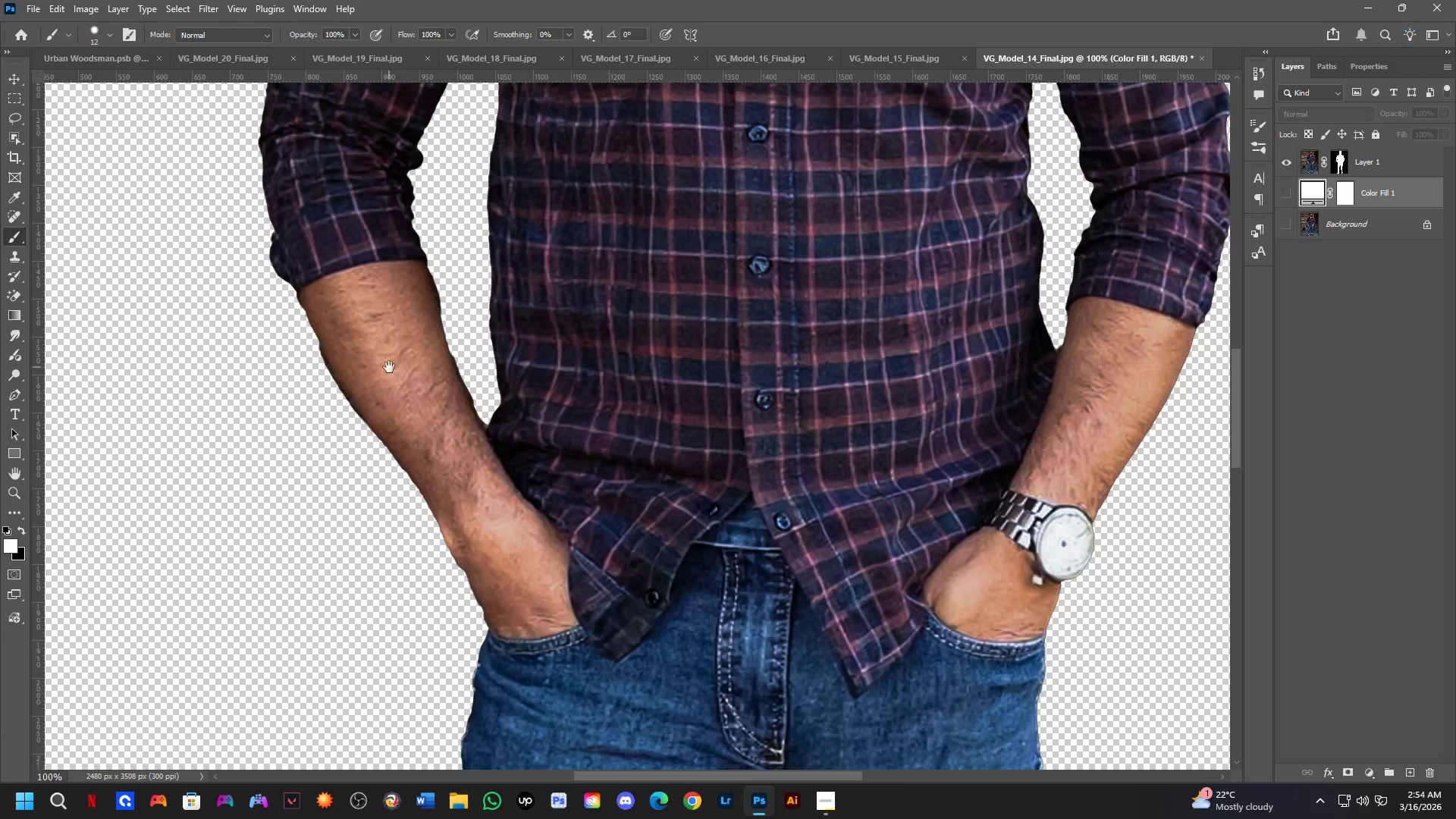 
left_click_drag(start_coordinate=[503, 411], to_coordinate=[497, 679])
 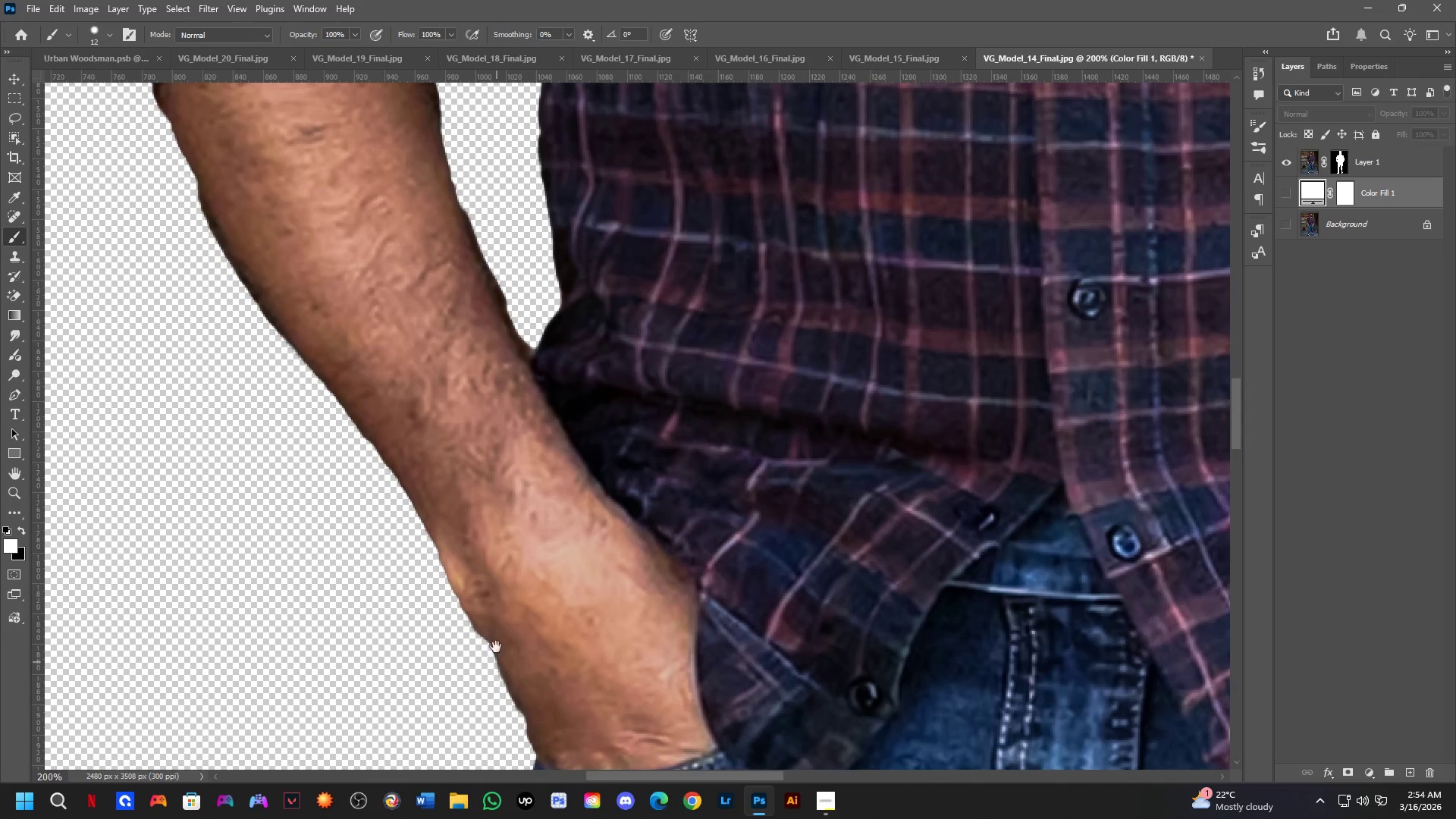 
scroll: coordinate [417, 543], scroll_direction: up, amount: 4.0
 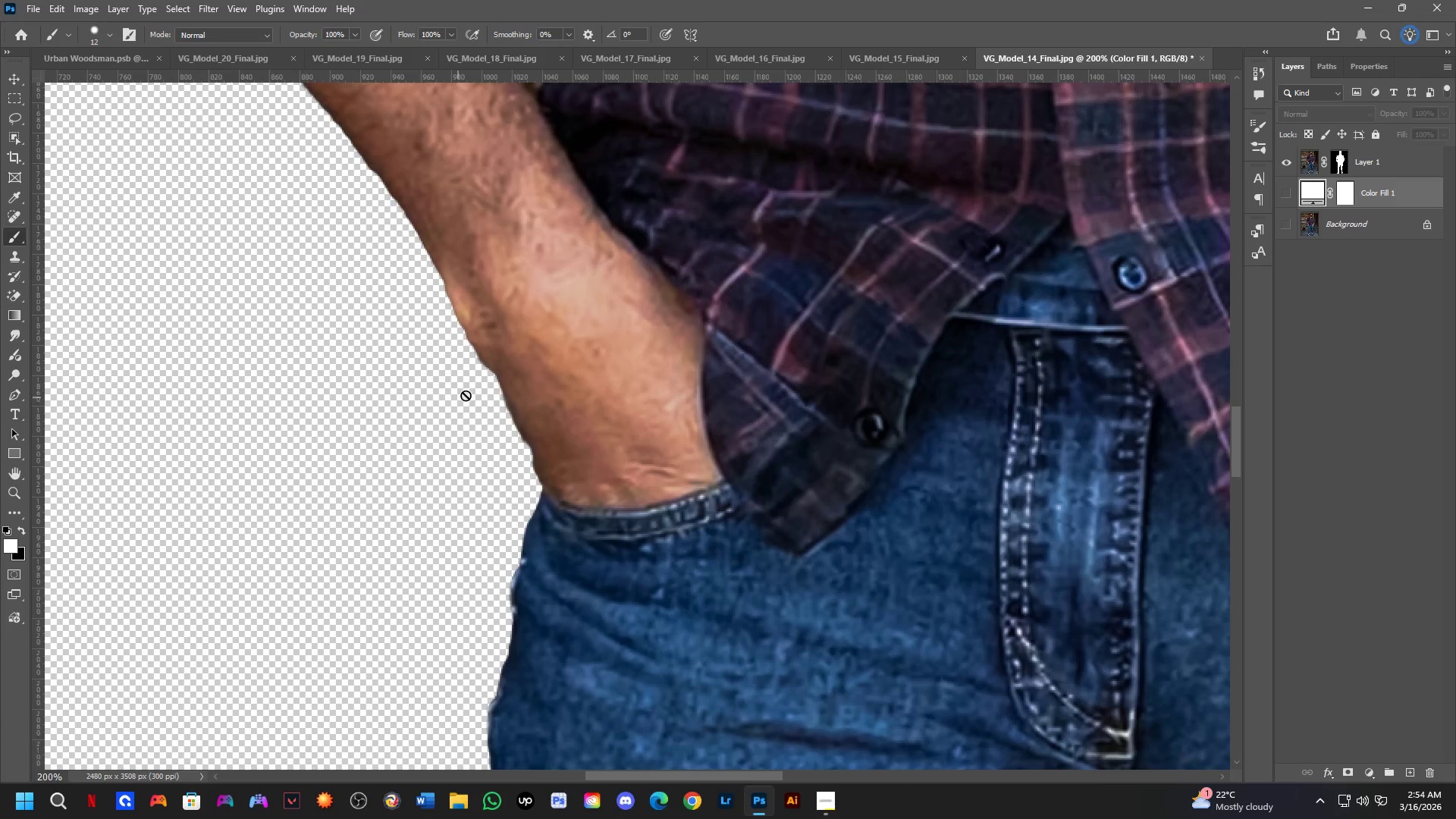 
key(Shift+ShiftLeft)
 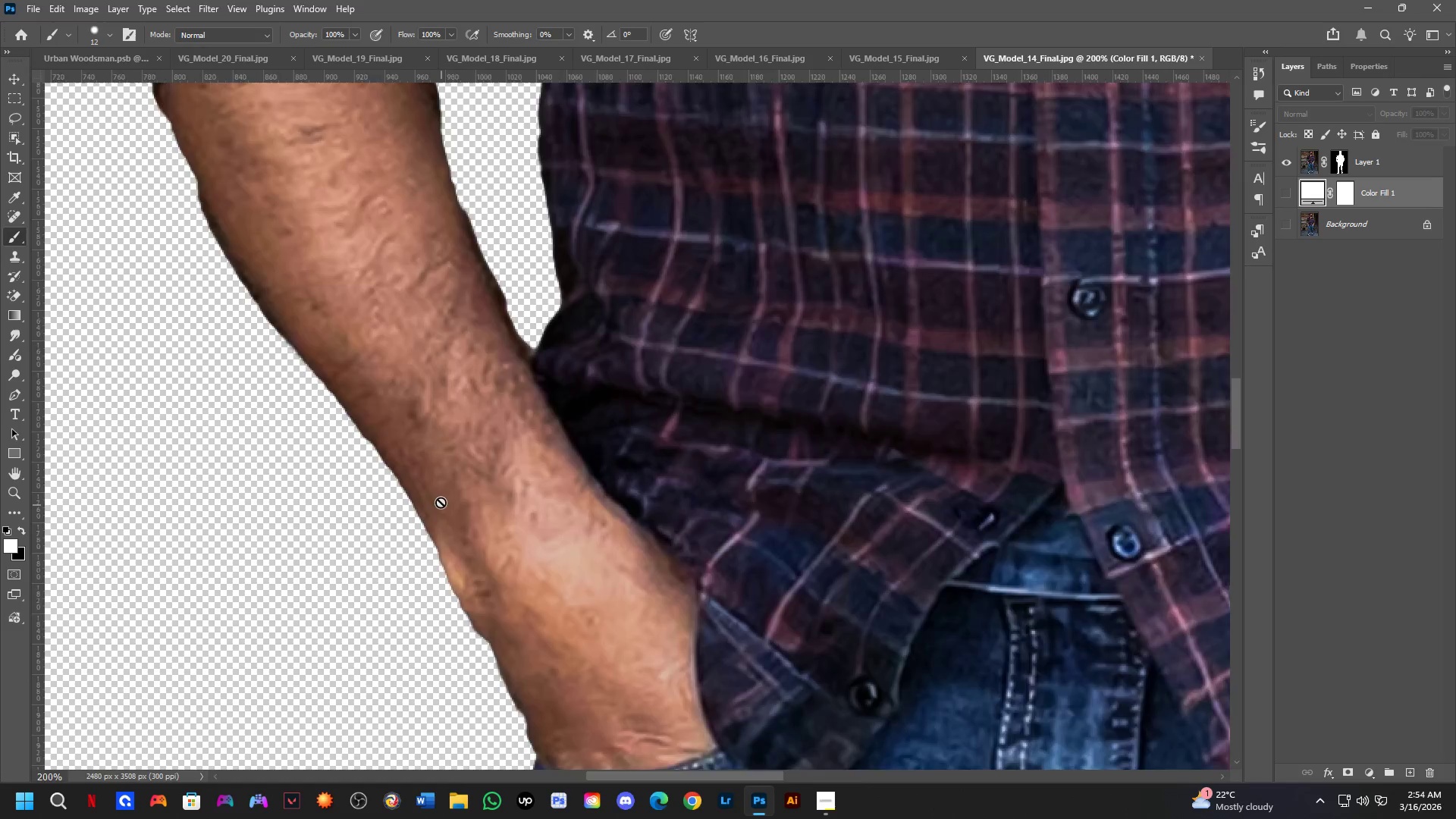 
hold_key(key=Space, duration=0.47)
 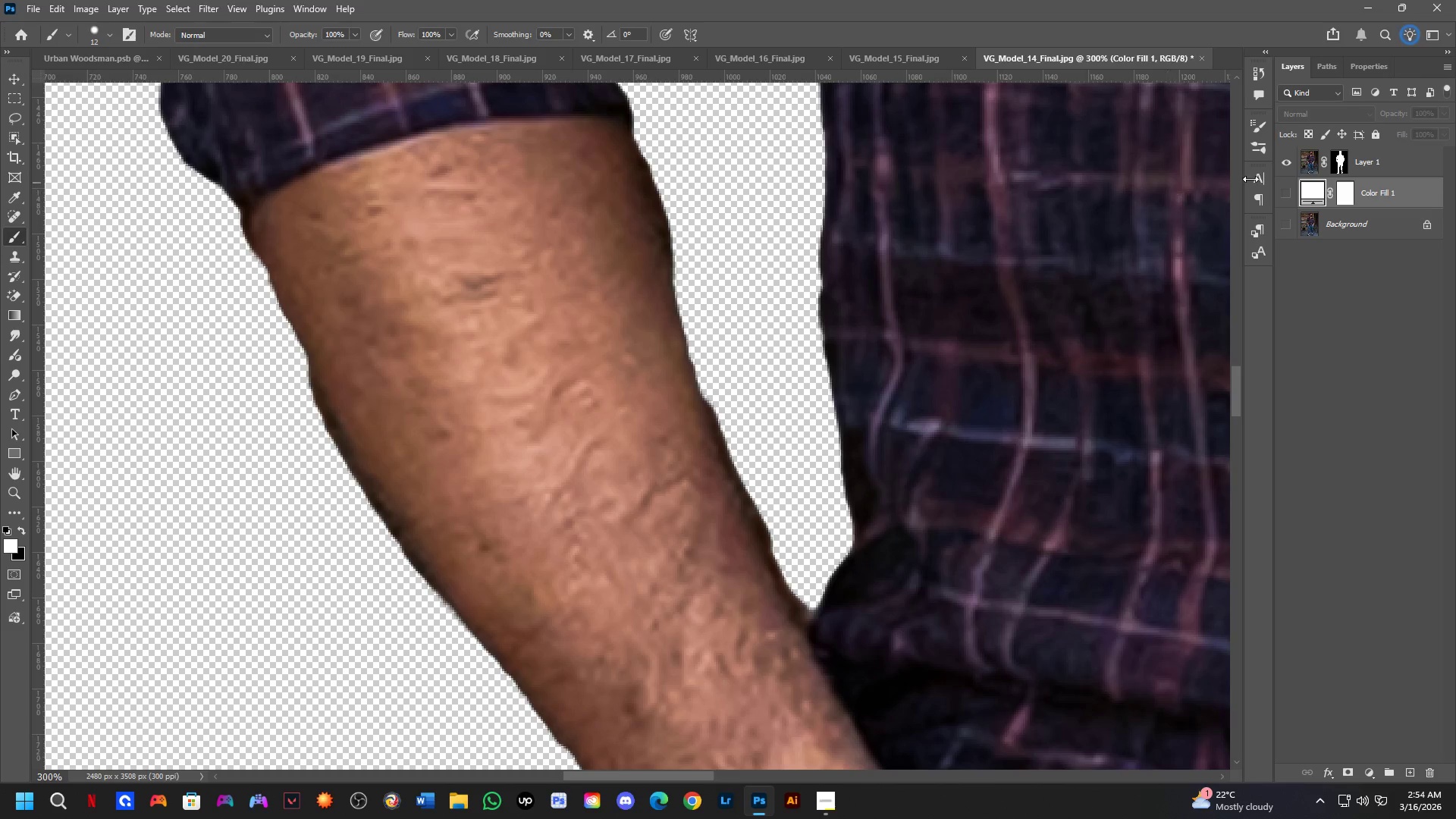 
left_click_drag(start_coordinate=[389, 381], to_coordinate=[391, 422])
 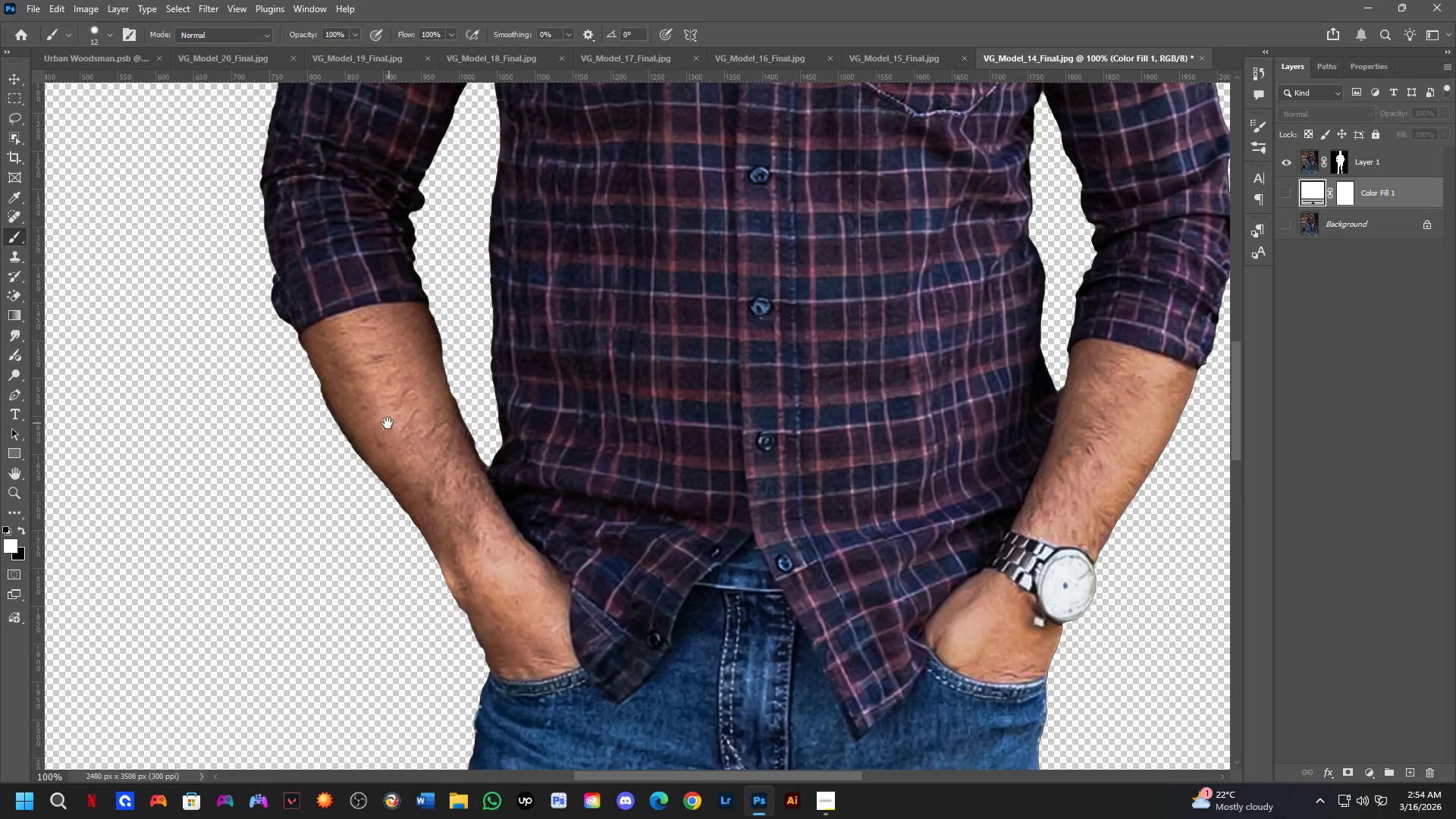 
scroll: coordinate [440, 500], scroll_direction: down, amount: 1.0
 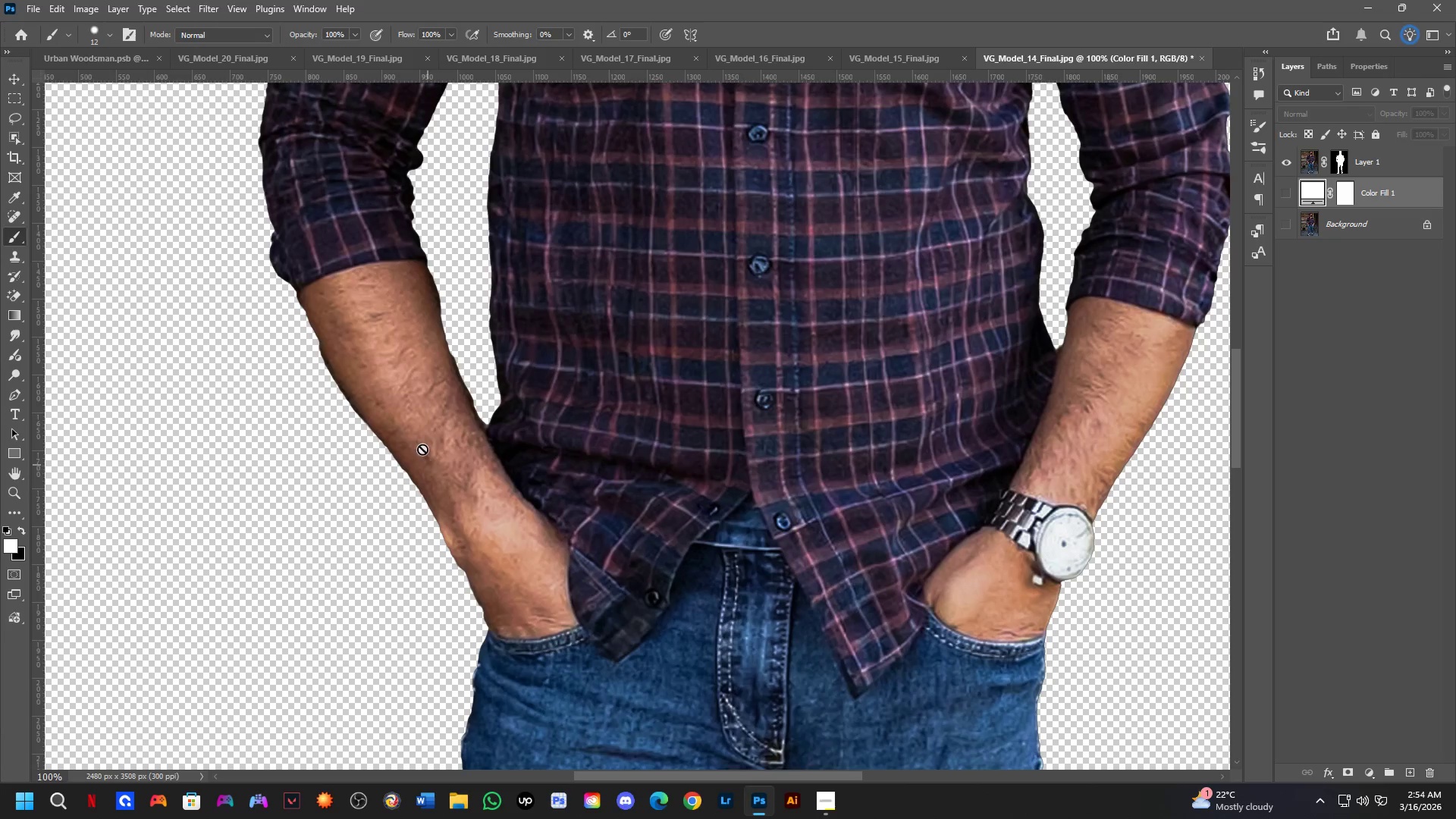 
key(Shift+ShiftLeft)
 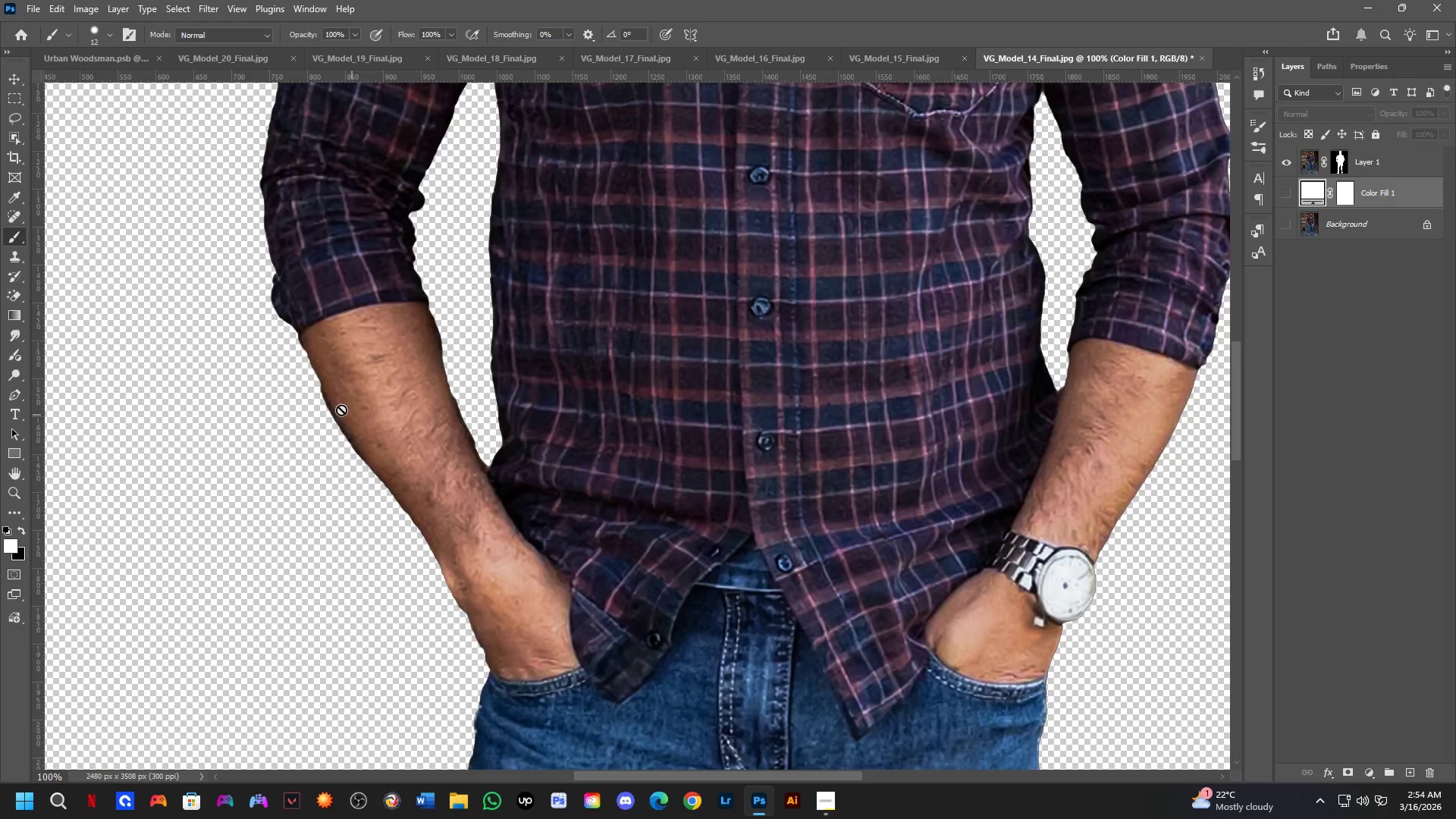 
scroll: coordinate [328, 393], scroll_direction: up, amount: 2.0
 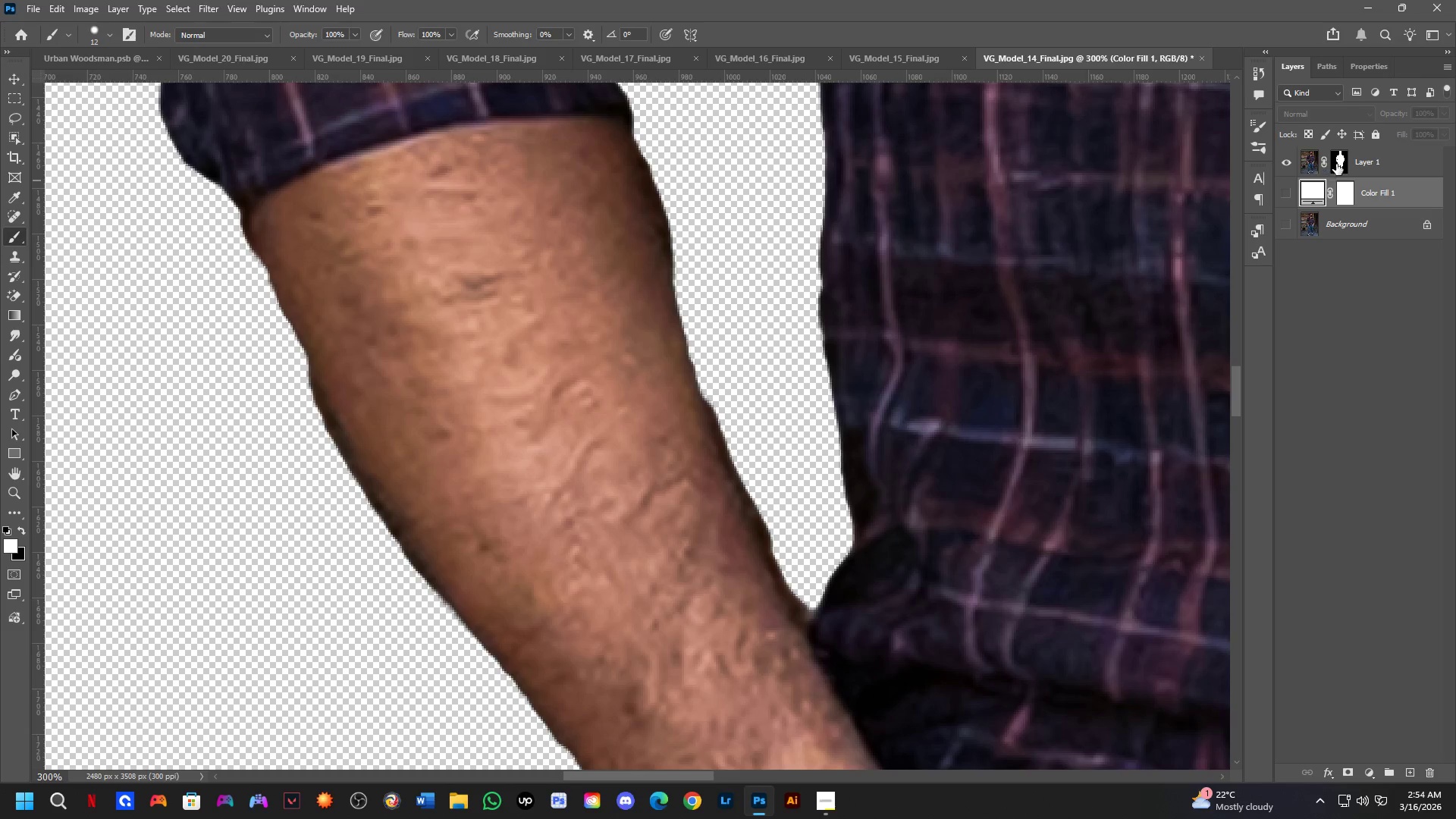 
left_click([1336, 162])
 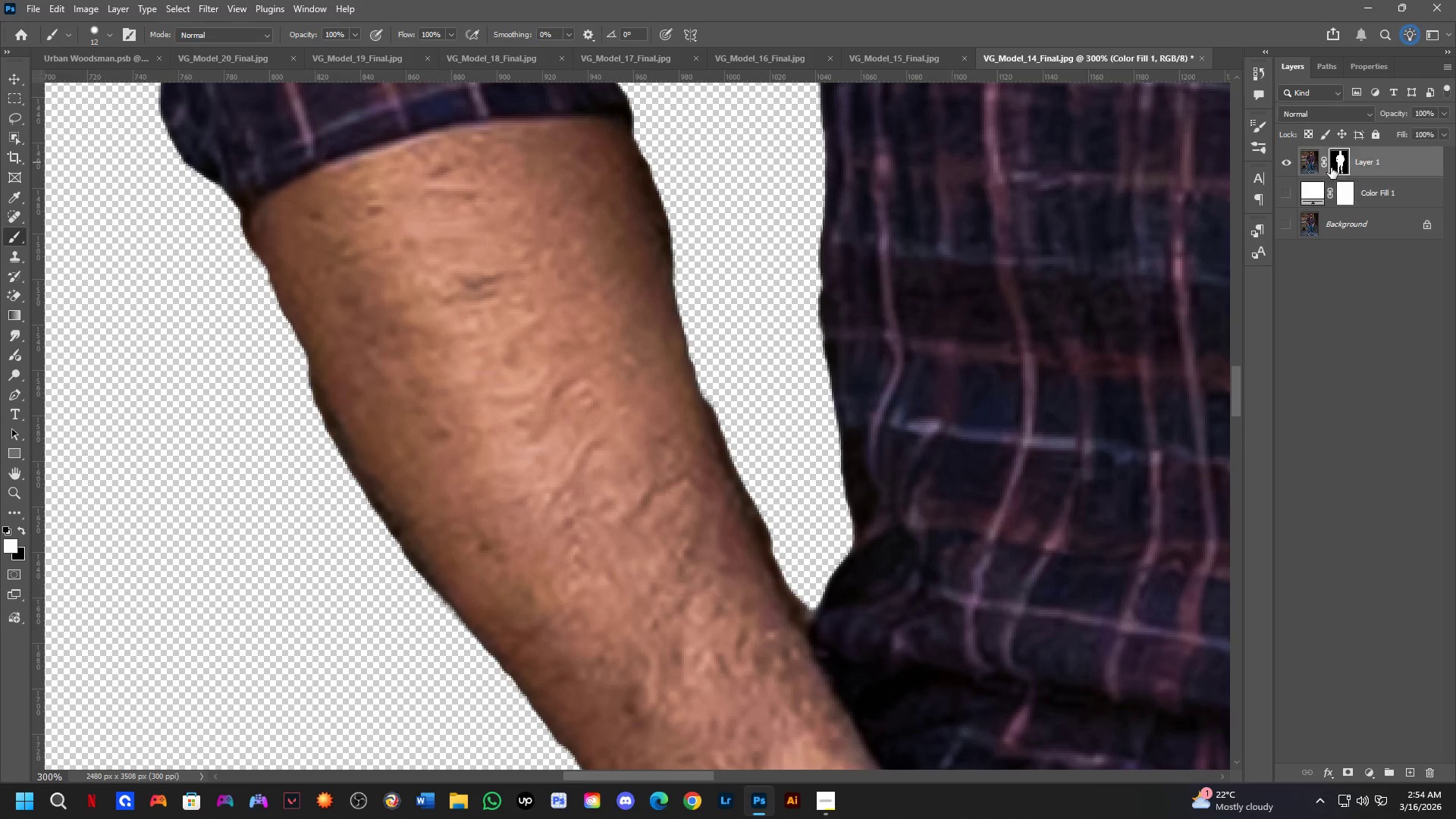 
hold_key(key=Space, duration=0.41)
 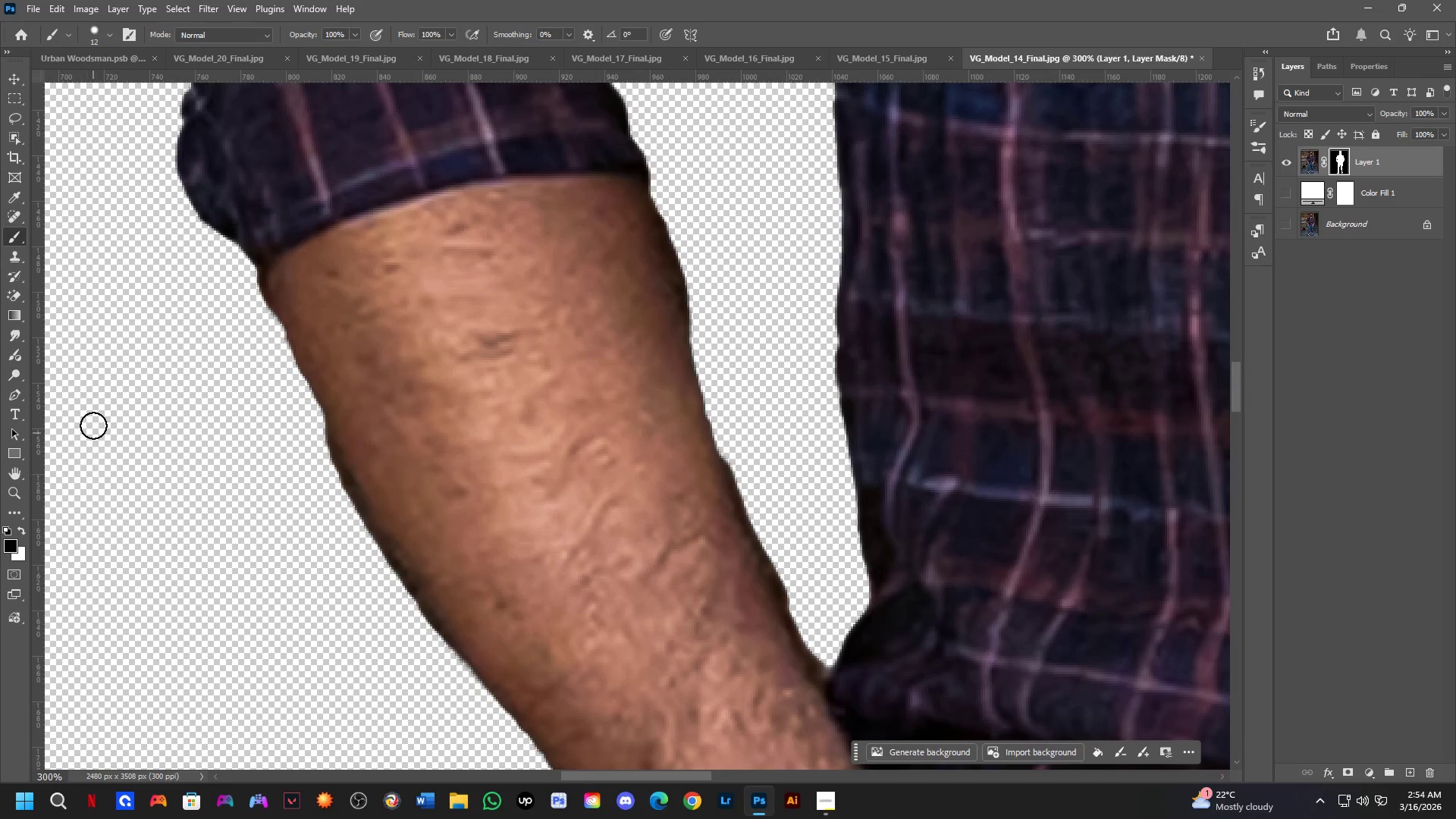 
left_click_drag(start_coordinate=[115, 460], to_coordinate=[125, 494])
 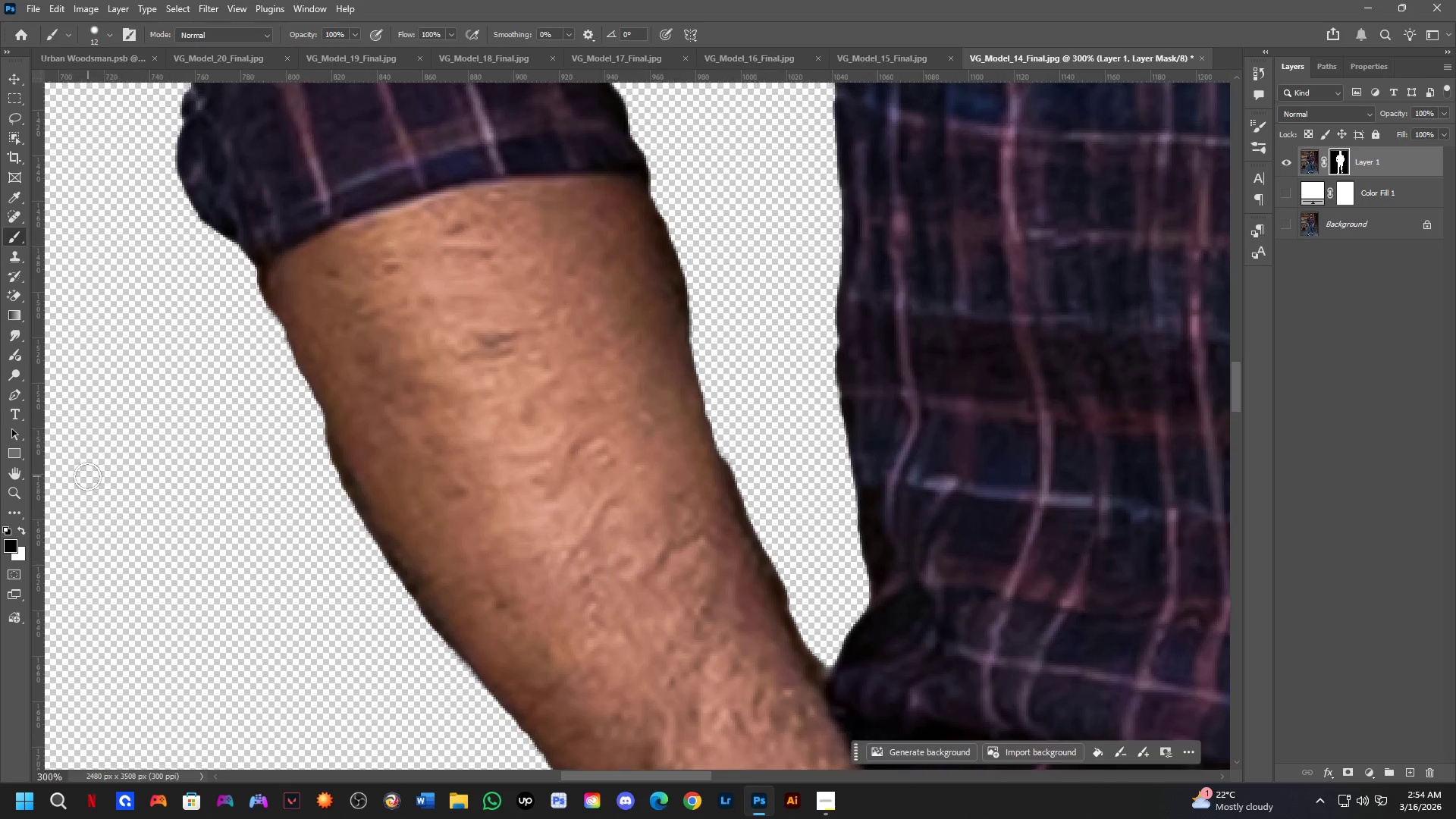 
type(nb)
 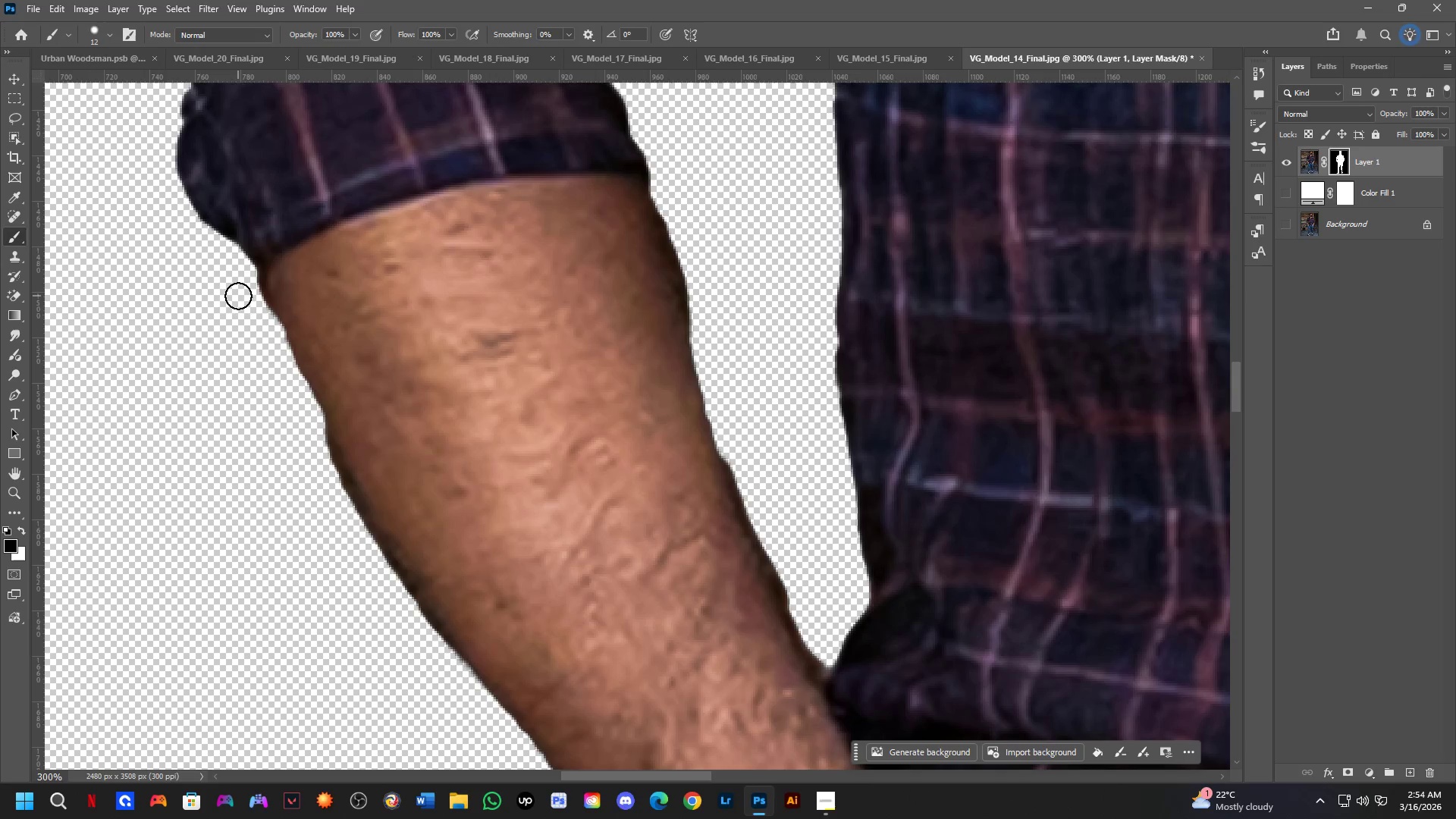 
left_click_drag(start_coordinate=[268, 303], to_coordinate=[301, 367])
 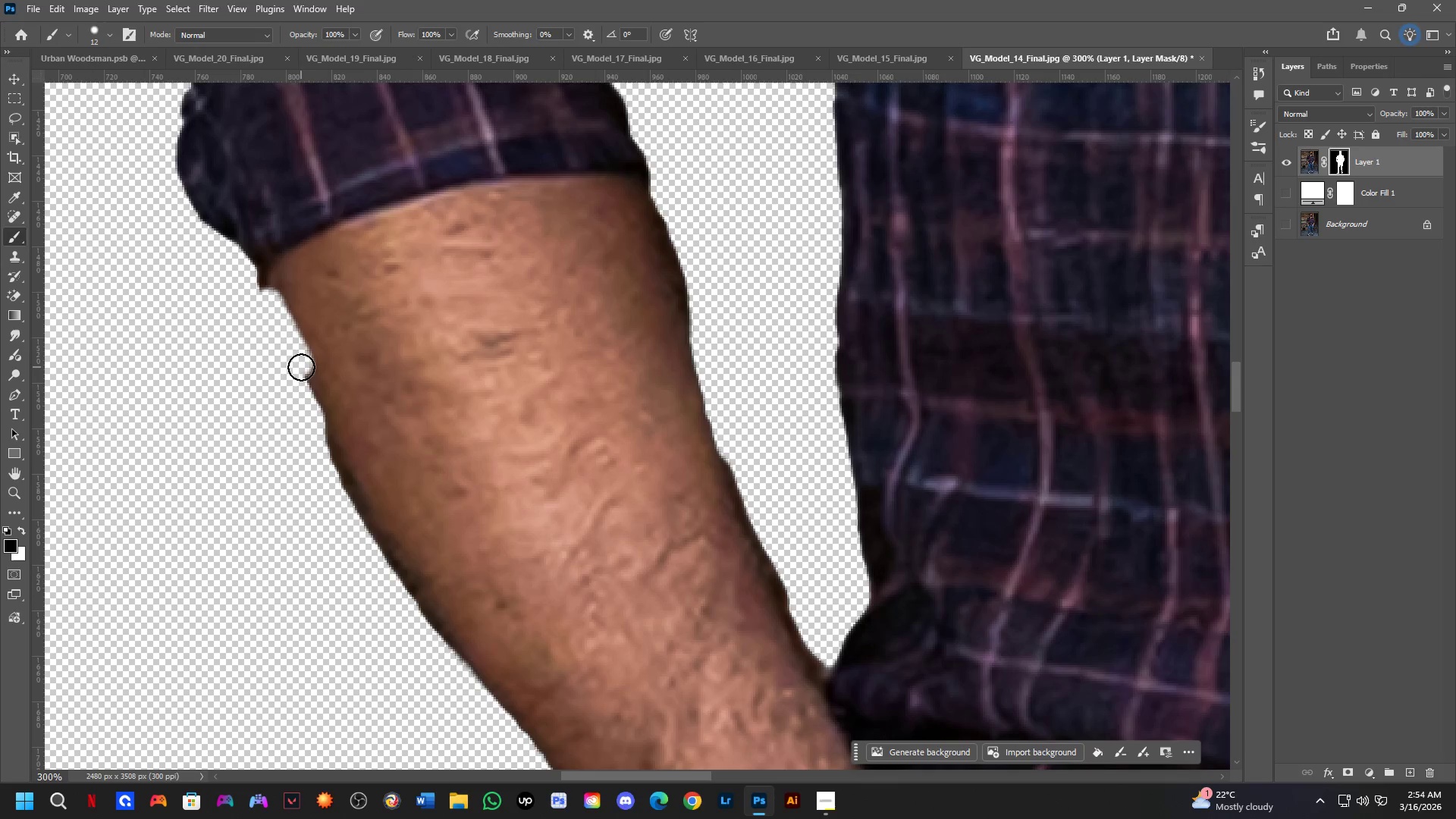 
key(Control+ControlLeft)
 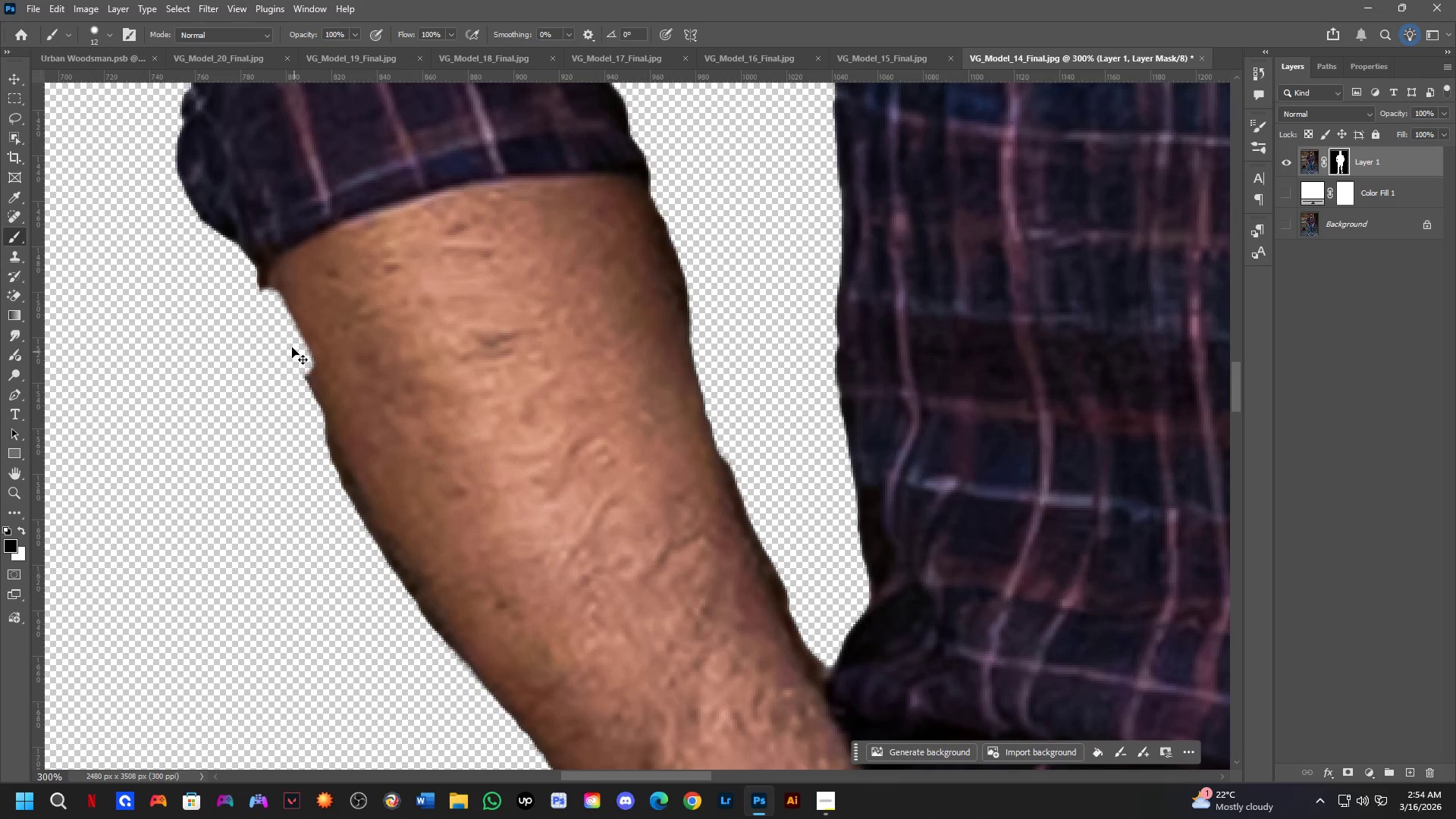 
key(Control+Z)
 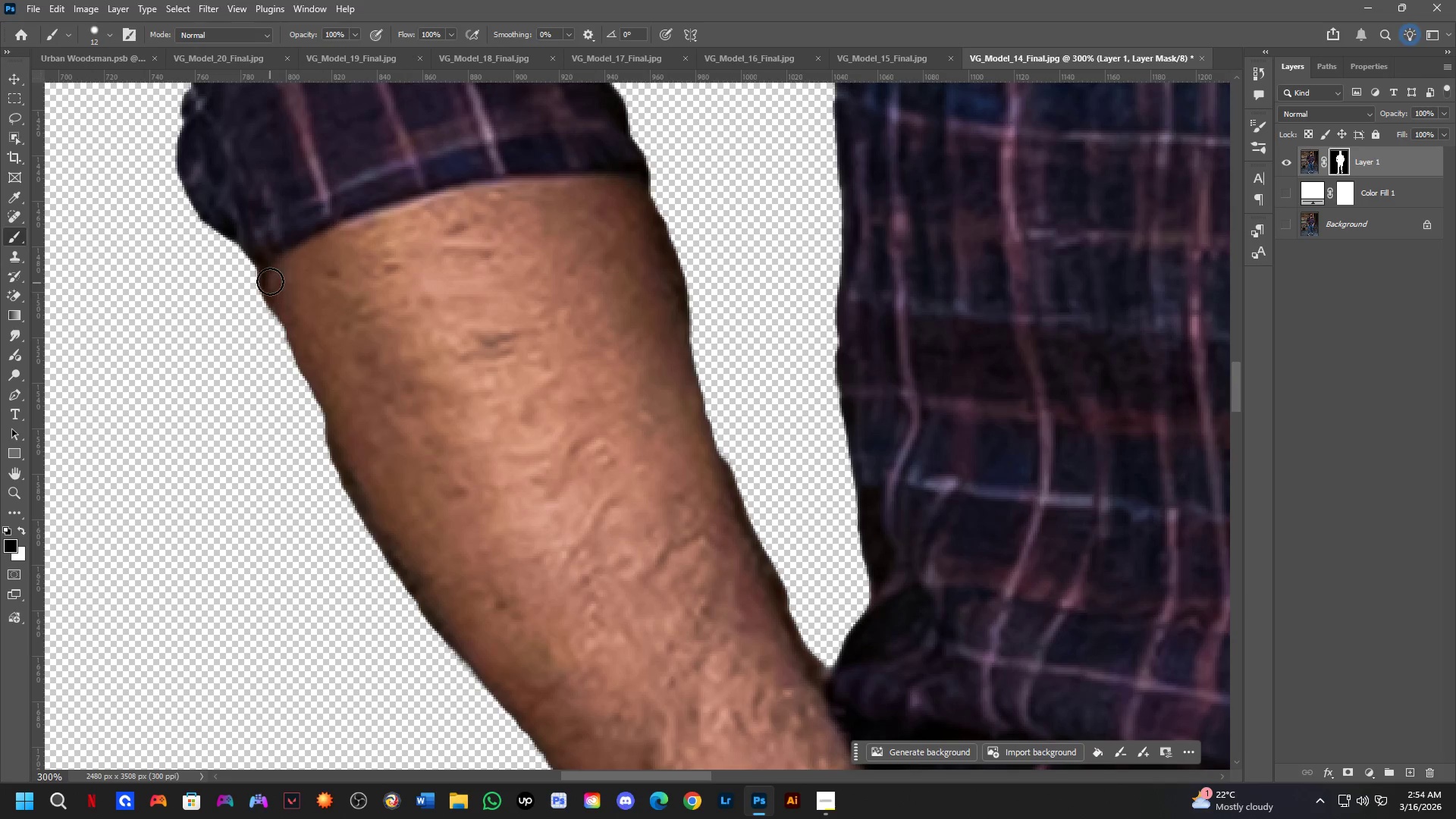 
key(X)
 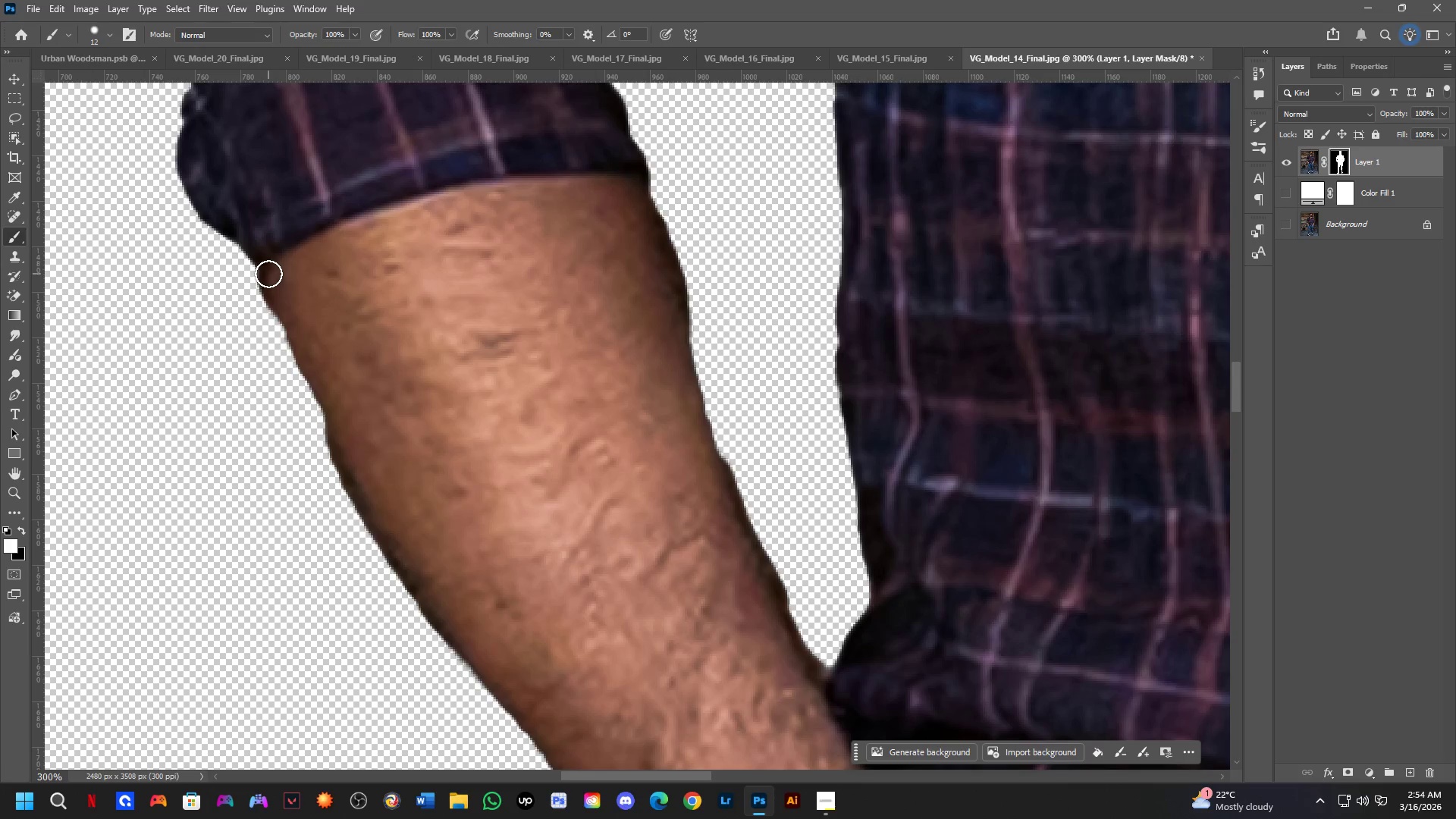 
left_click_drag(start_coordinate=[268, 273], to_coordinate=[373, 503])
 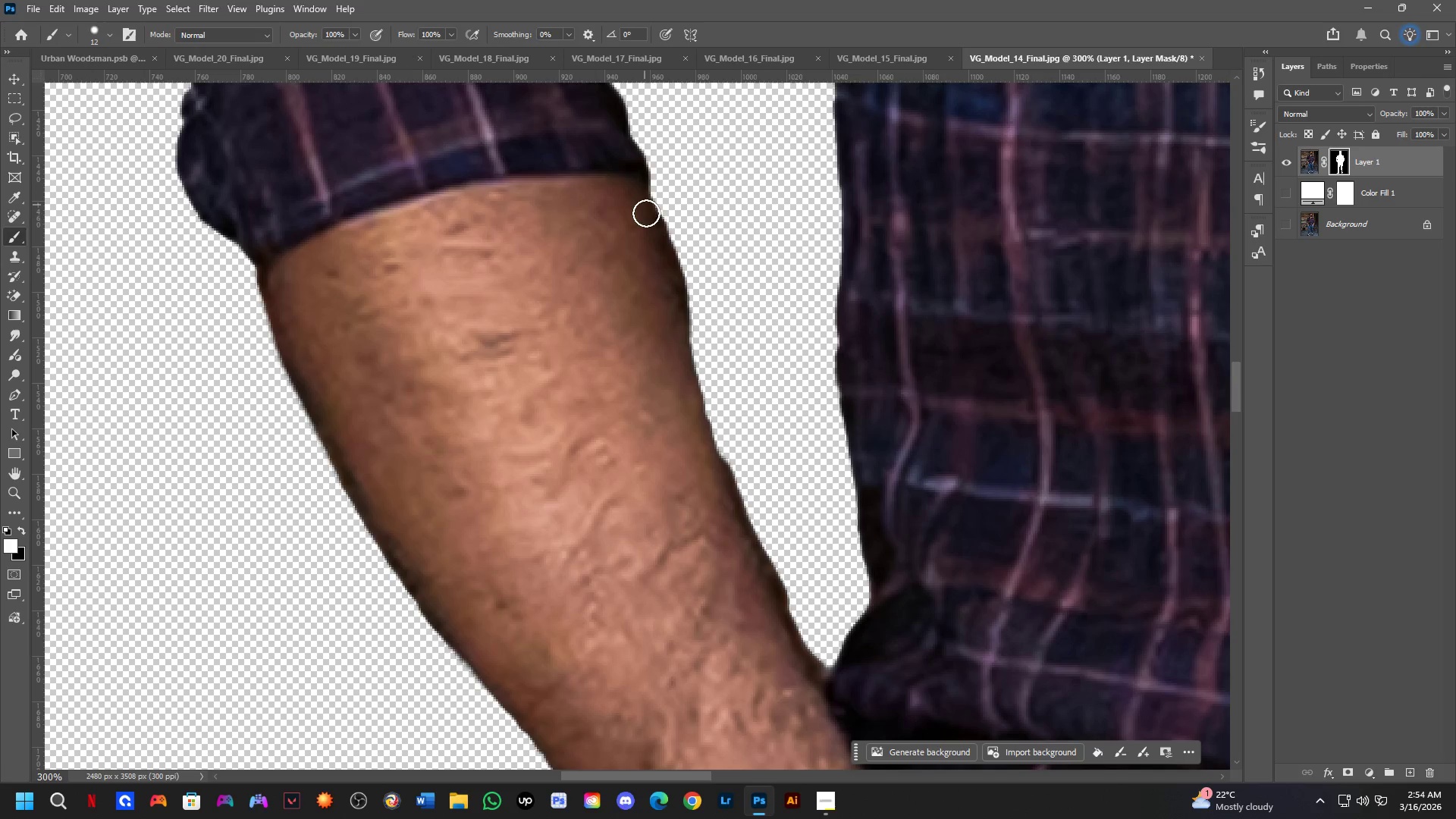 
left_click_drag(start_coordinate=[658, 266], to_coordinate=[676, 333])
 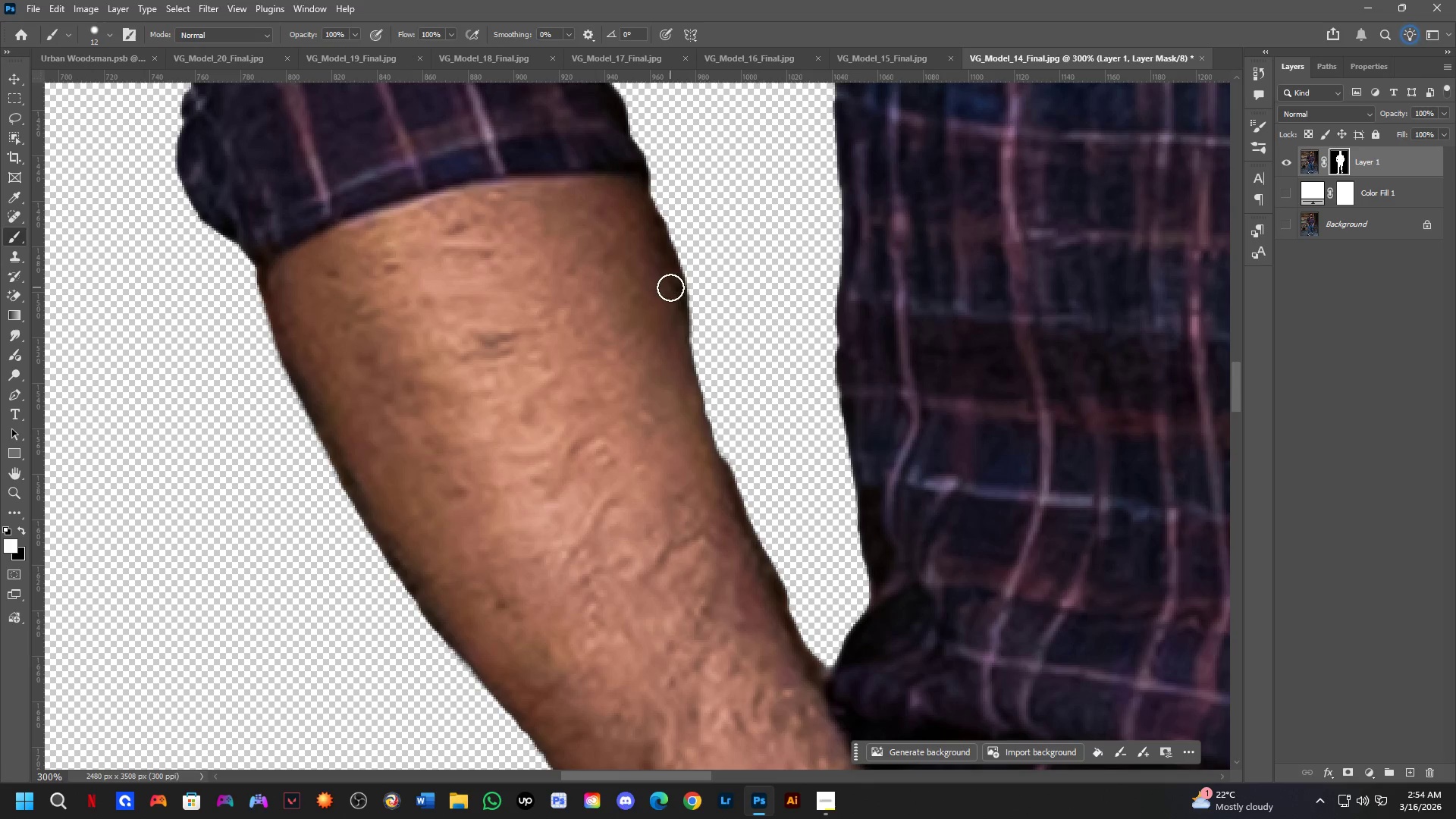 
hold_key(key=ShiftLeft, duration=0.89)
 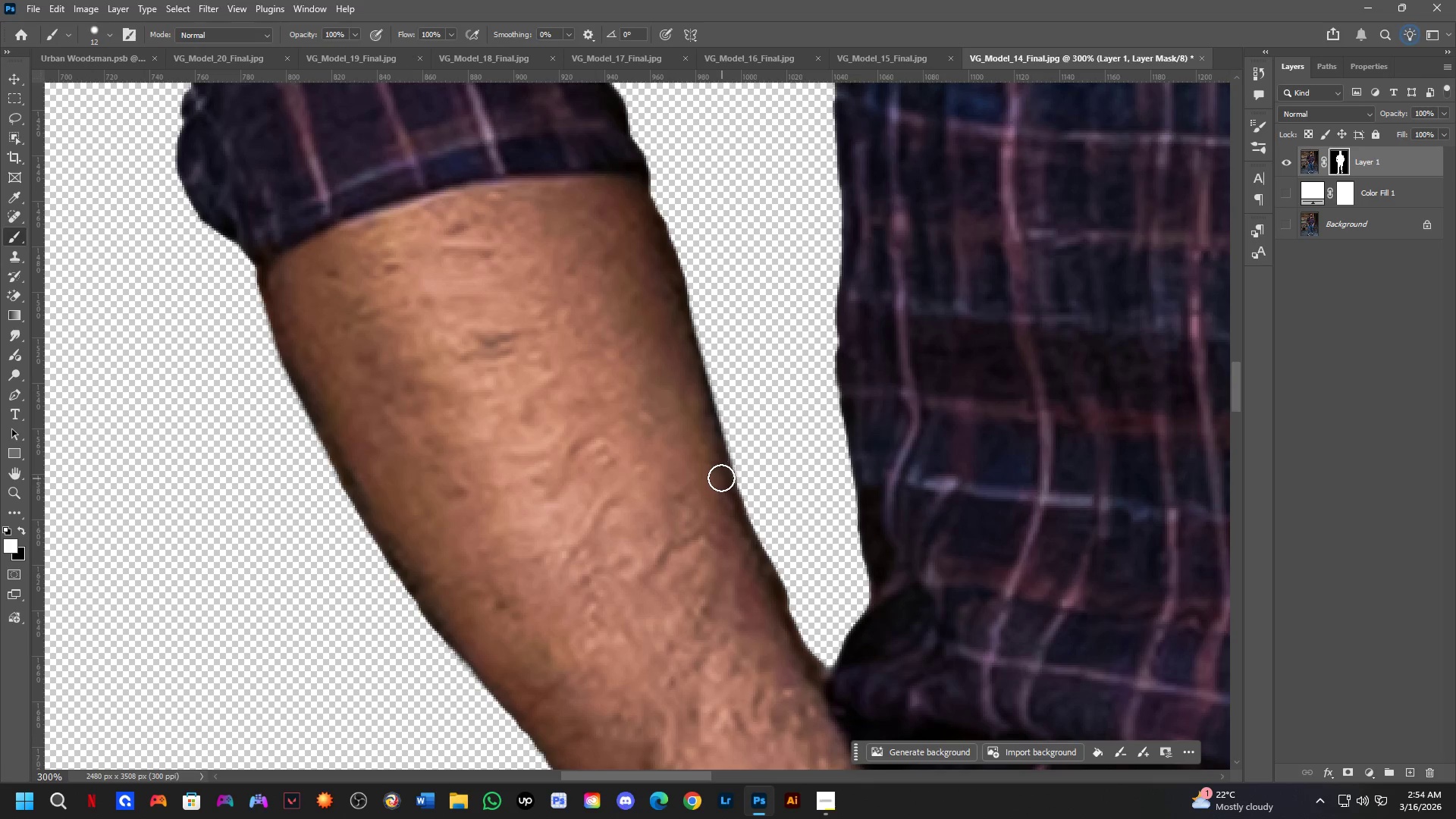 
key(Shift+ShiftLeft)
 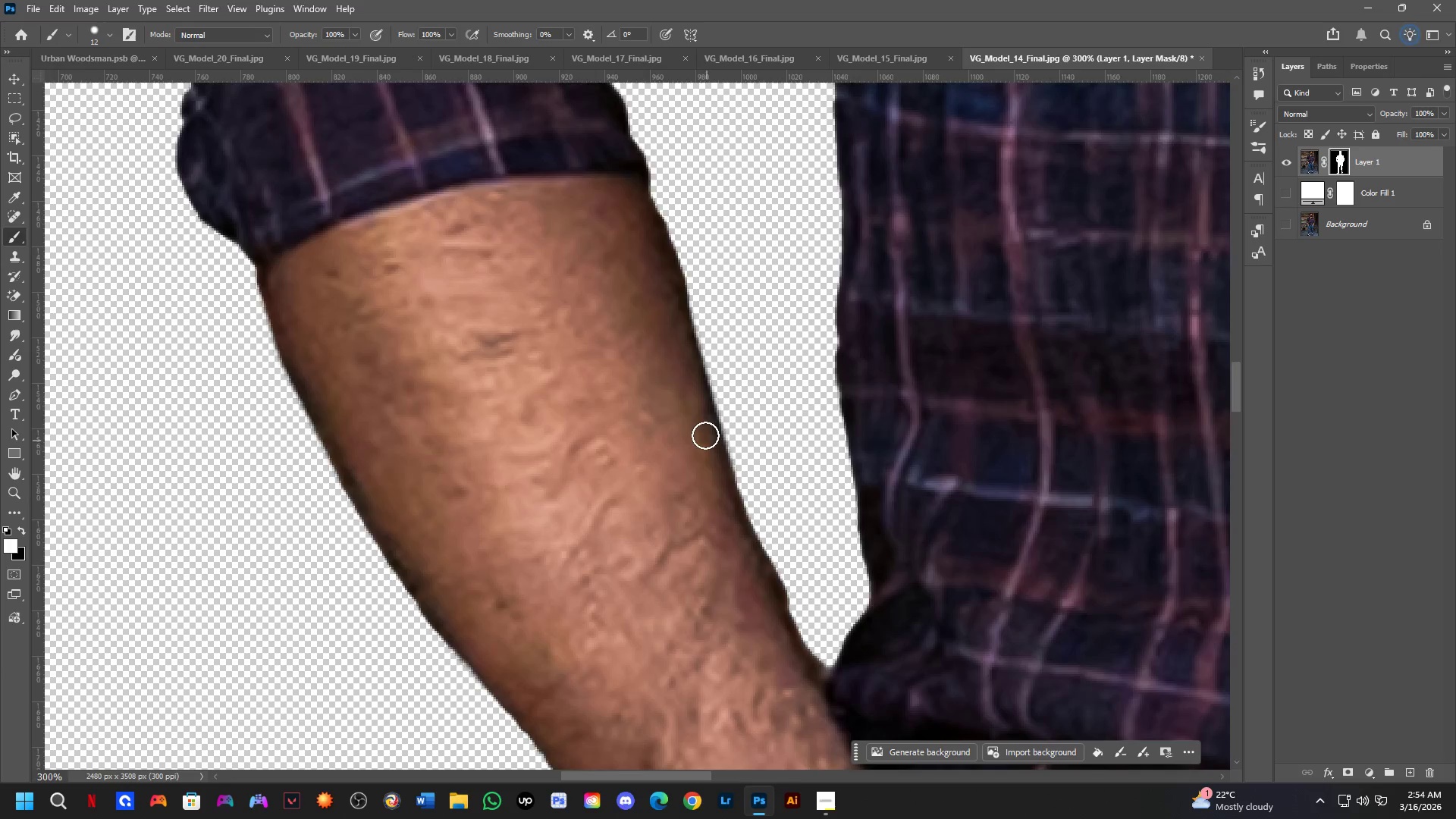 
hold_key(key=Space, duration=0.61)
 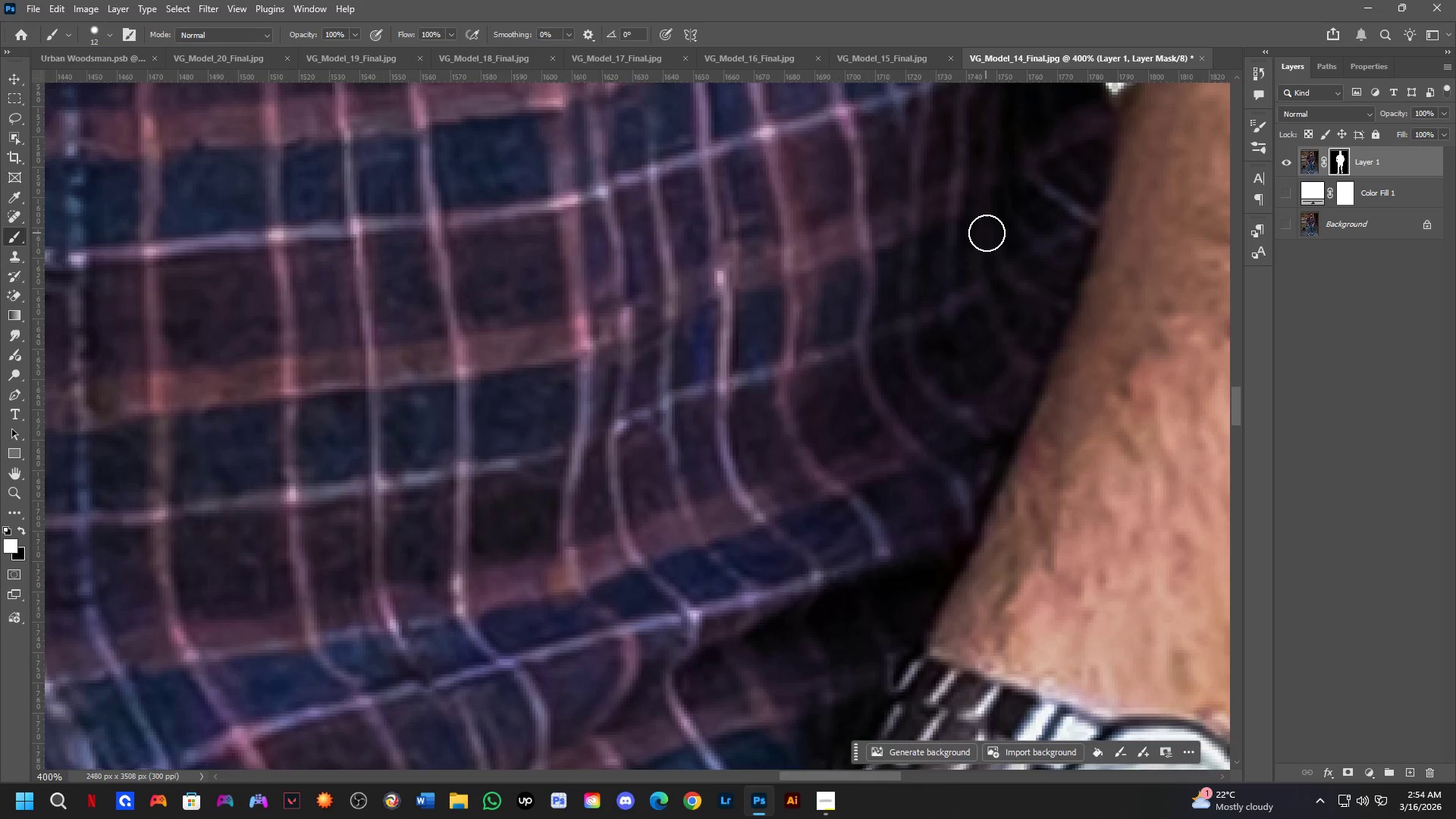 
left_click_drag(start_coordinate=[799, 507], to_coordinate=[573, 428])
 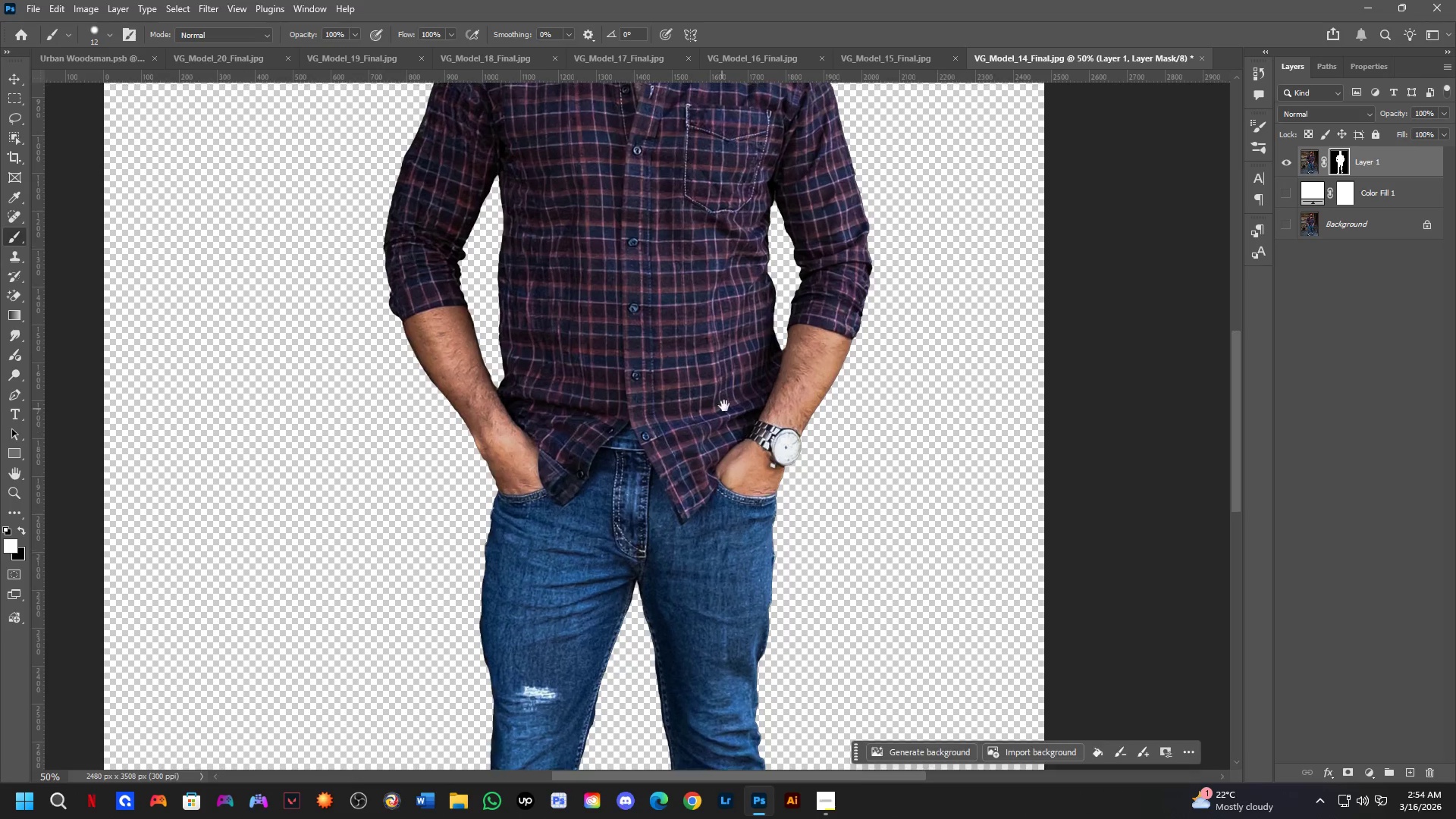 
scroll: coordinate [701, 425], scroll_direction: down, amount: 4.0
 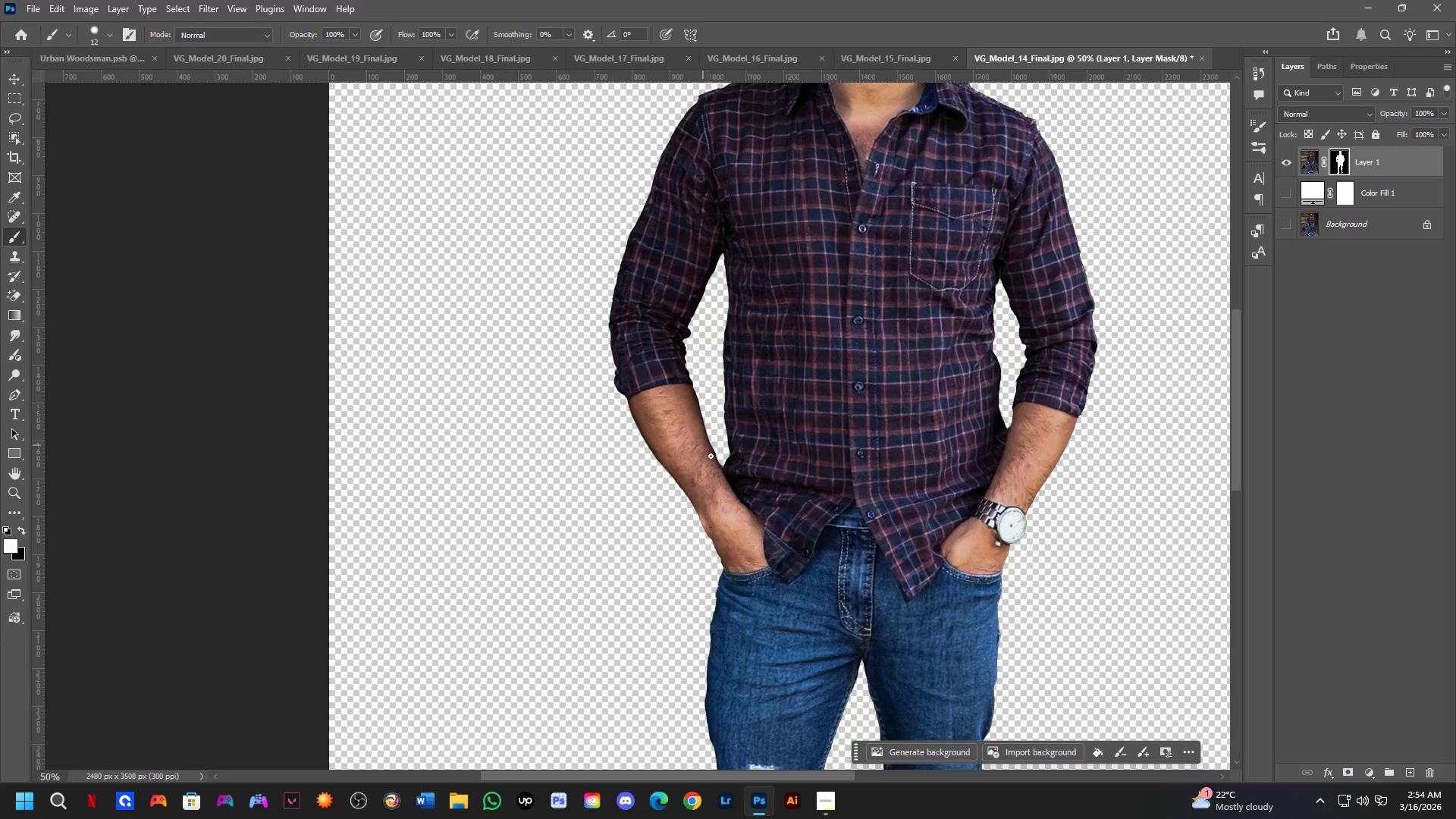 
key(Shift+ShiftLeft)
 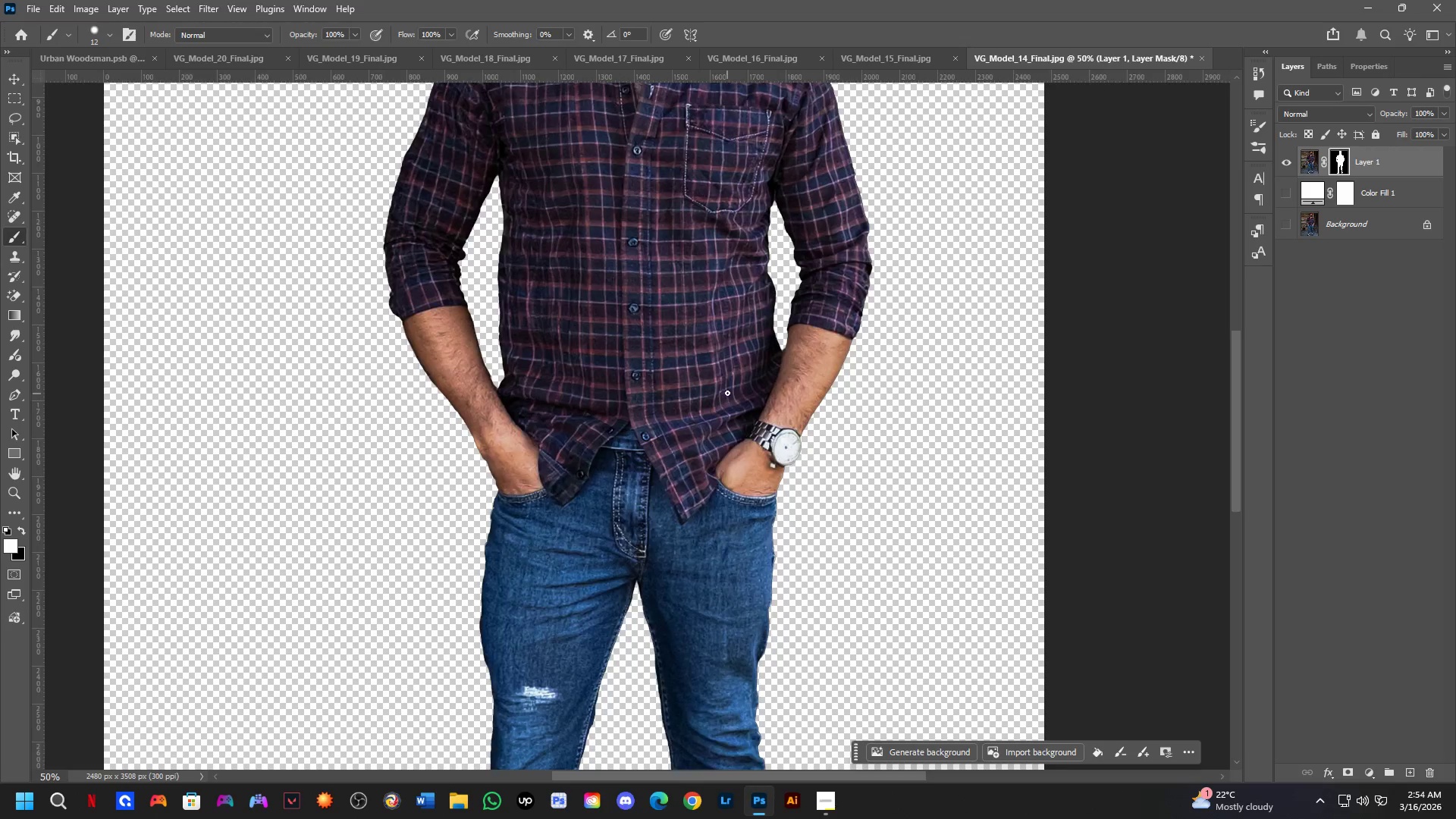 
hold_key(key=Space, duration=0.55)
 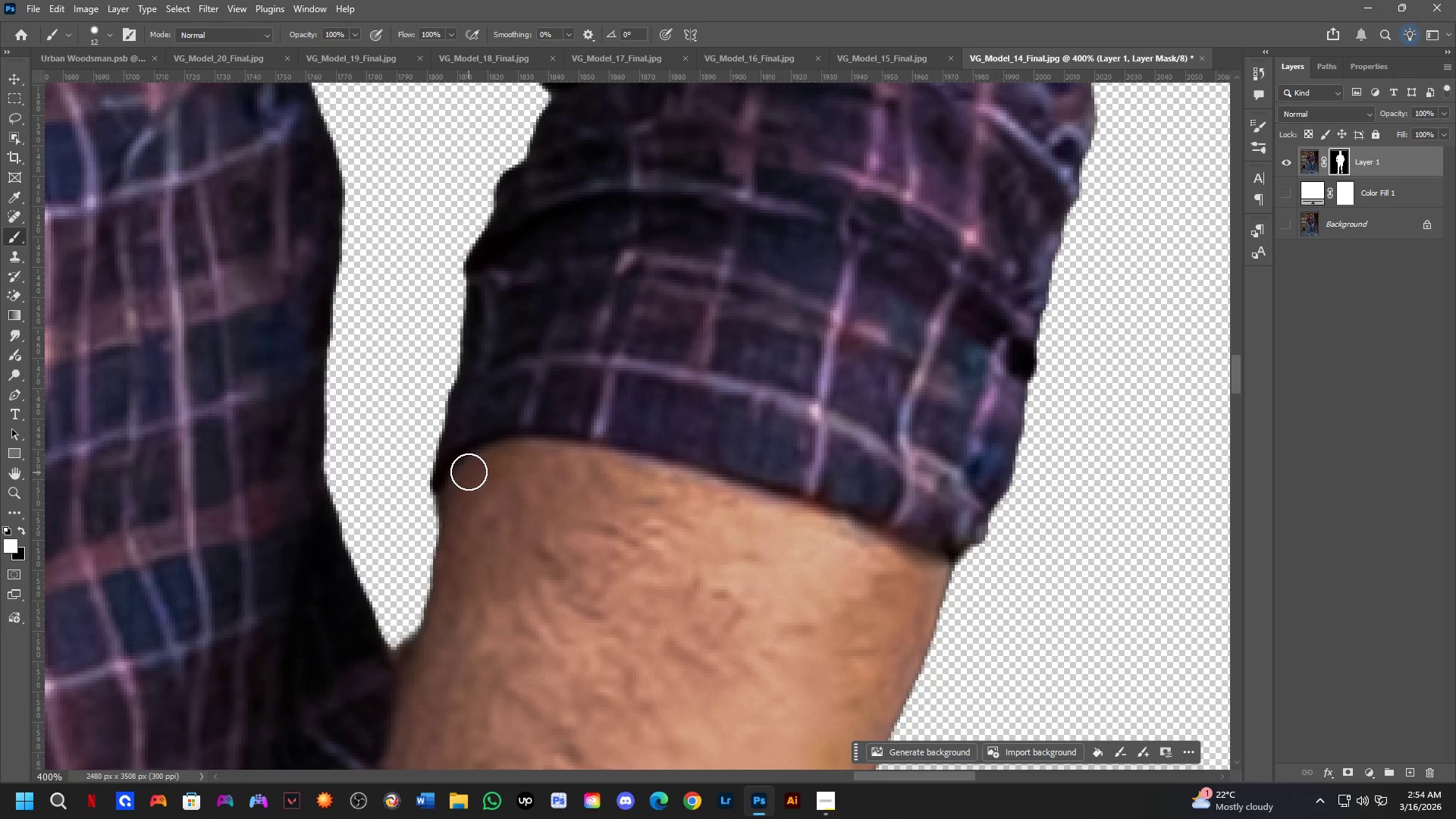 
left_click_drag(start_coordinate=[954, 242], to_coordinate=[233, 797])
 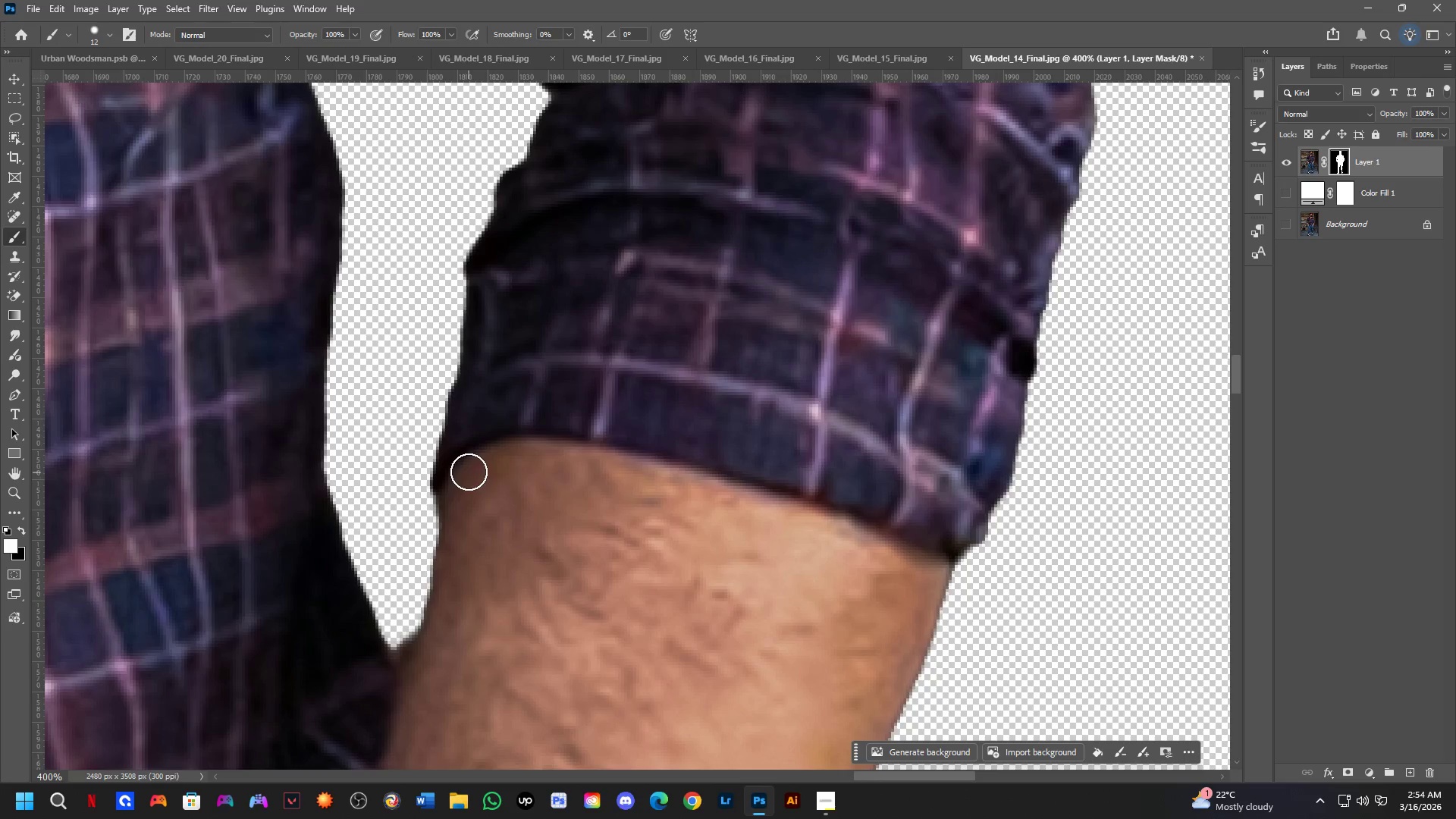 
scroll: coordinate [801, 329], scroll_direction: up, amount: 5.0
 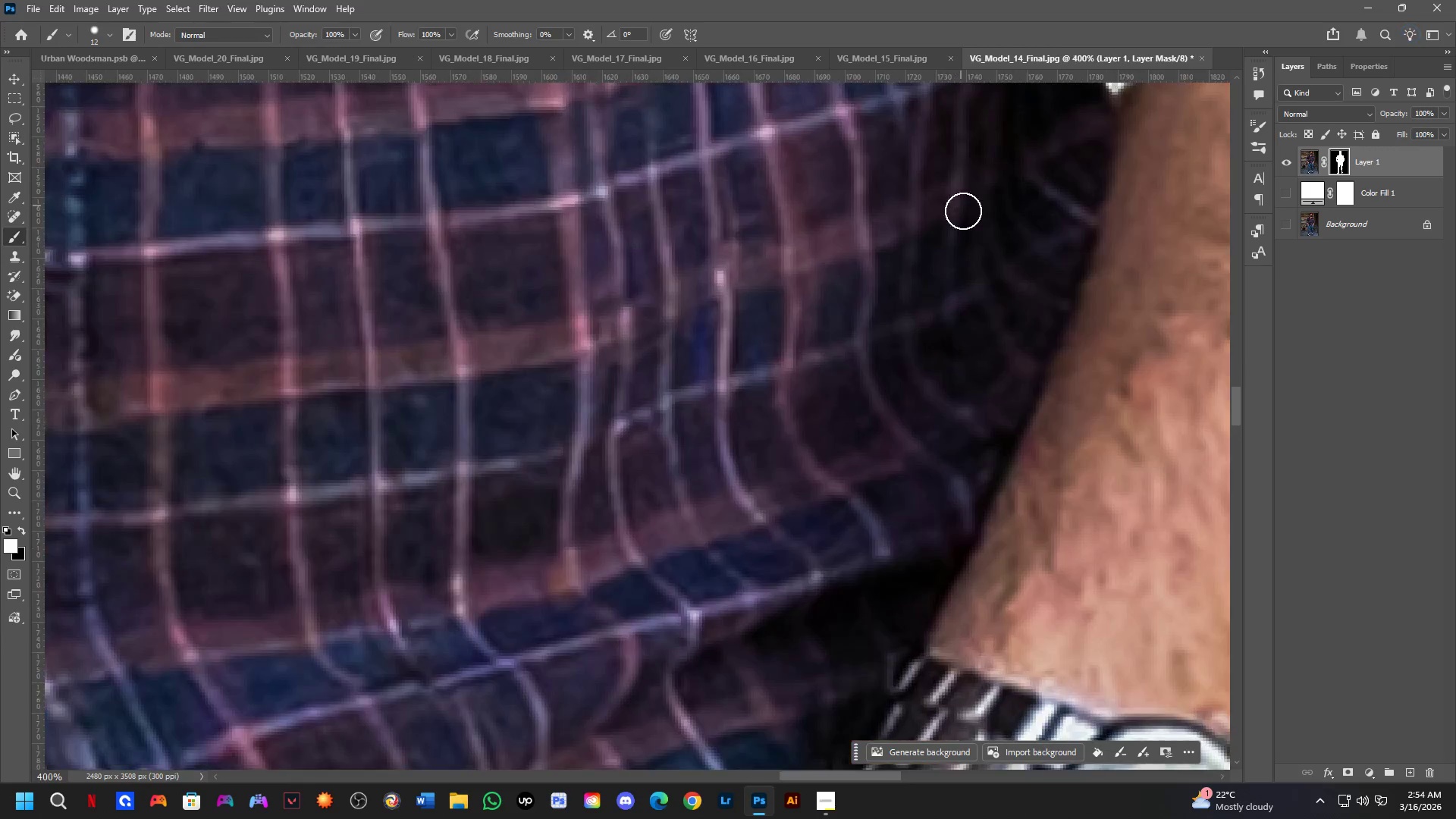 
left_click_drag(start_coordinate=[456, 472], to_coordinate=[370, 788])
 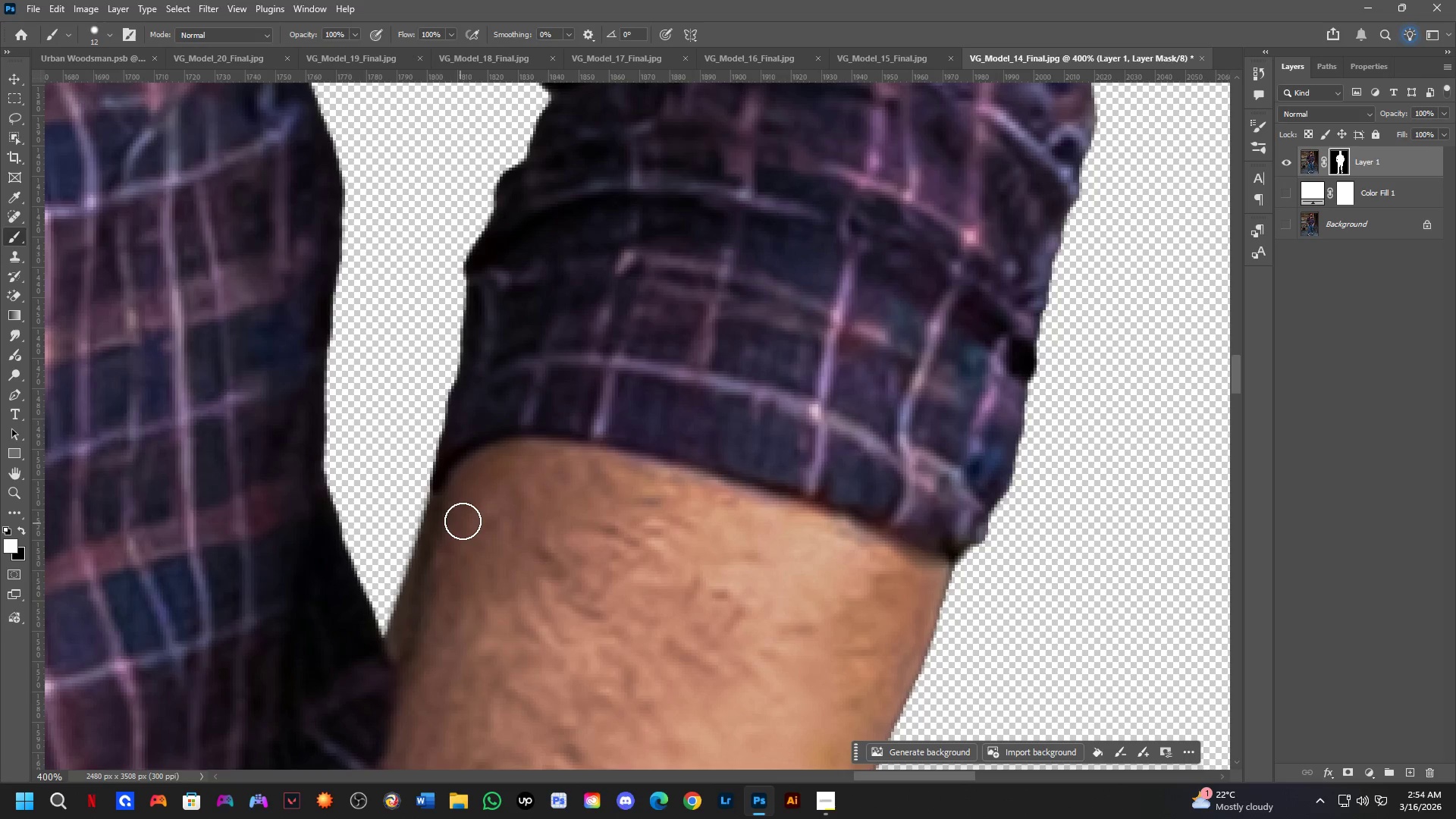 
key(Control+ControlLeft)
 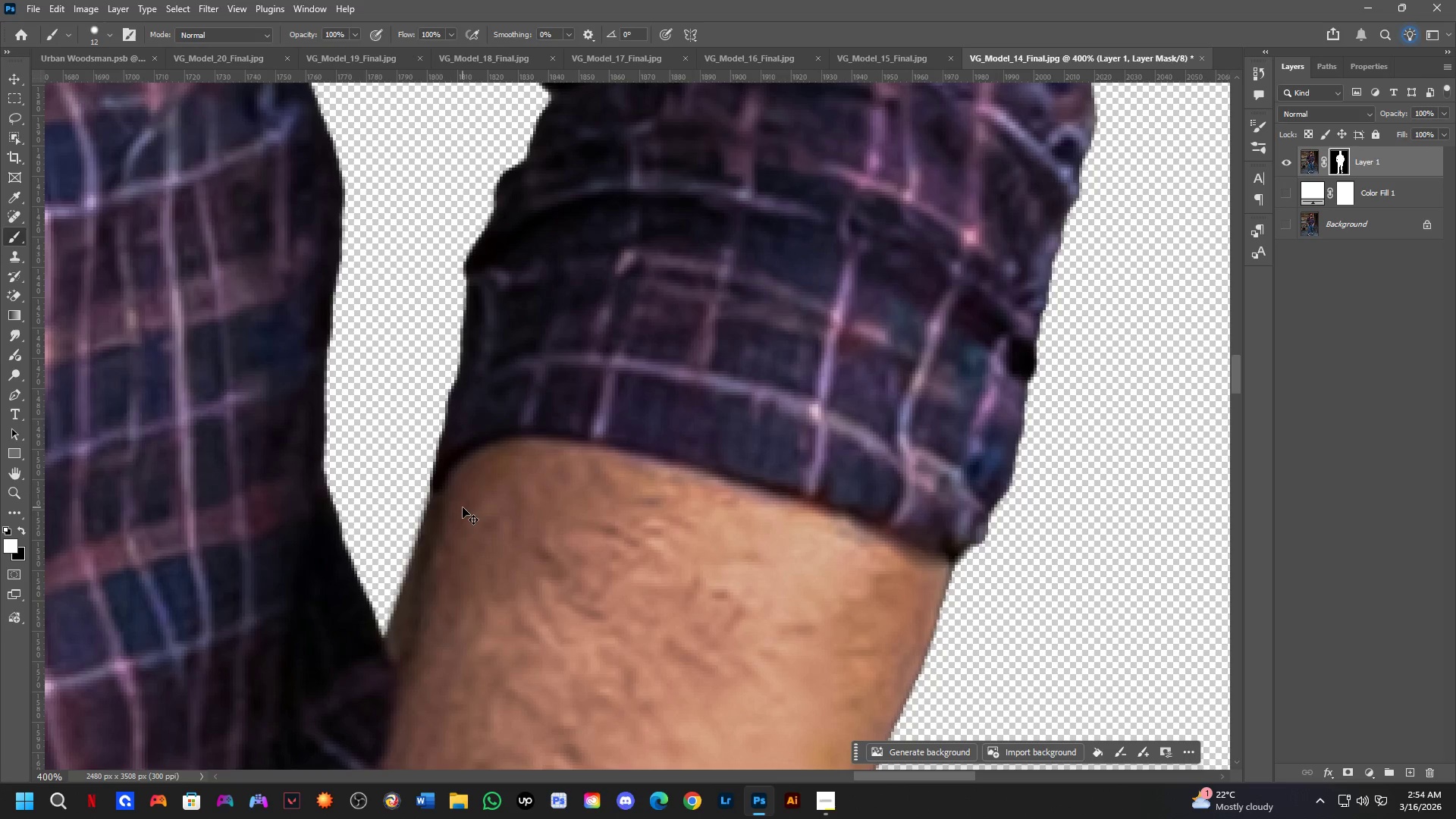 
key(Control+Z)
 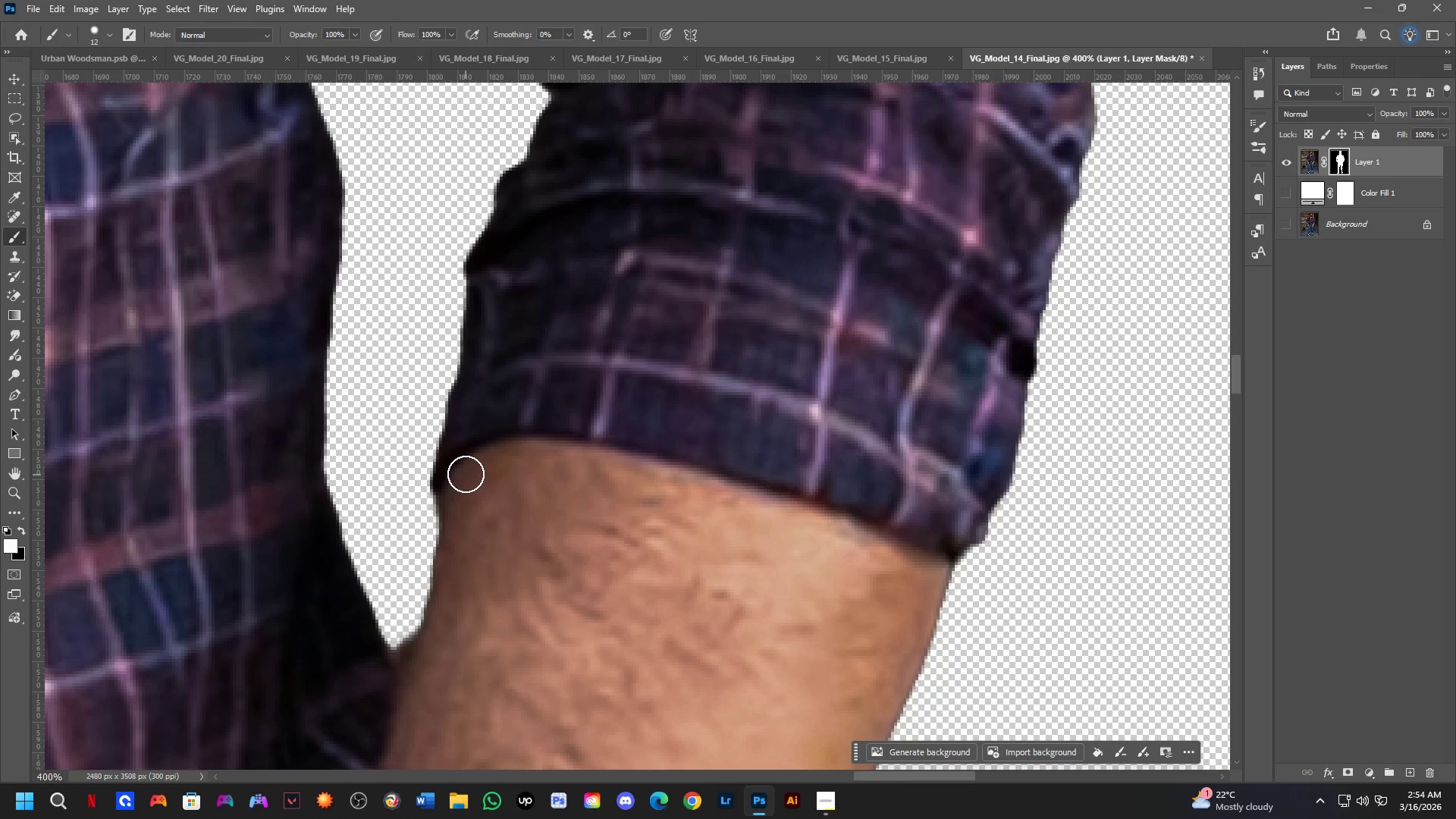 
left_click_drag(start_coordinate=[466, 474], to_coordinate=[404, 700])
 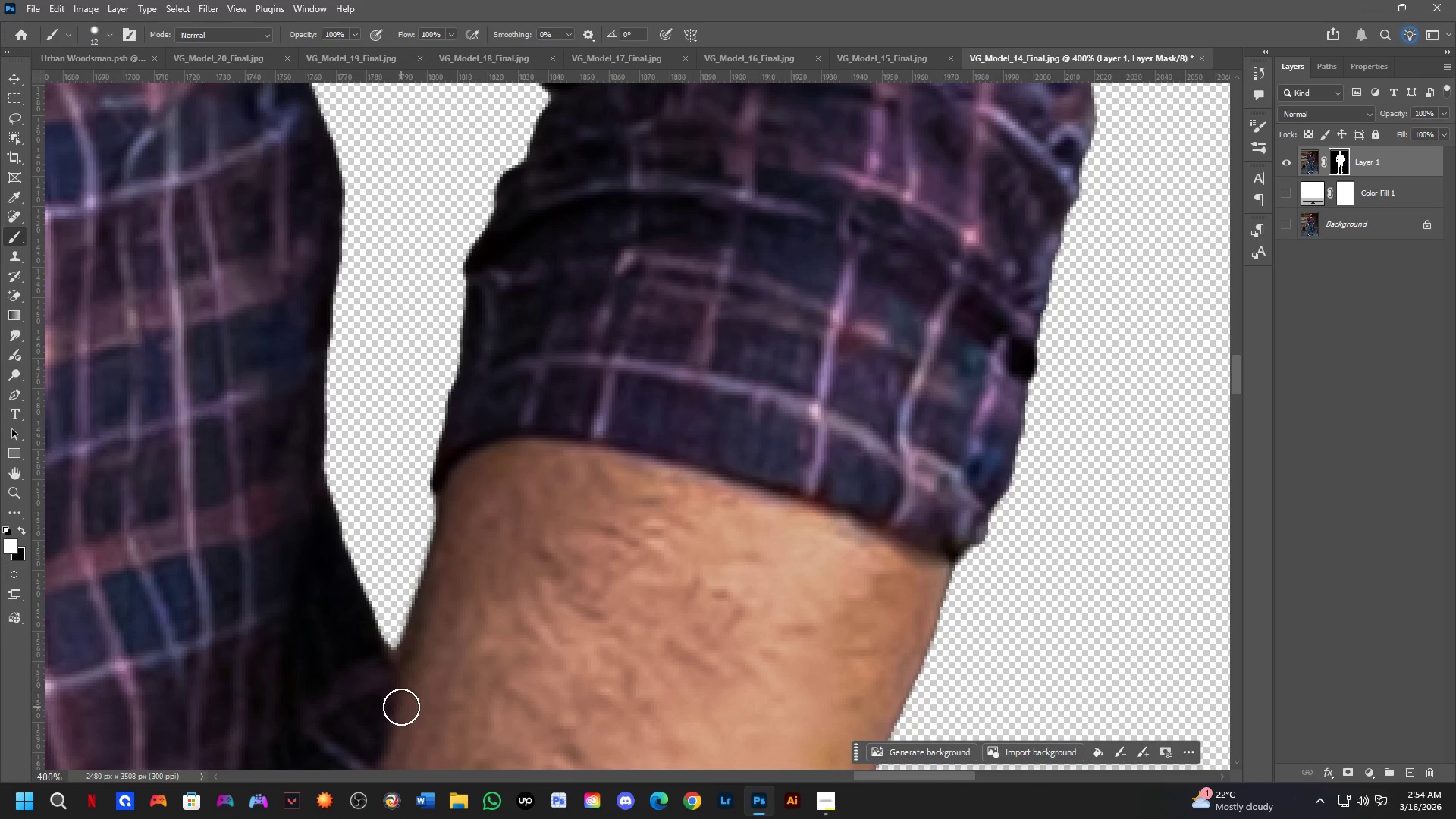 
key(Shift+ShiftLeft)
 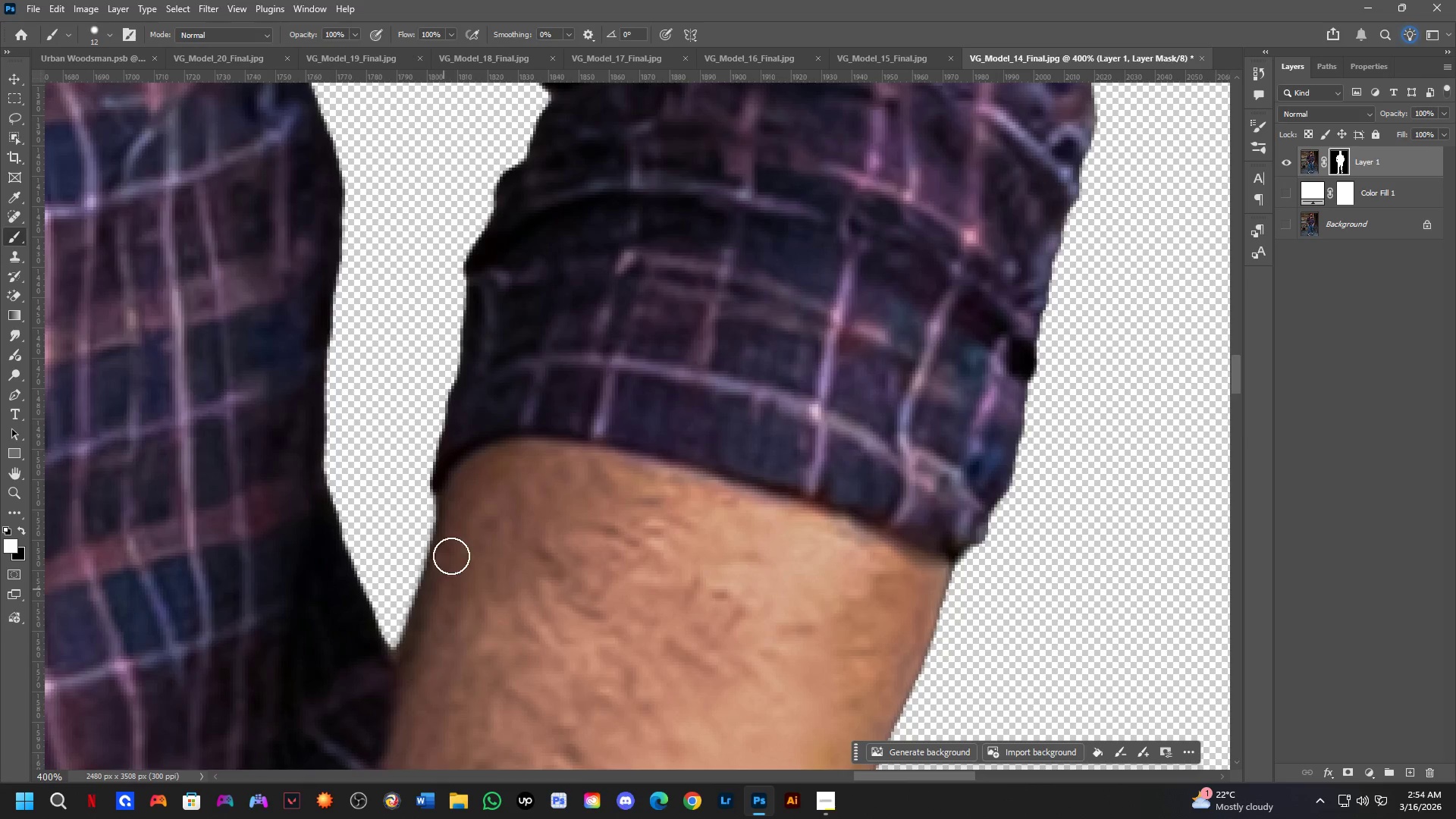 
hold_key(key=Space, duration=0.8)
 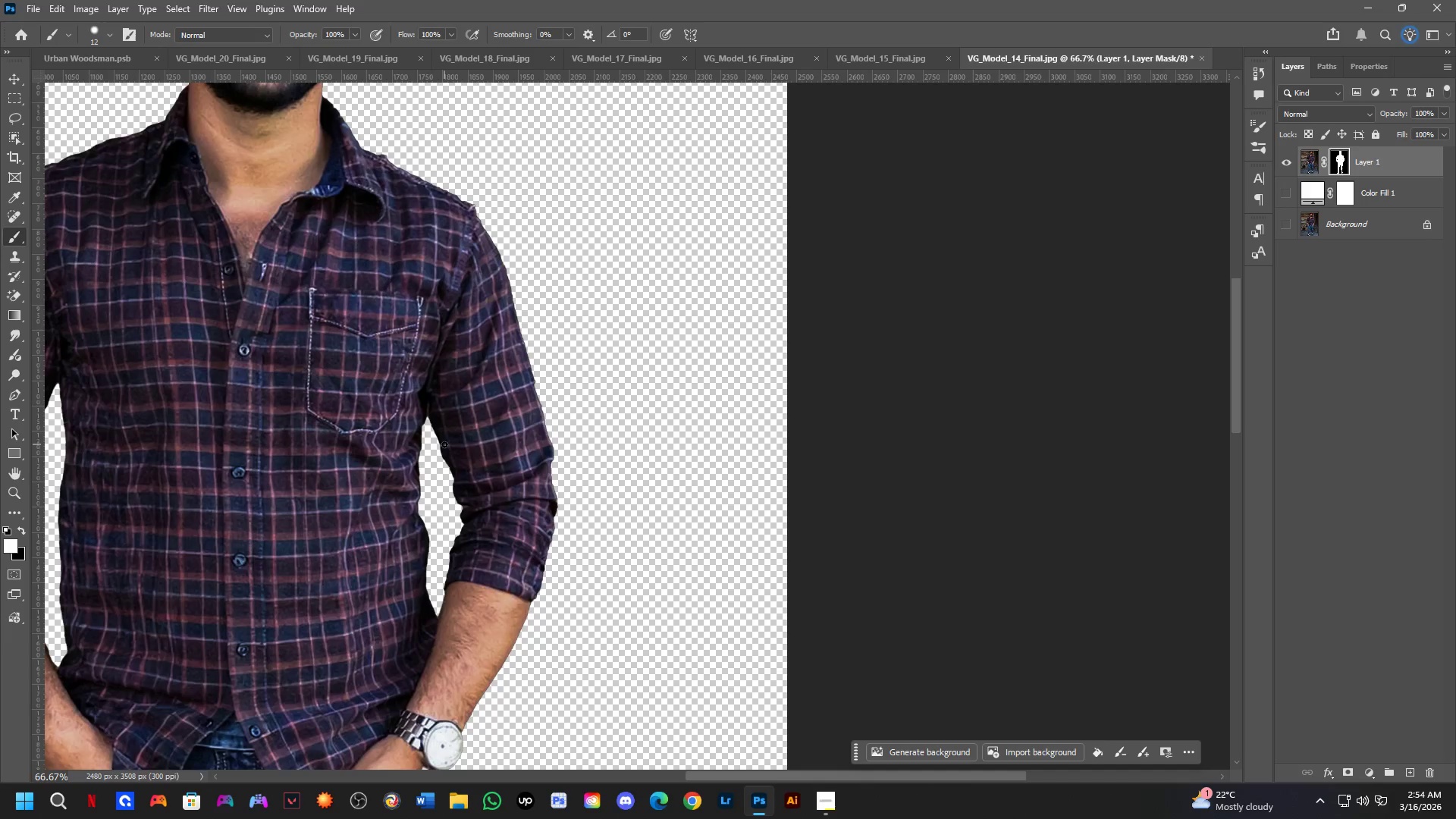 
left_click_drag(start_coordinate=[579, 424], to_coordinate=[571, 566])
 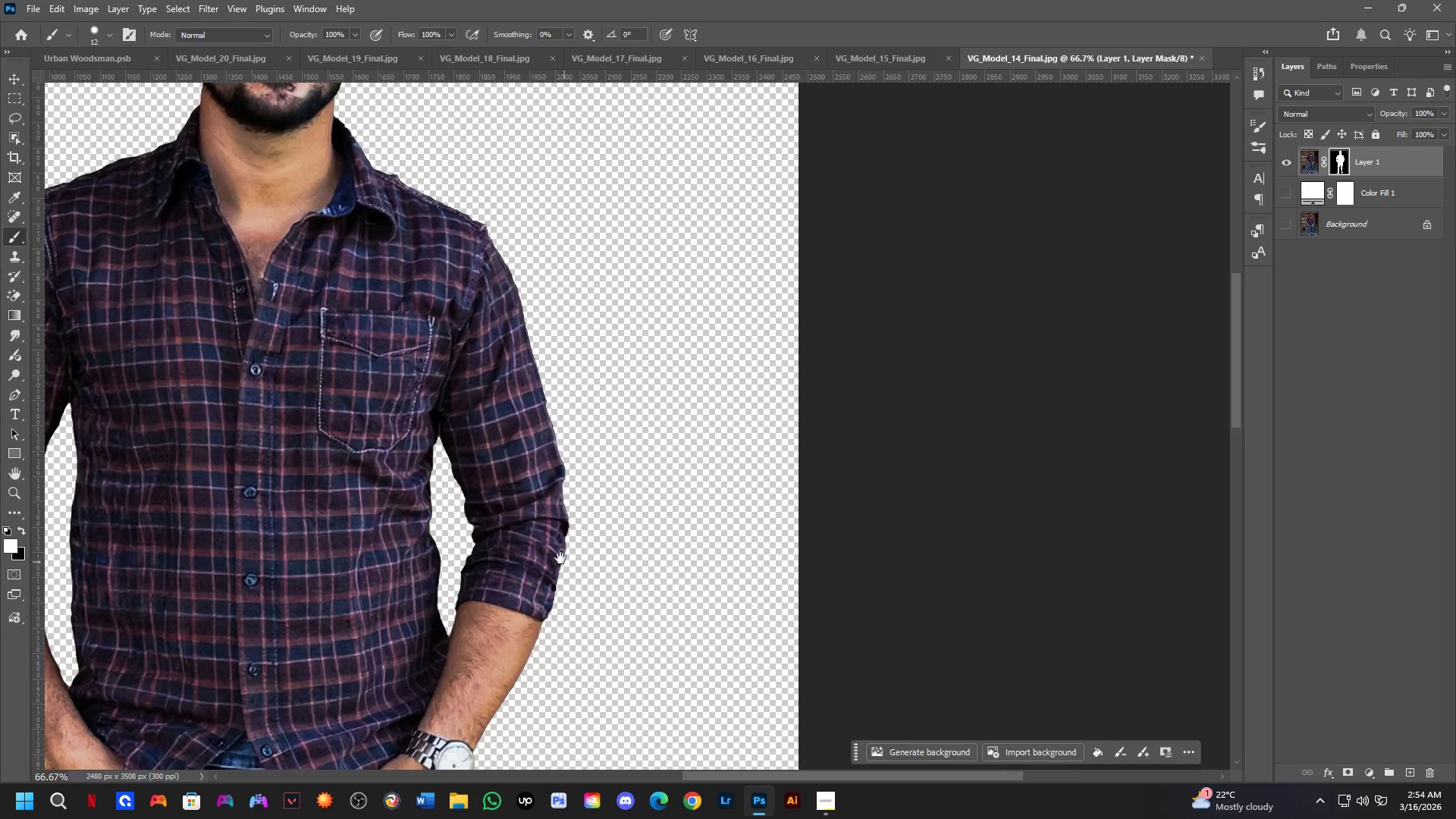 
scroll: coordinate [470, 463], scroll_direction: down, amount: 4.0
 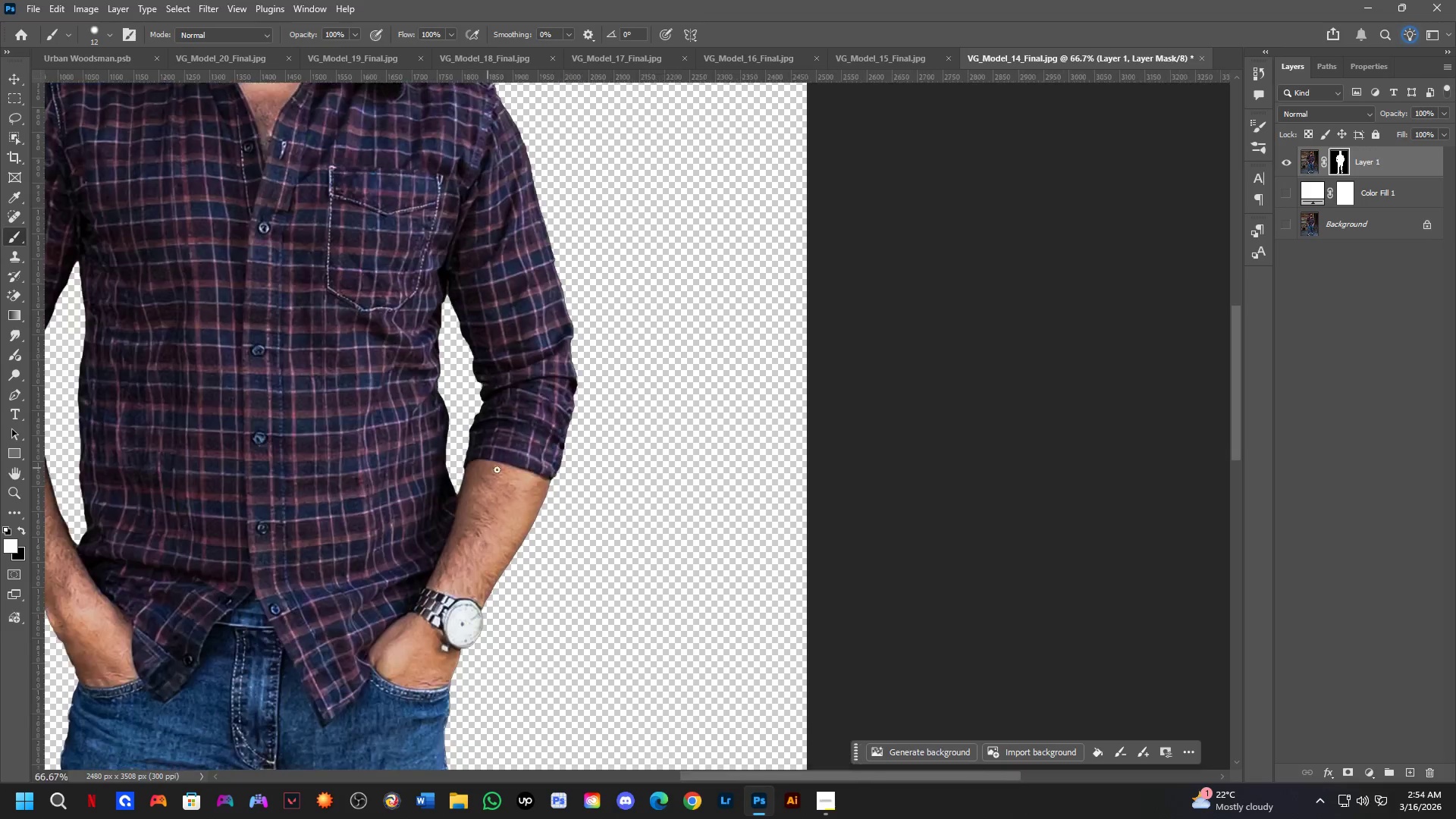 
key(Shift+ShiftLeft)
 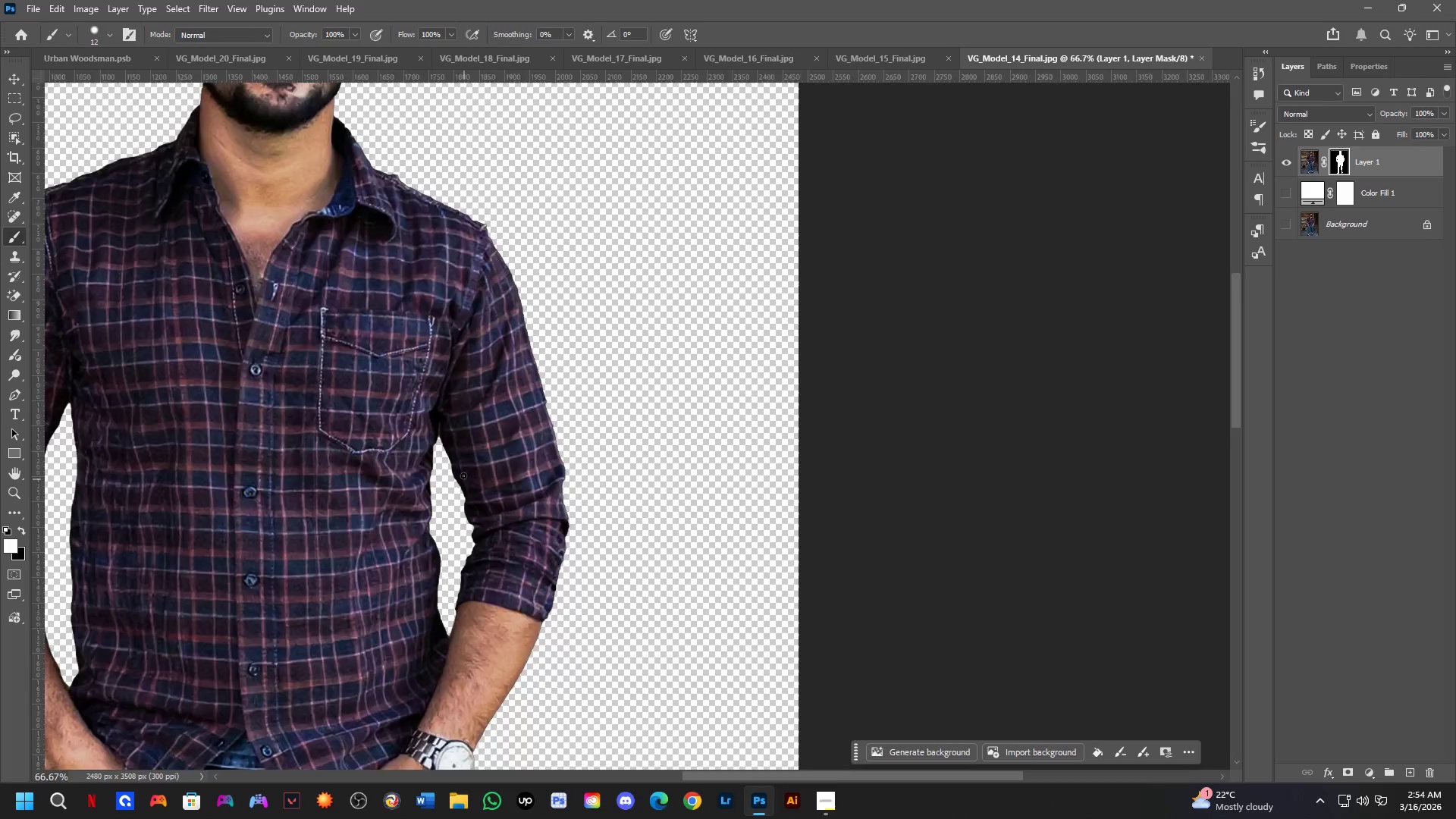 
key(Shift+ShiftLeft)
 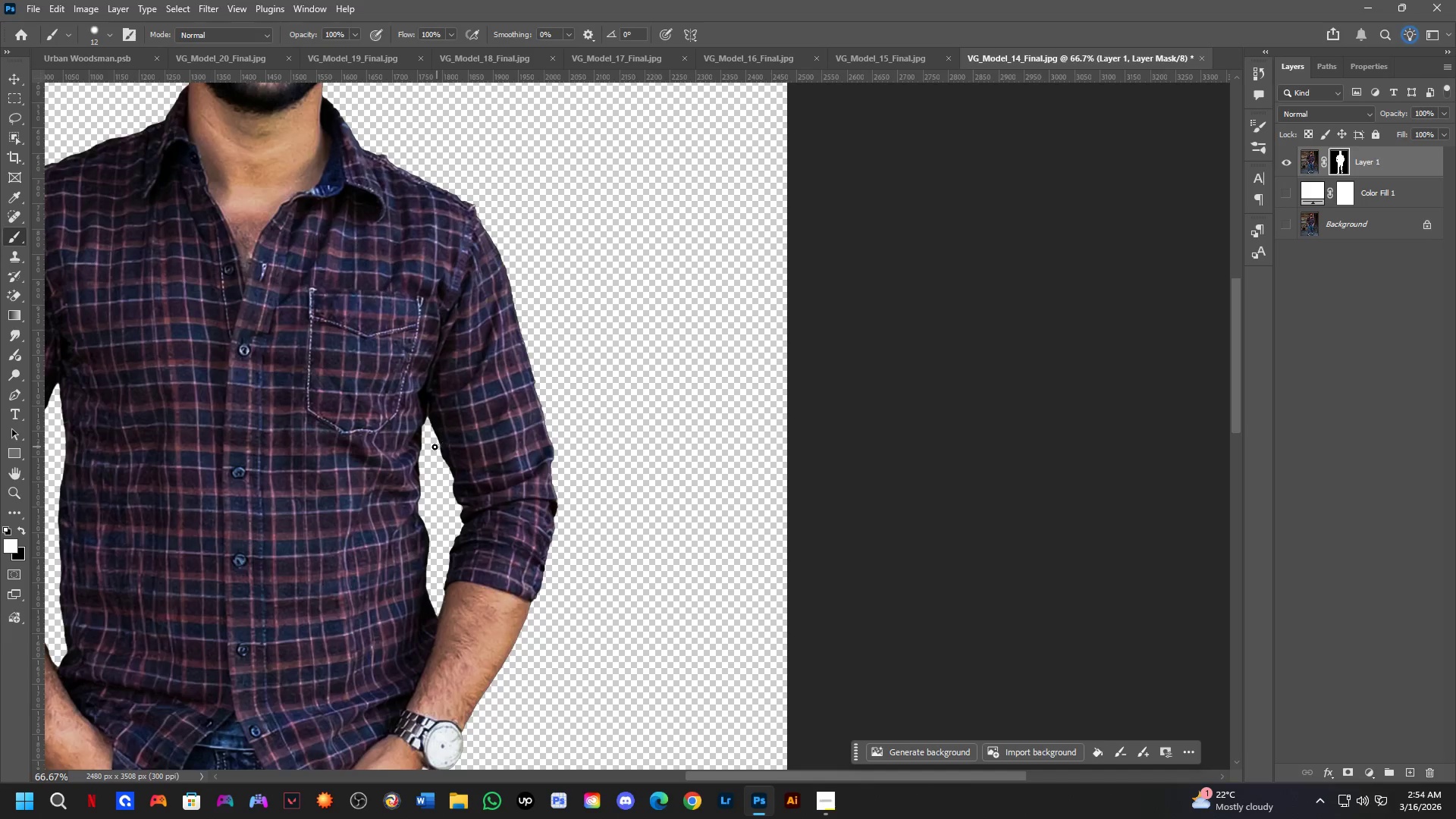 
hold_key(key=Space, duration=0.59)
 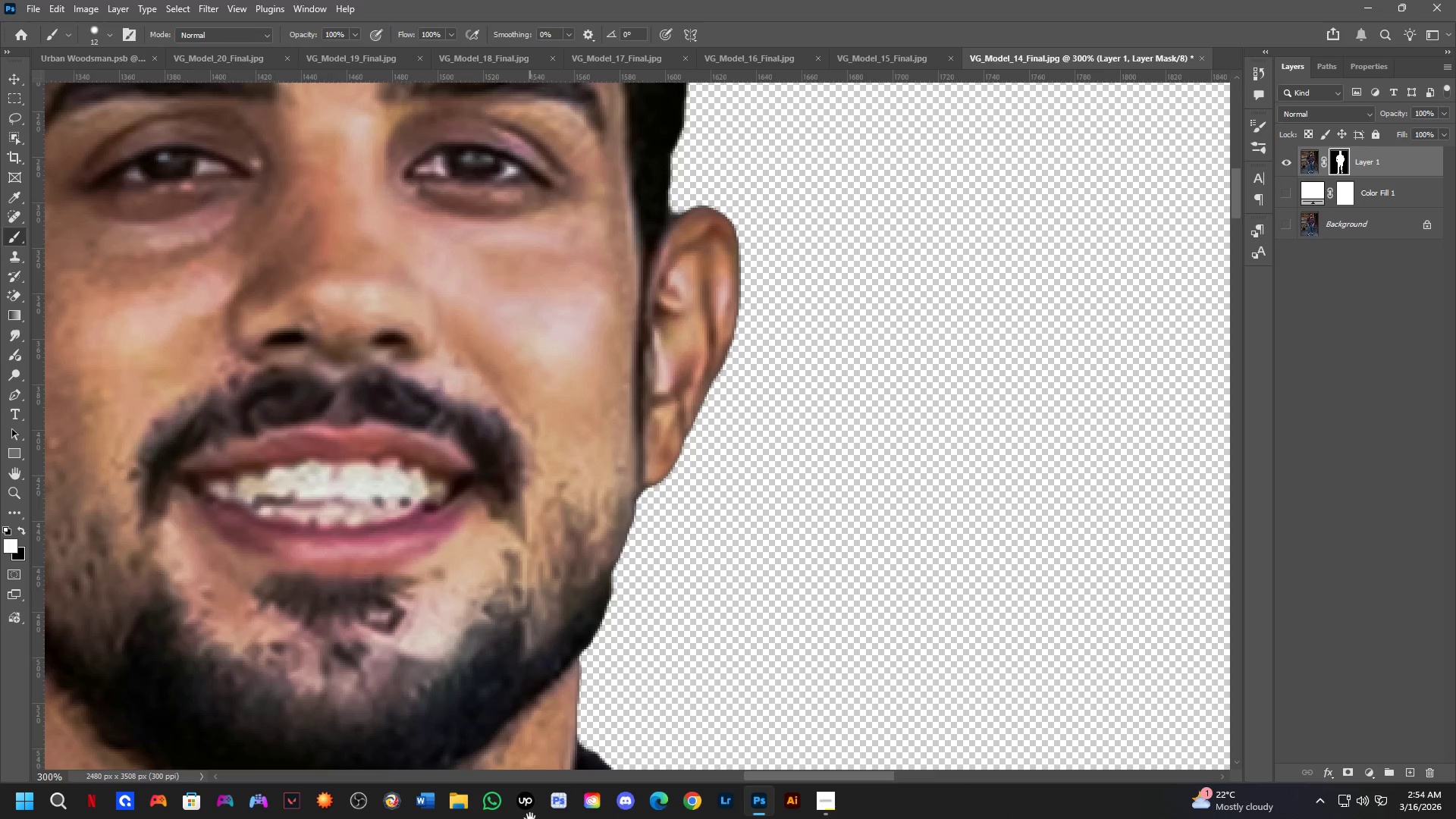 
left_click_drag(start_coordinate=[353, 347], to_coordinate=[419, 569])
 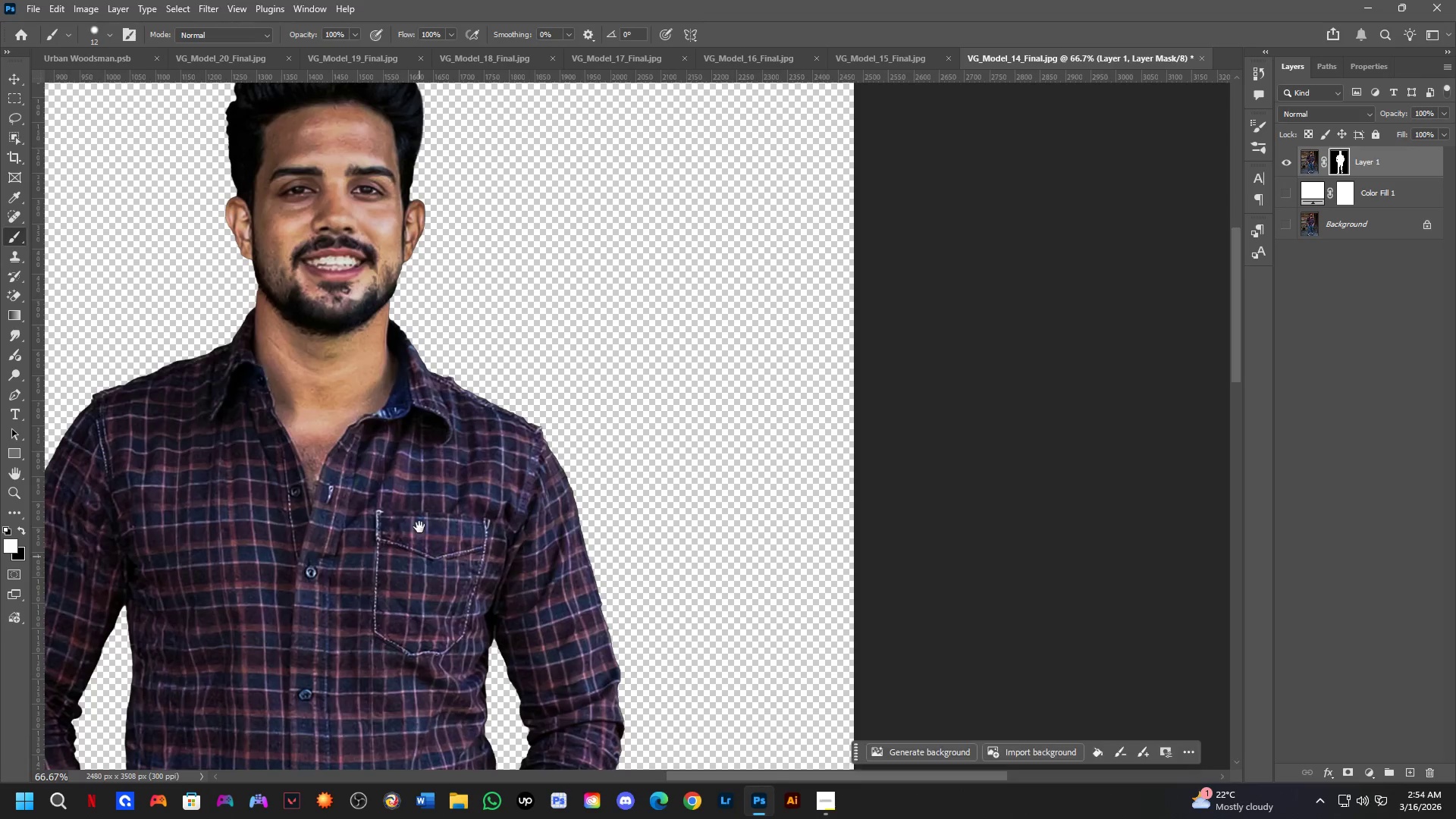 
scroll: coordinate [445, 444], scroll_direction: none, amount: 0.0
 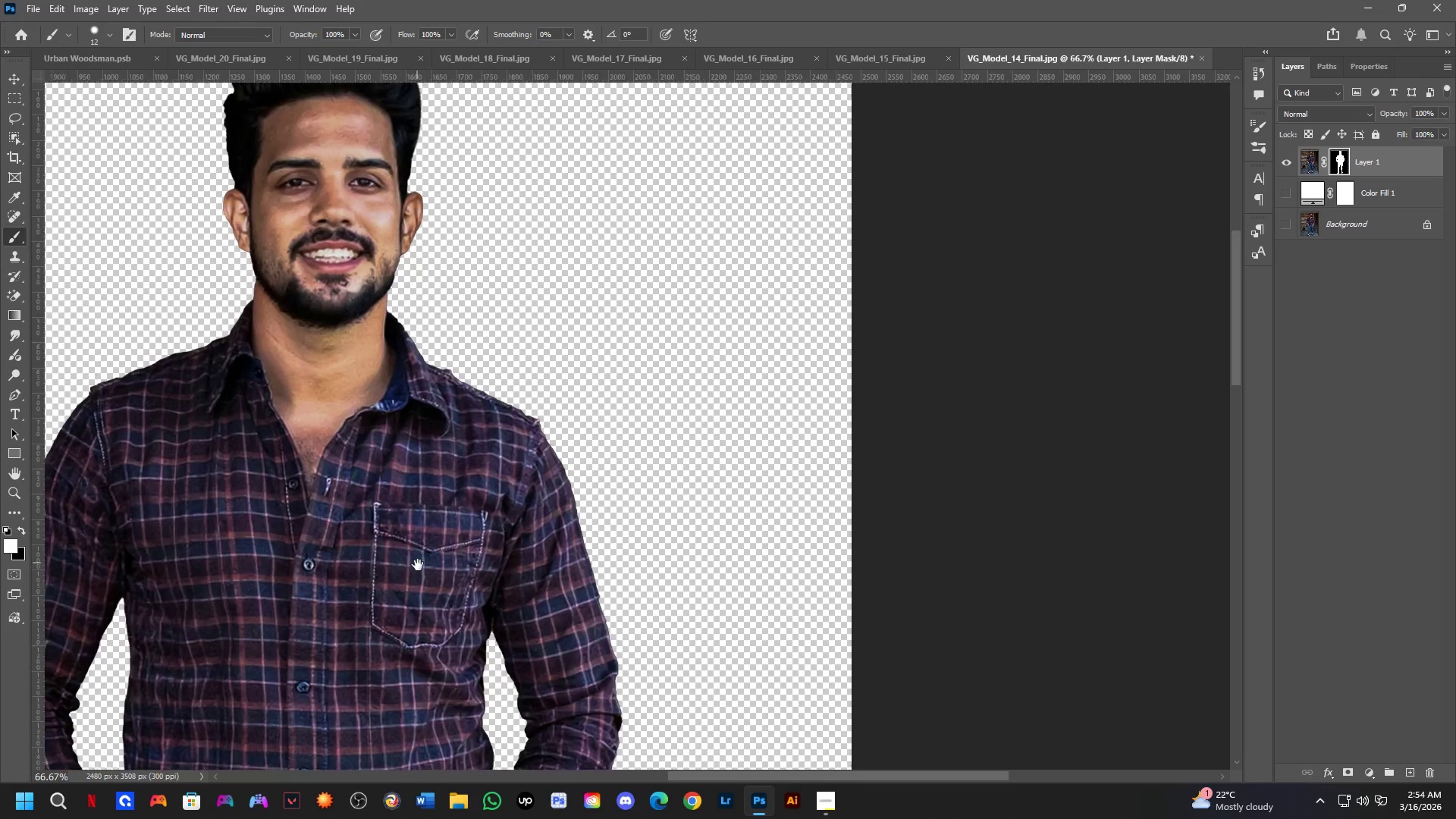 
key(Shift+ShiftLeft)
 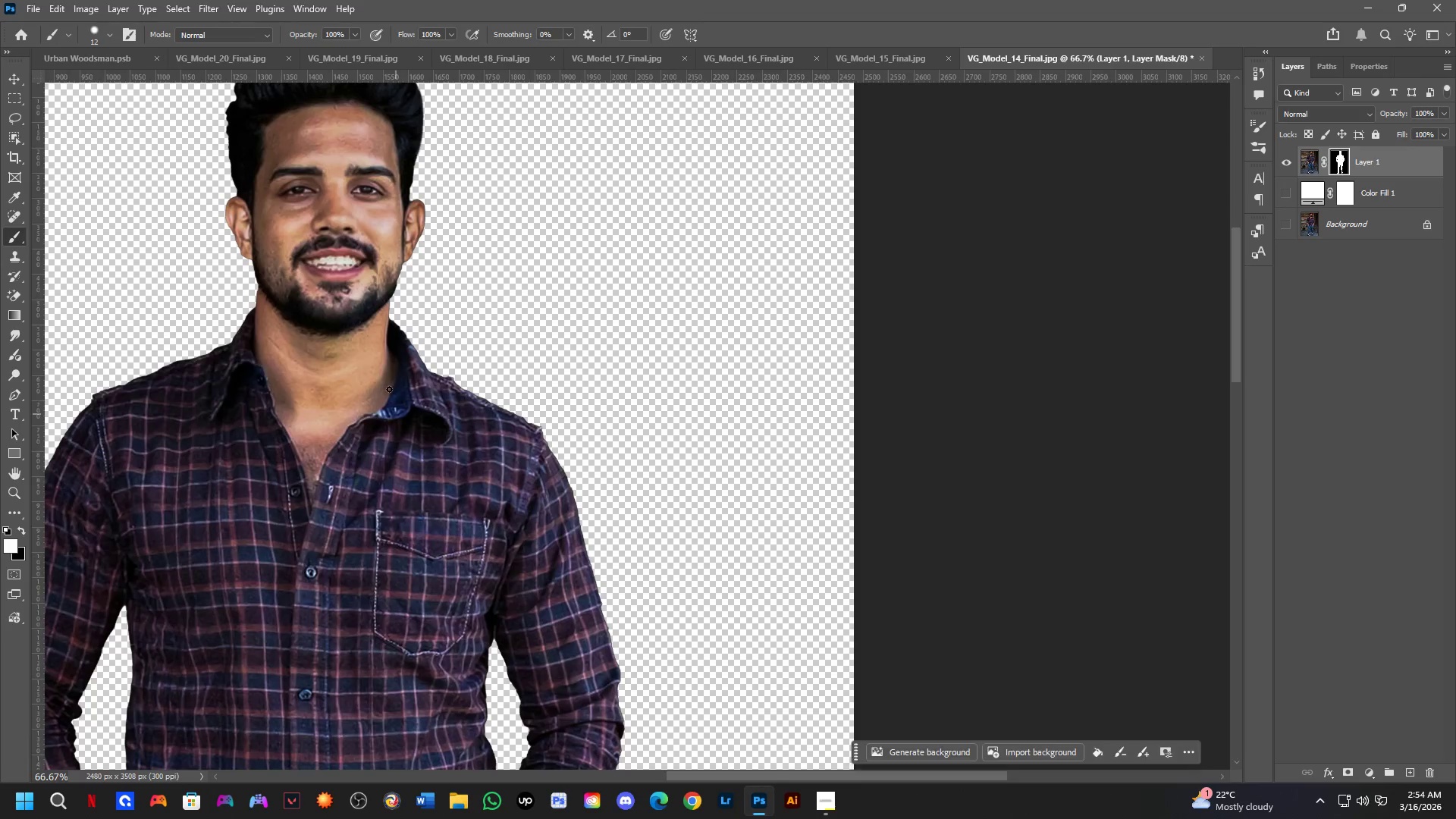 
hold_key(key=Space, duration=1.47)
 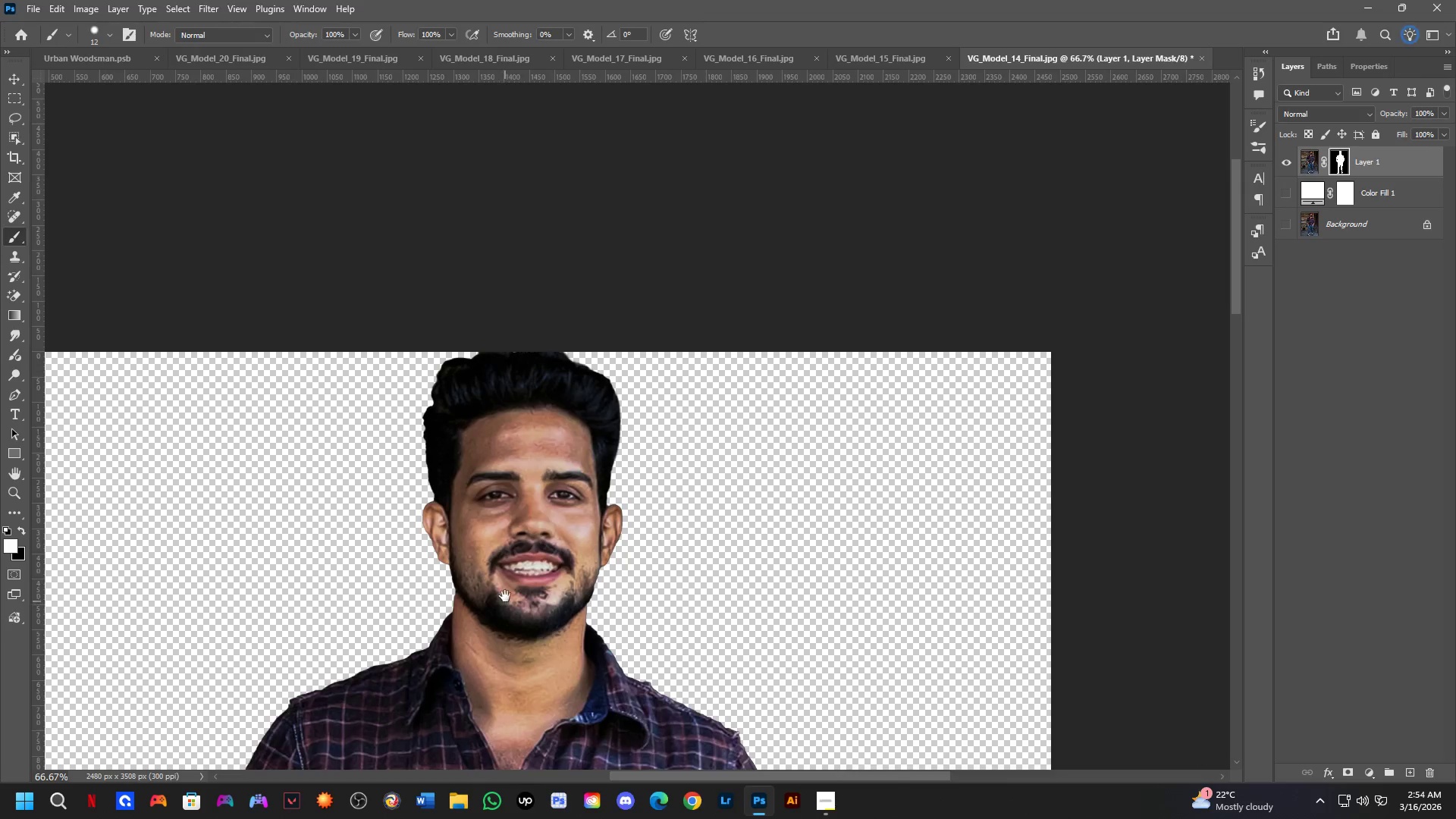 
left_click_drag(start_coordinate=[392, 381], to_coordinate=[682, 811])
 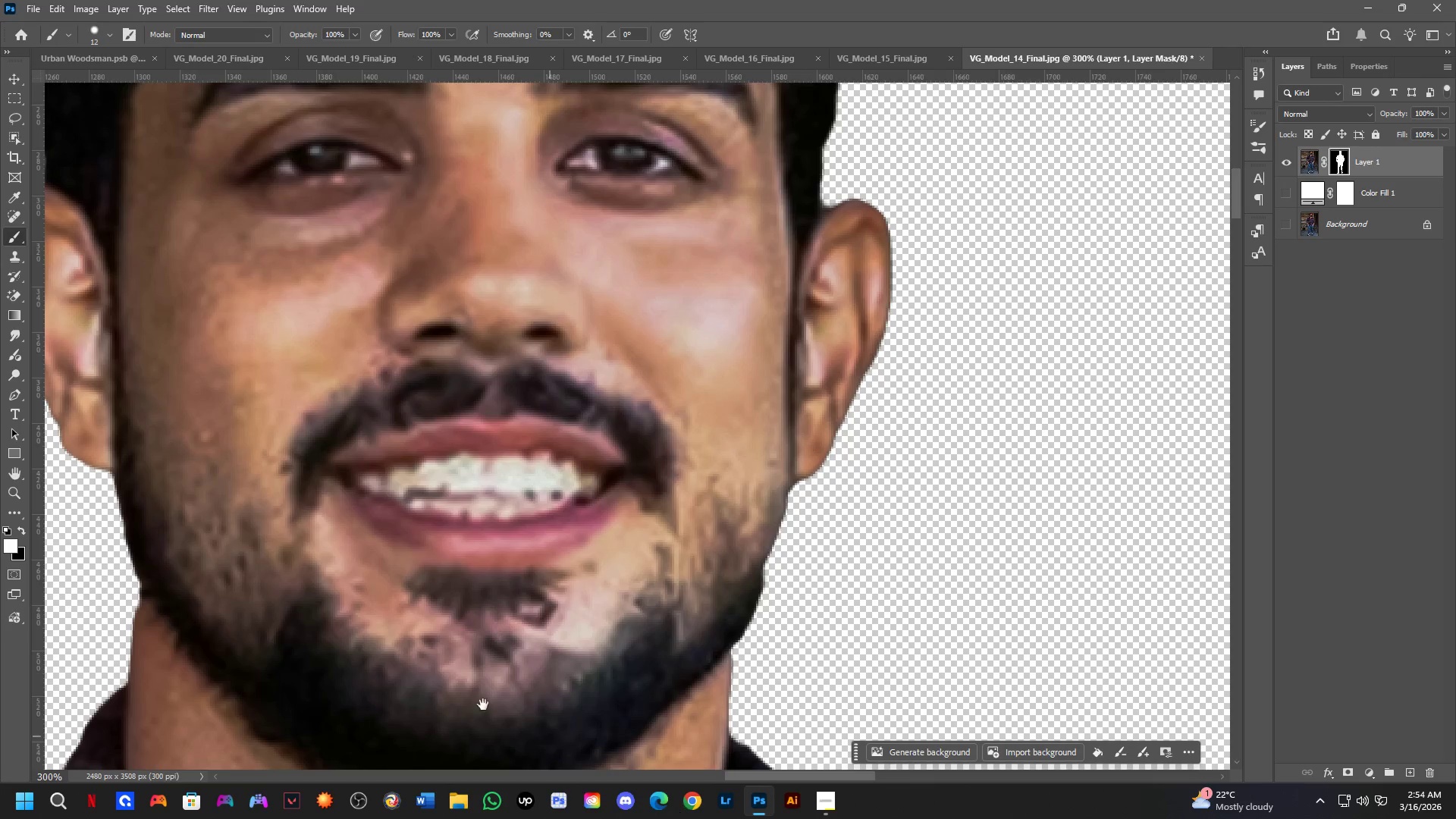 
scroll: coordinate [375, 322], scroll_direction: up, amount: 3.0
 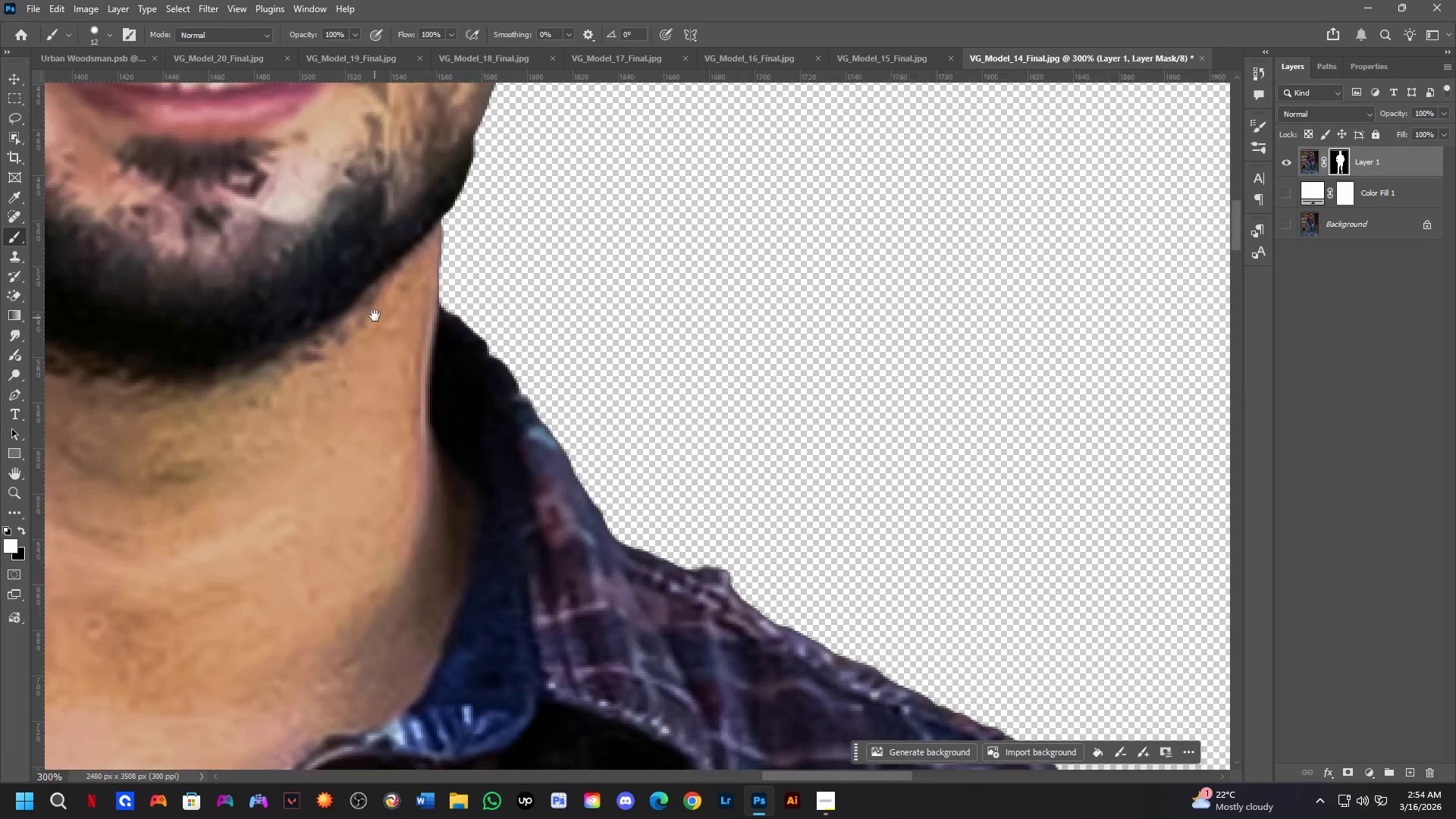 
left_click_drag(start_coordinate=[310, 592], to_coordinate=[491, 601])
 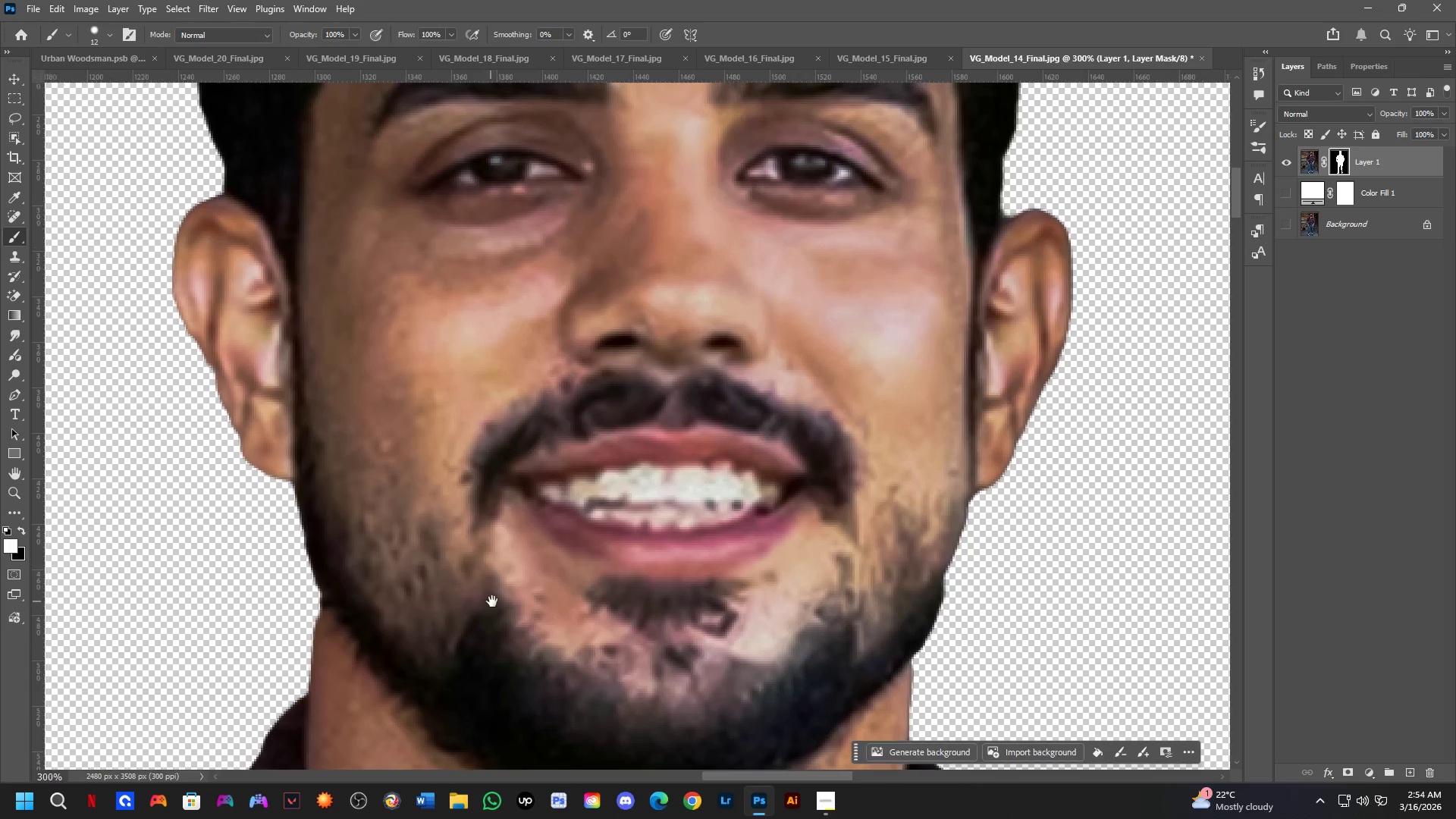 
hold_key(key=ShiftLeft, duration=0.36)
 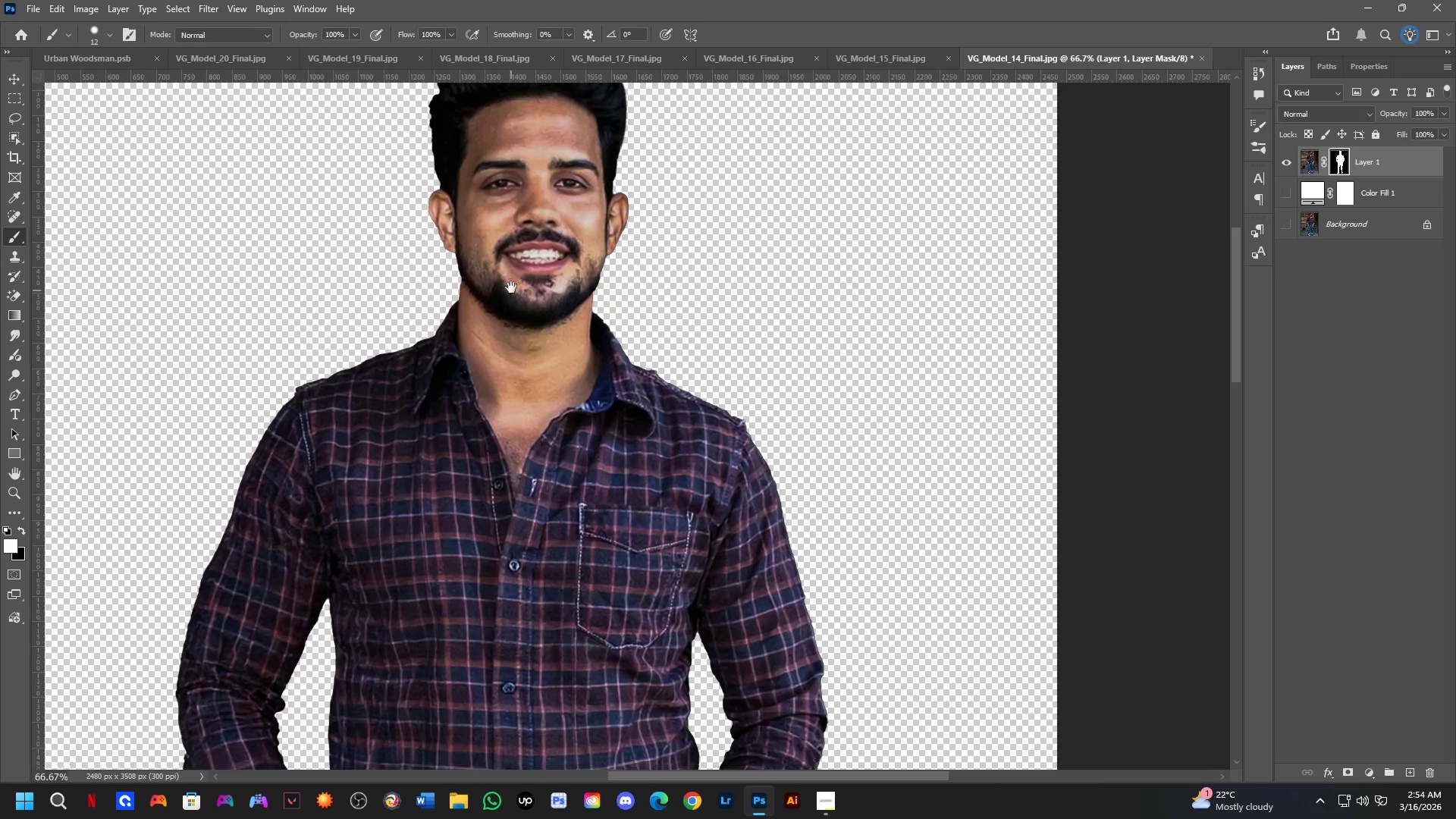 
hold_key(key=Space, duration=1.52)
 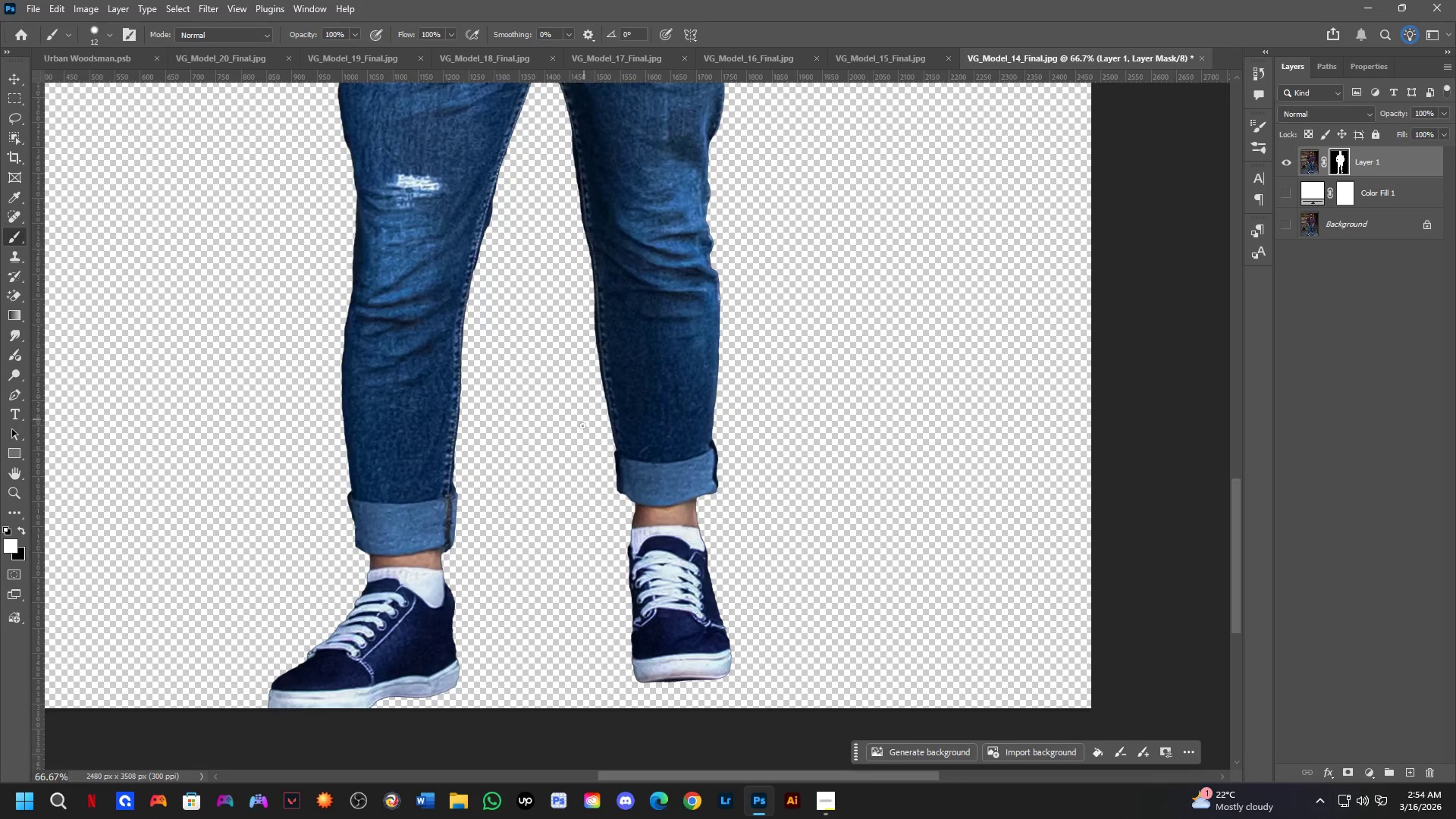 
left_click_drag(start_coordinate=[505, 603], to_coordinate=[511, 276])
 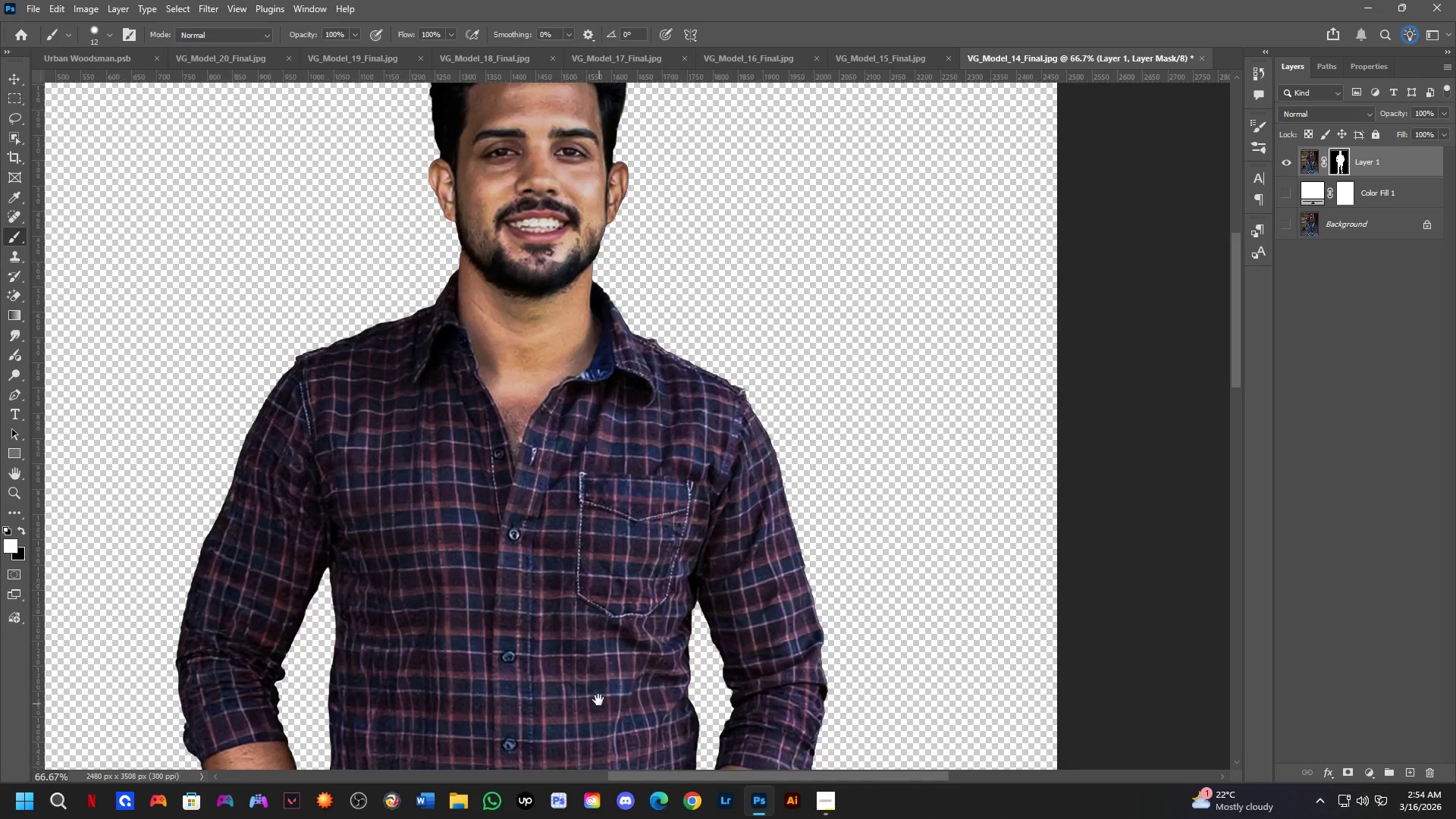 
scroll: coordinate [494, 588], scroll_direction: down, amount: 3.0
 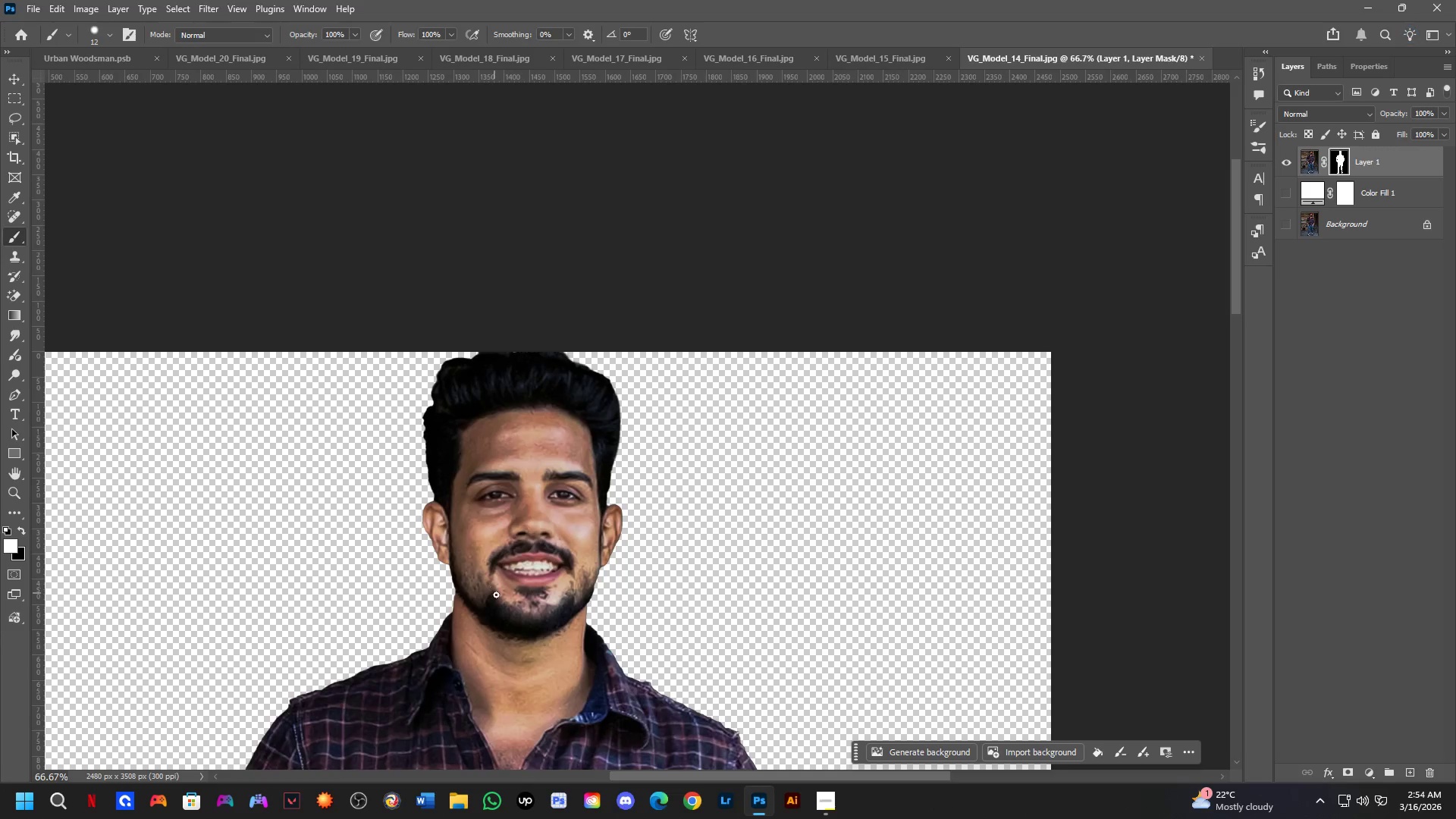 
left_click_drag(start_coordinate=[595, 680], to_coordinate=[617, 331])
 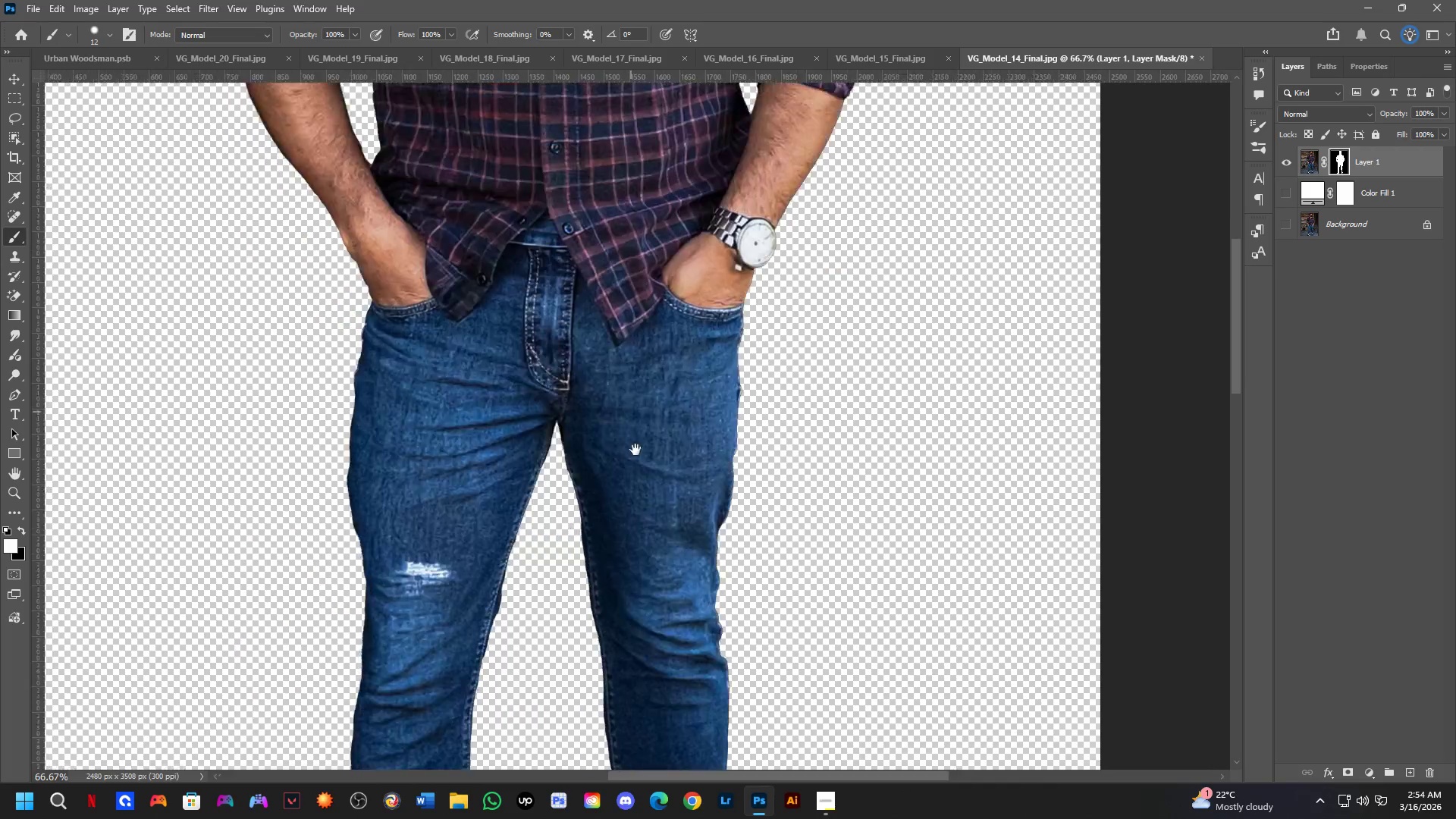 
left_click_drag(start_coordinate=[638, 500], to_coordinate=[617, 308])
 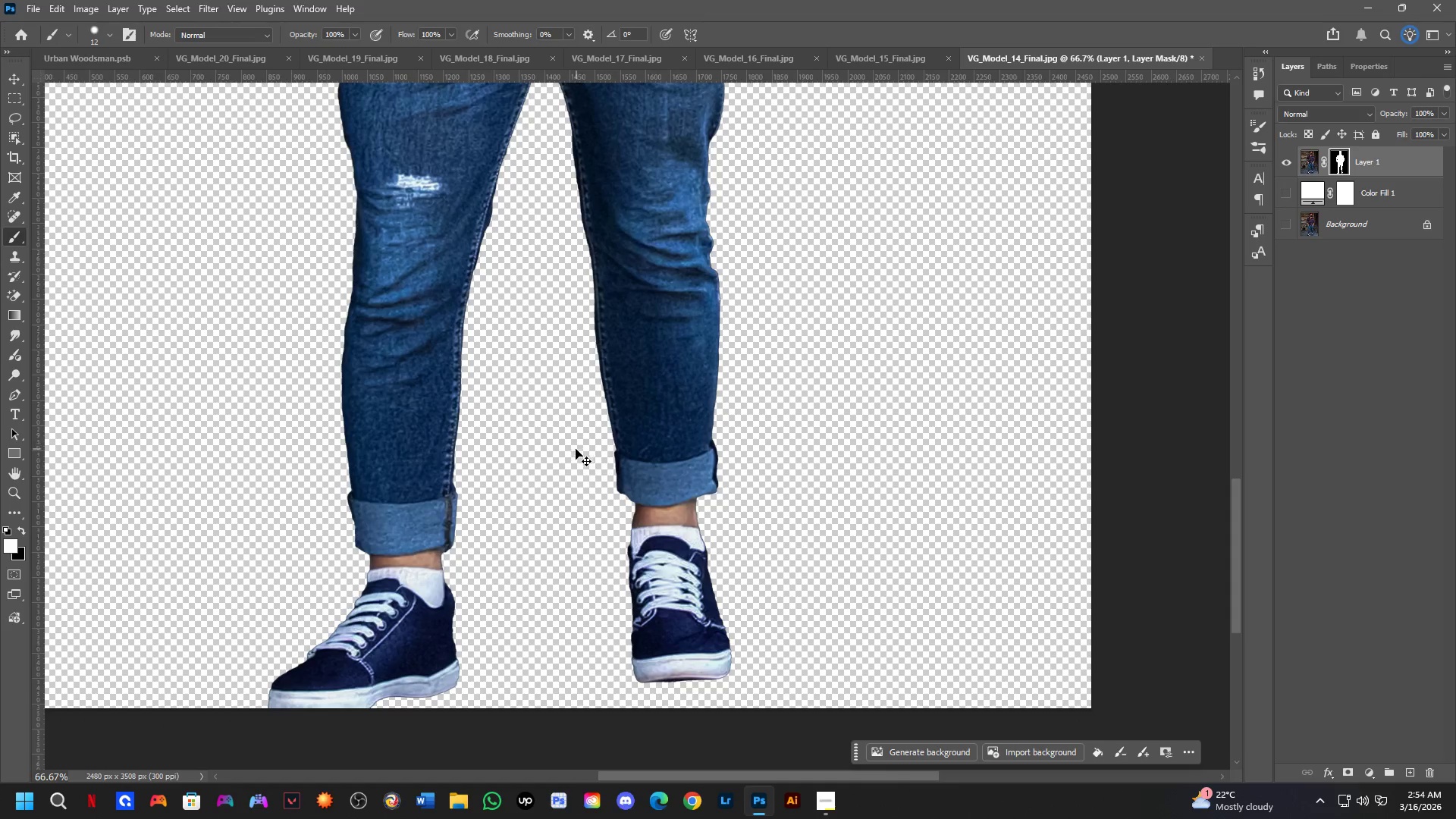 
hold_key(key=Space, duration=0.41)
 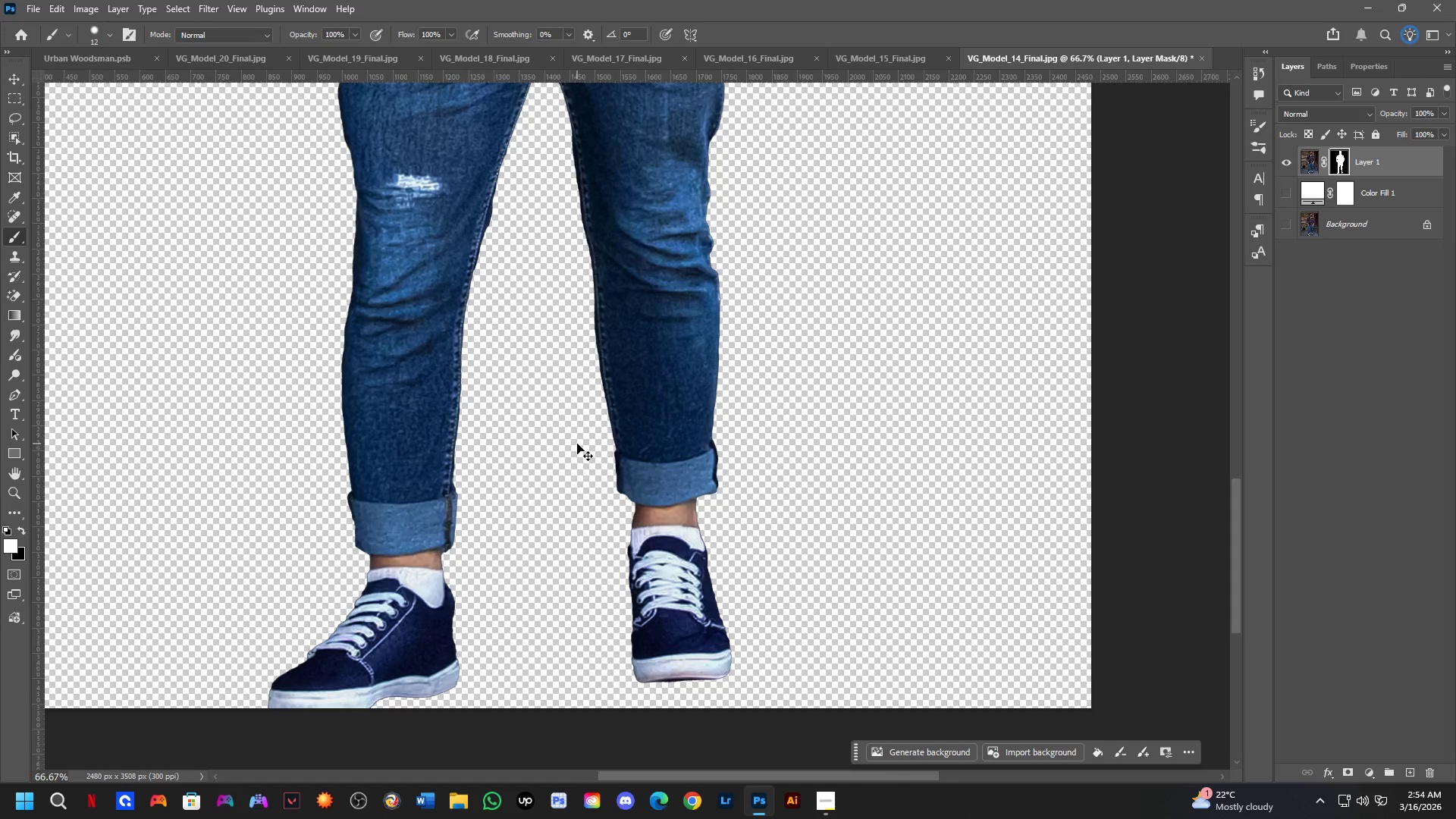 
key(Control+Shift+S)
 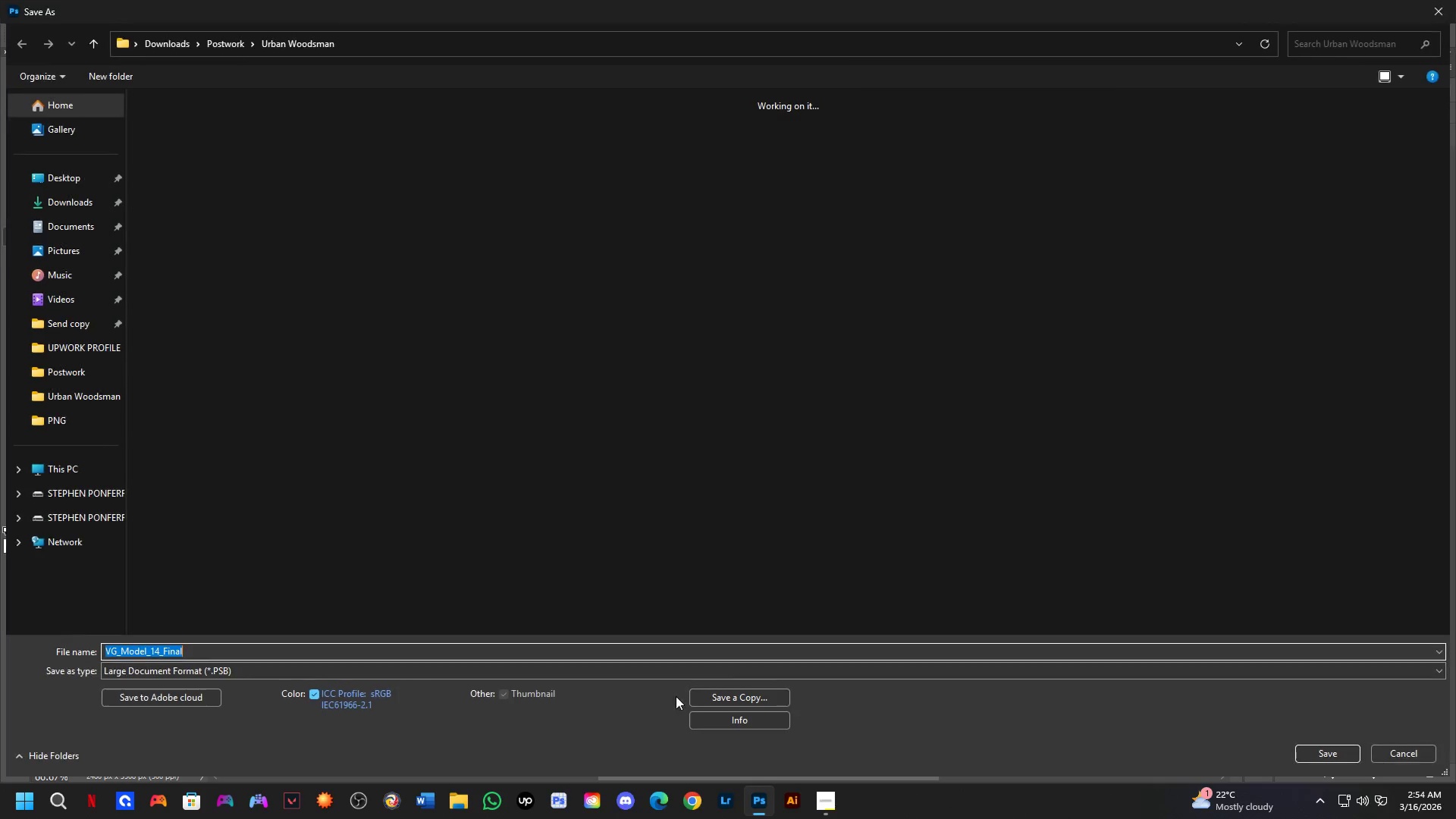 
left_click([717, 701])
 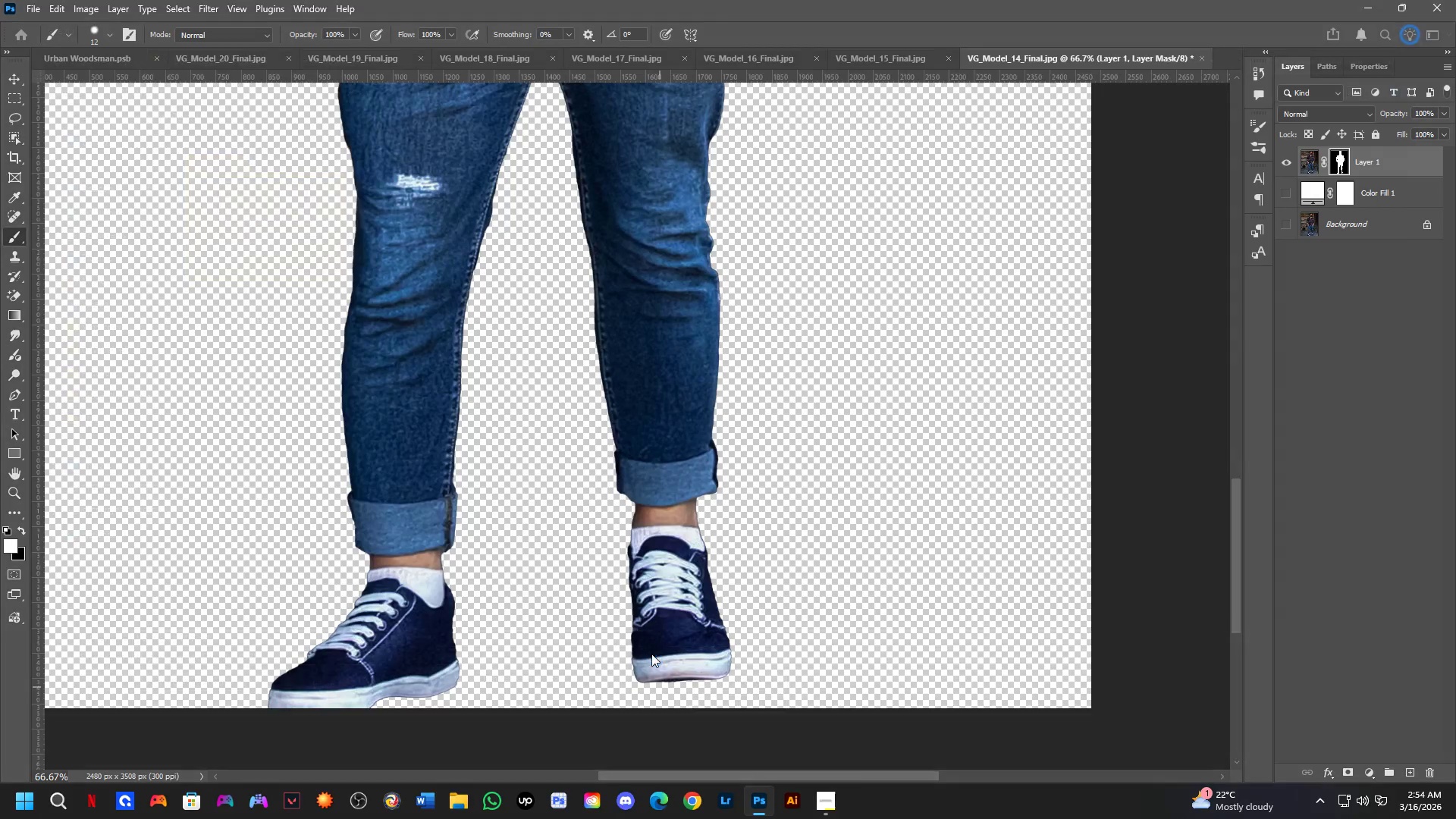 
left_click([651, 654])
 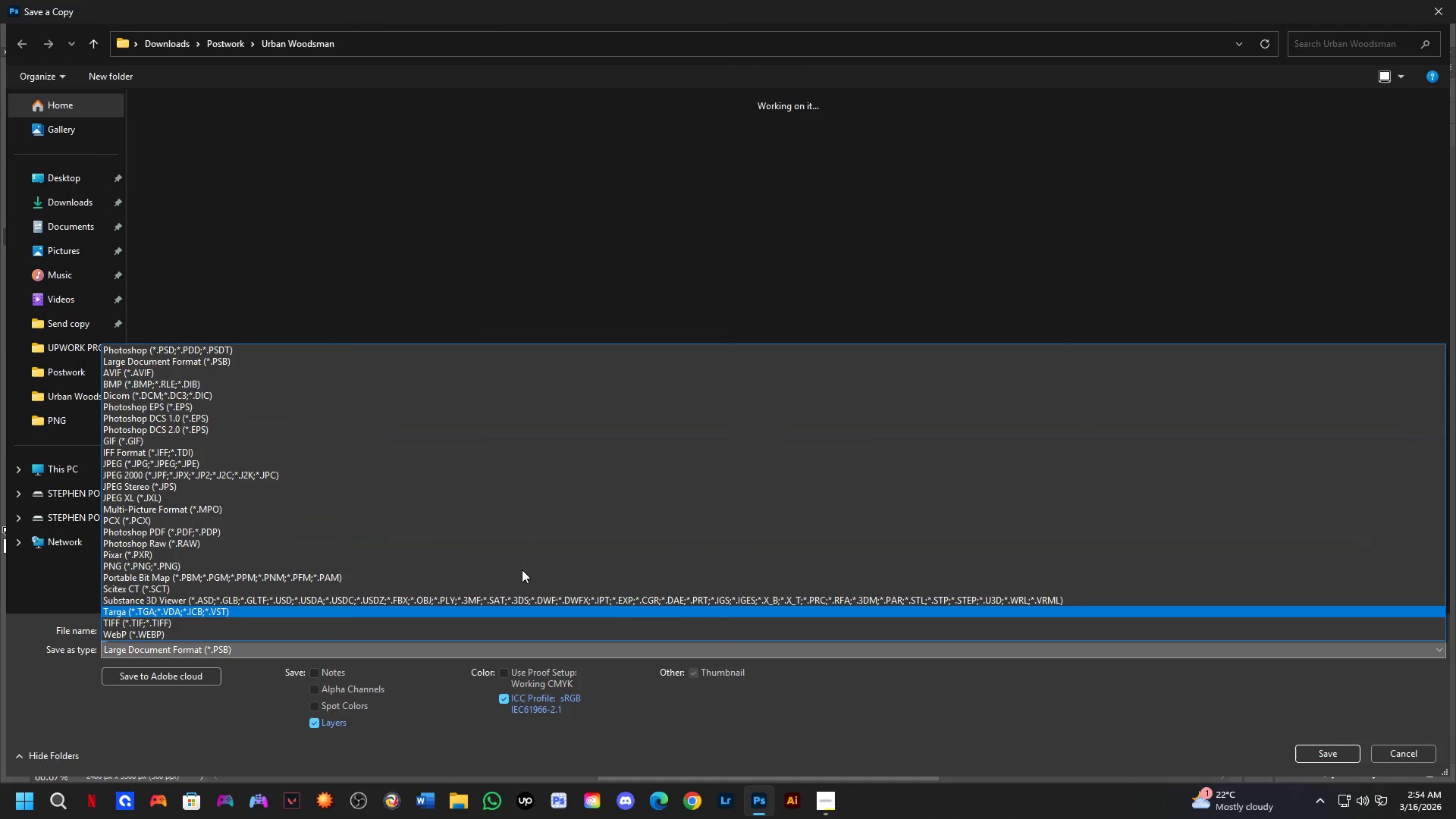 
left_click_drag(start_coordinate=[482, 553], to_coordinate=[356, 558])
 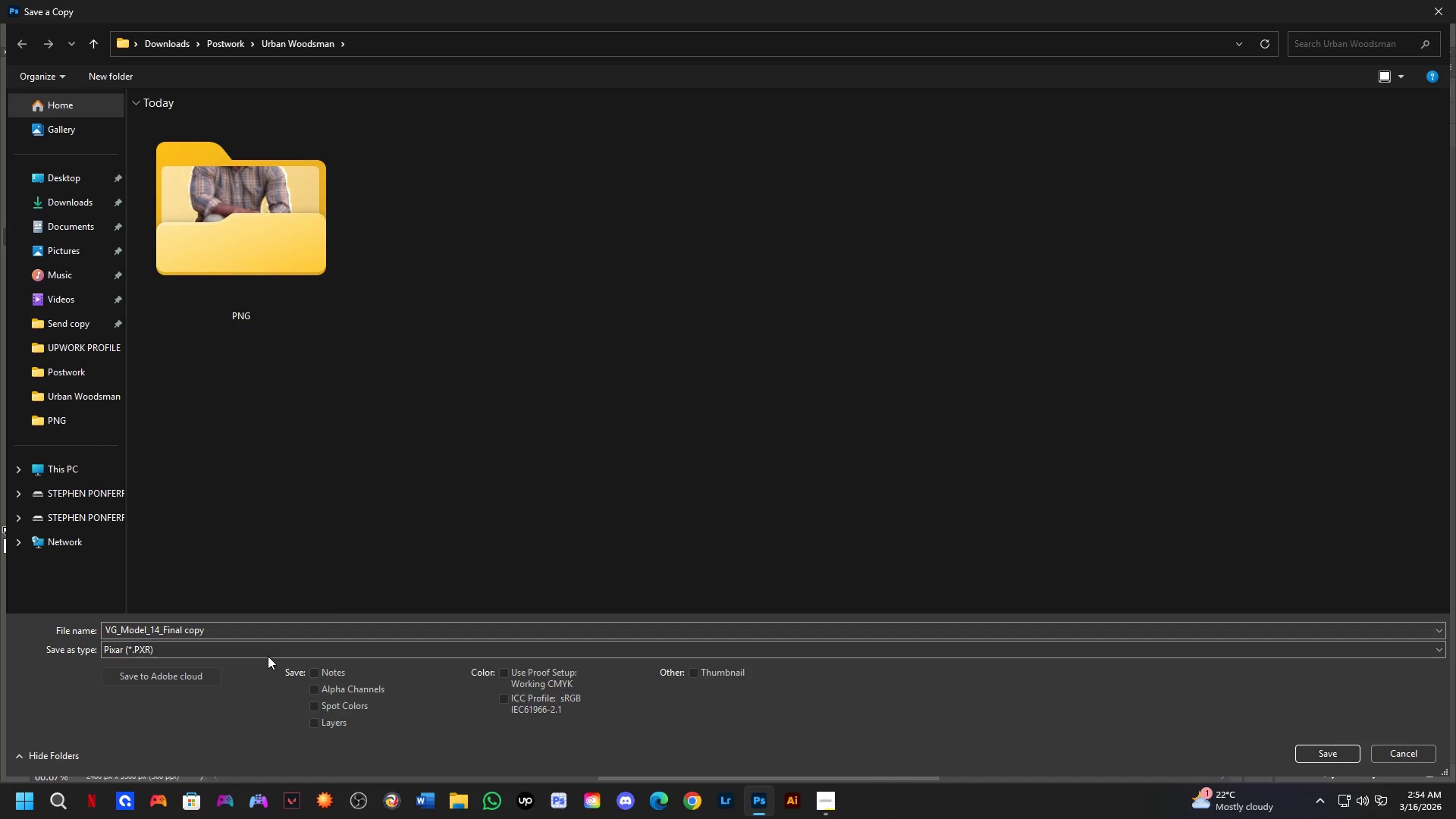 
left_click([266, 653])
 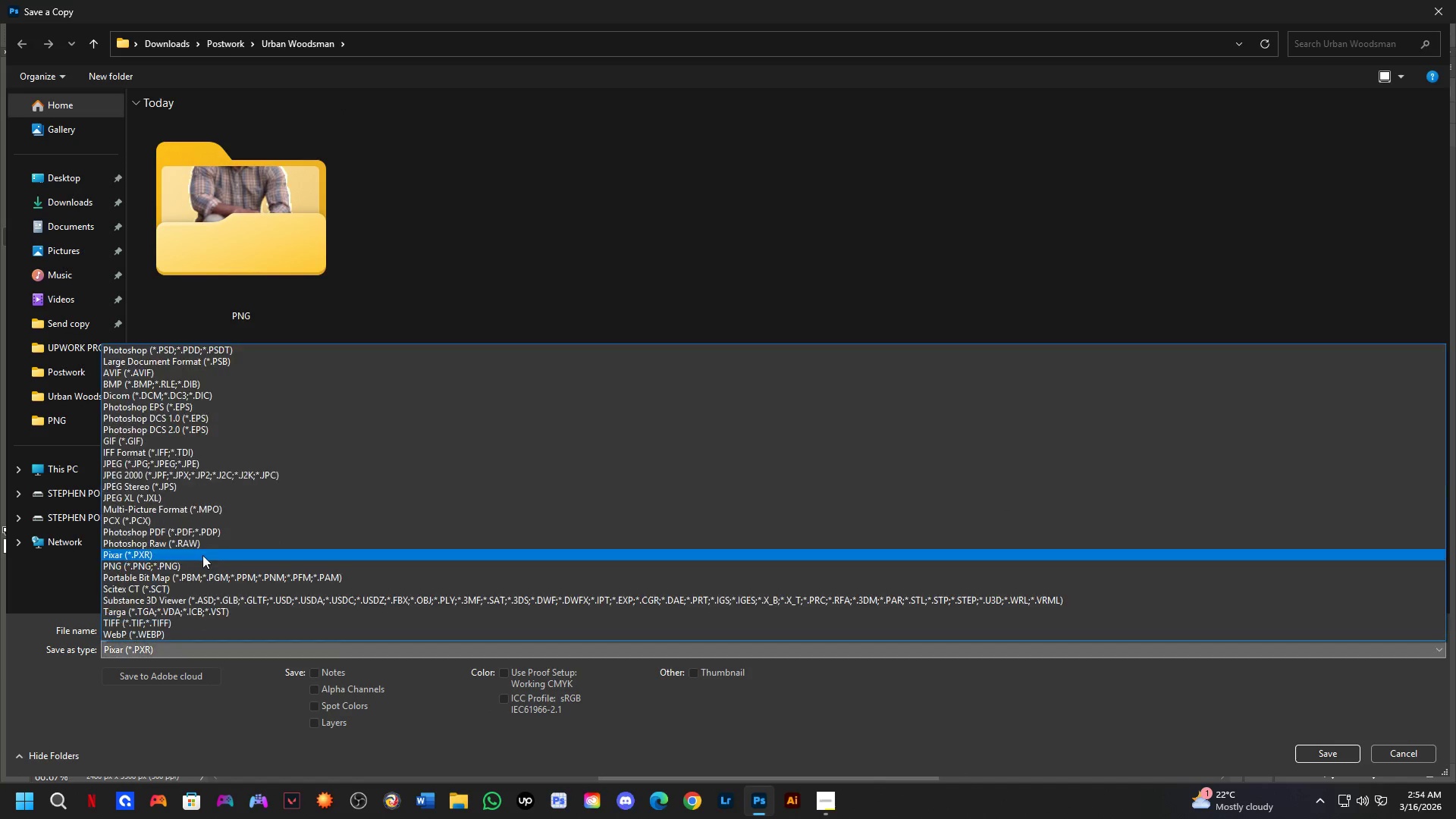 
left_click_drag(start_coordinate=[199, 548], to_coordinate=[215, 566])
 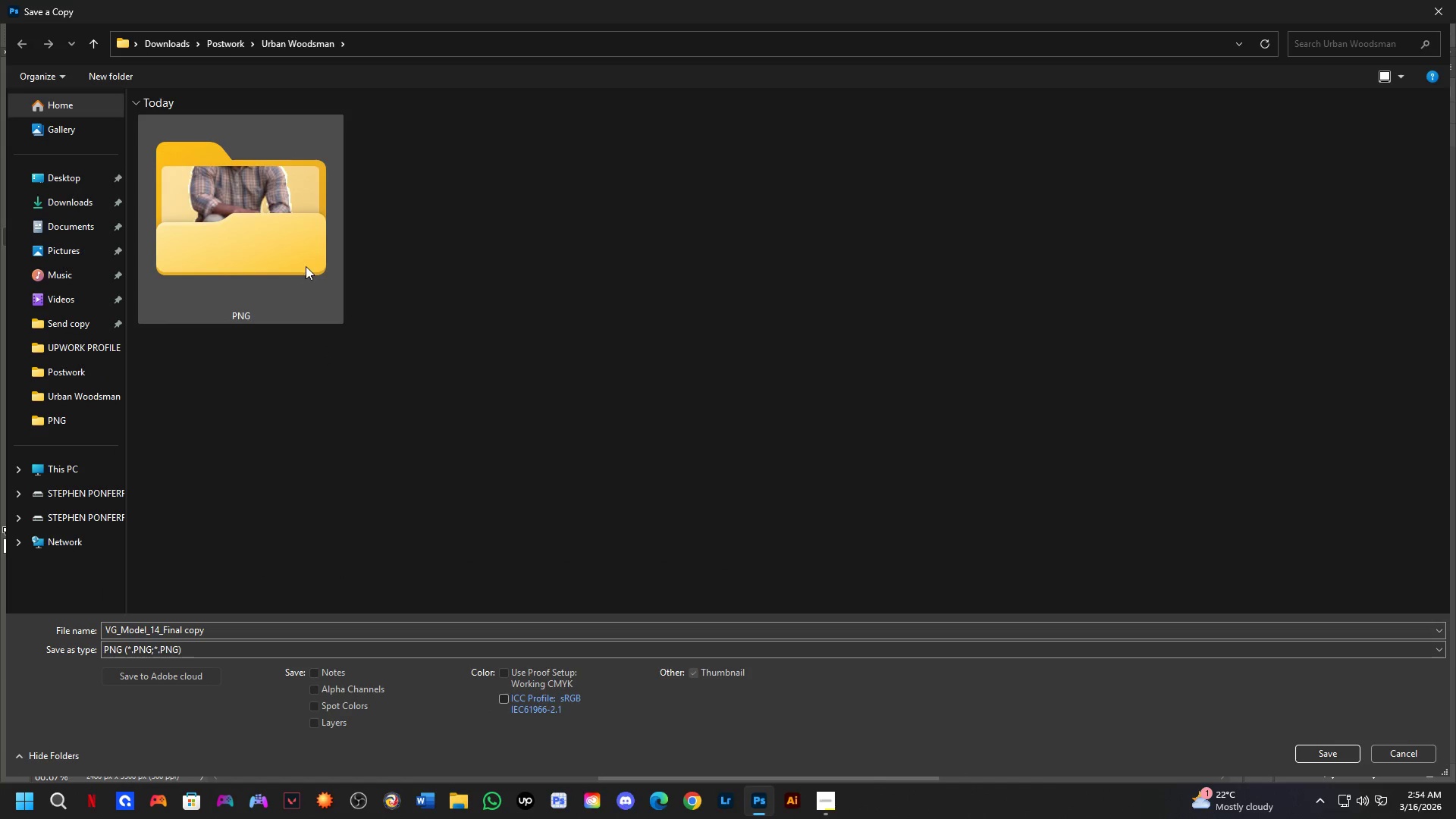 
double_click([305, 266])
 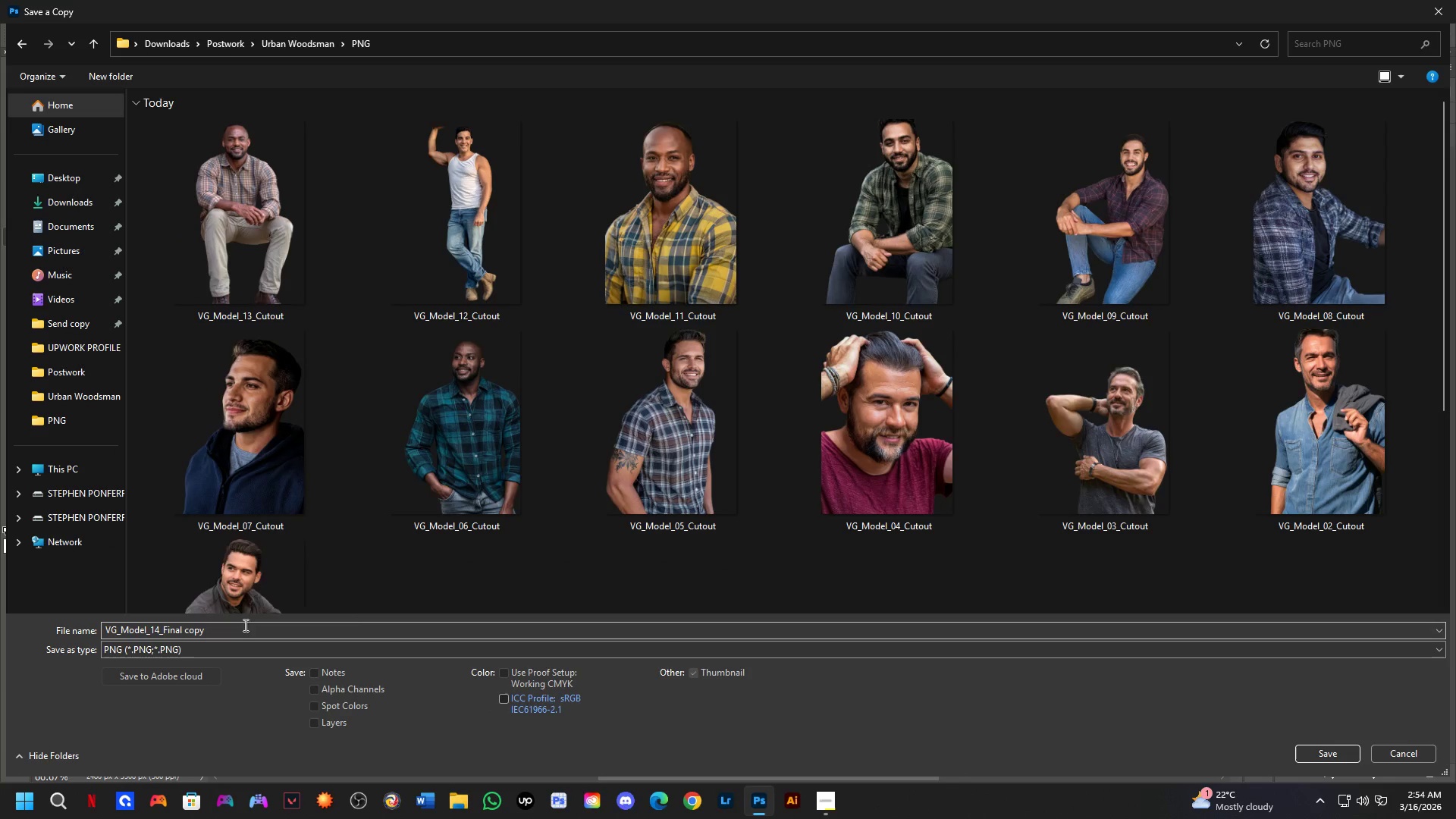 
left_click([245, 274])
 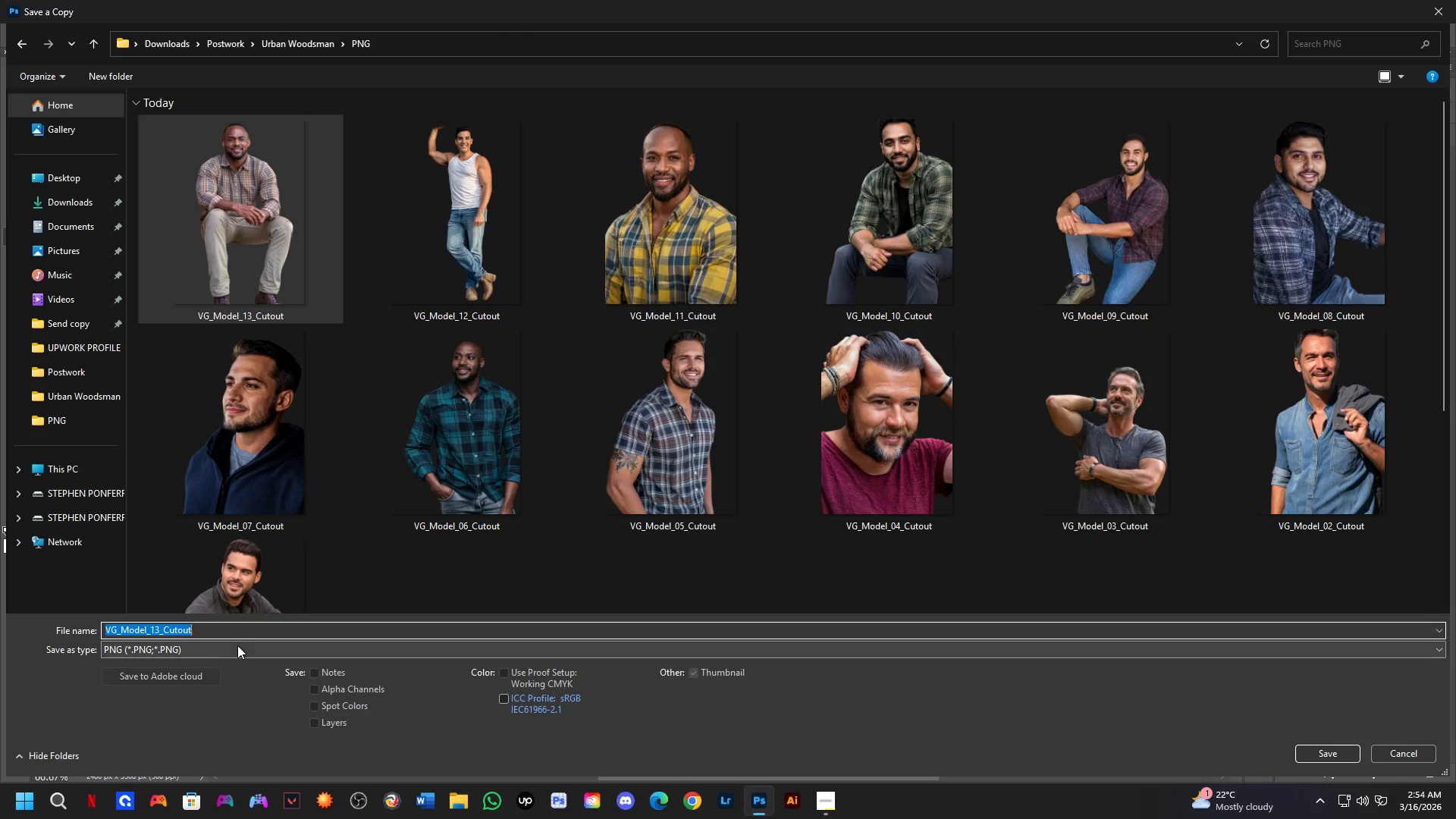 
key(ArrowRight)
 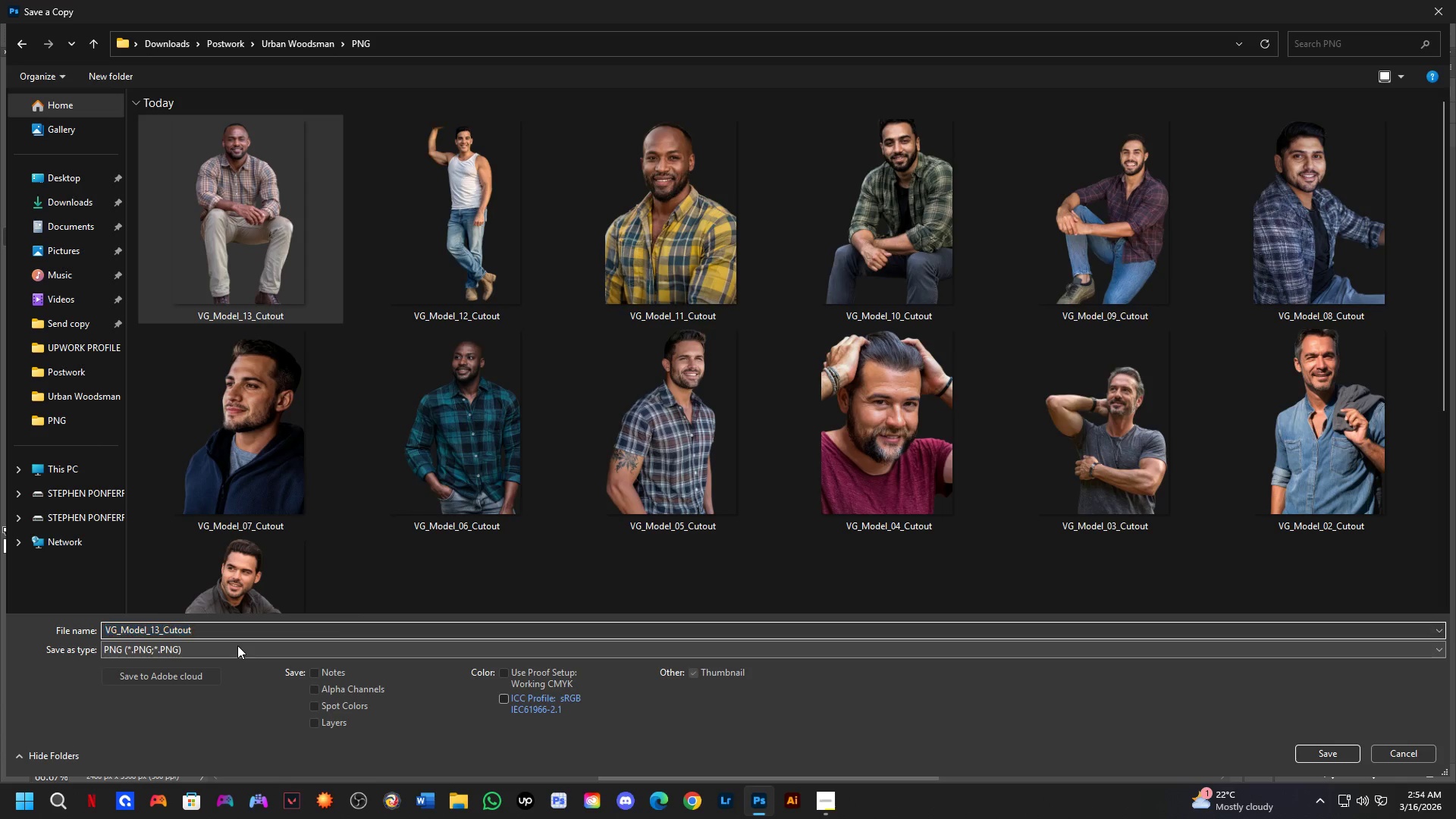 
key(ArrowLeft)
 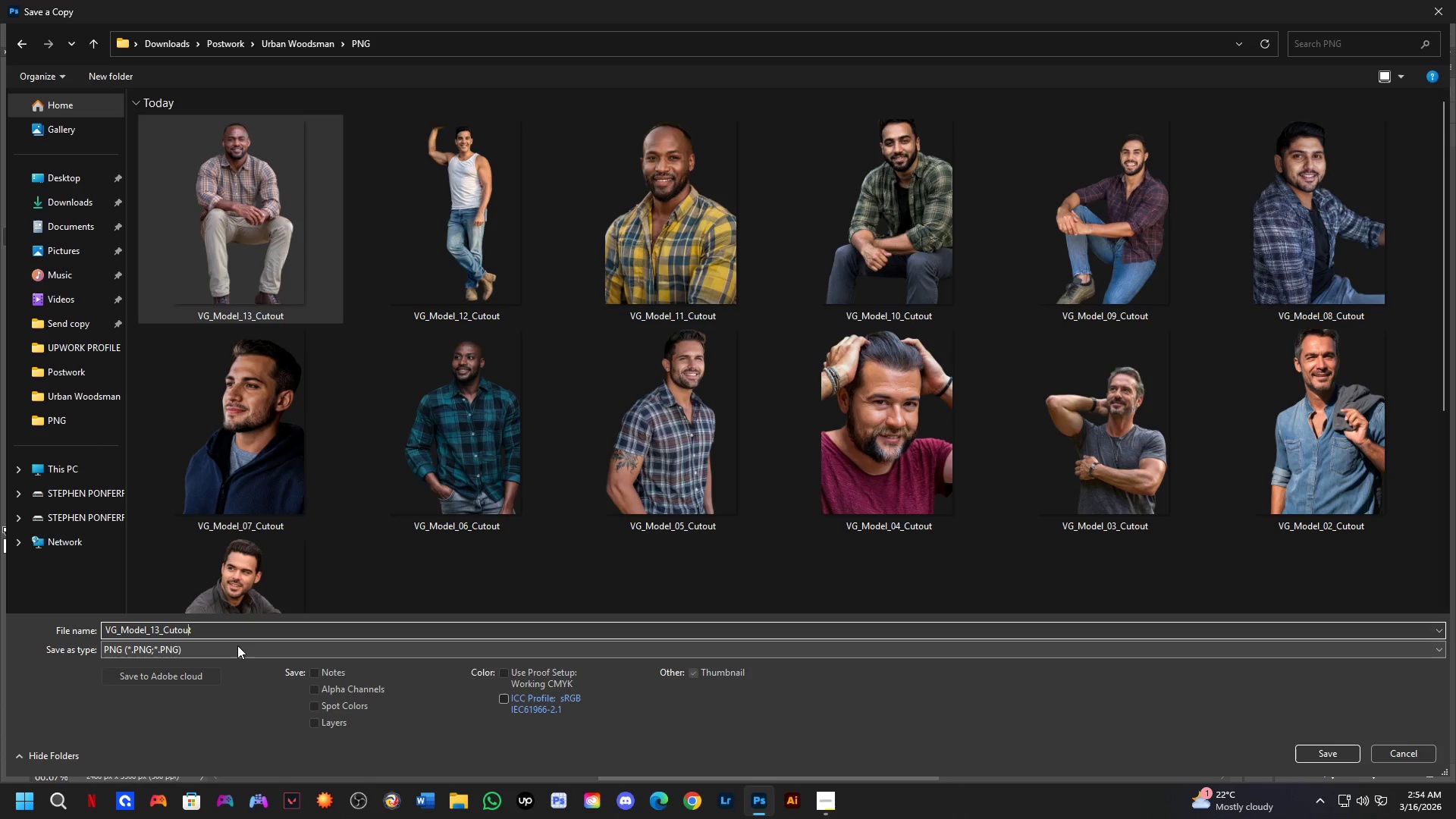 
key(ArrowLeft)
 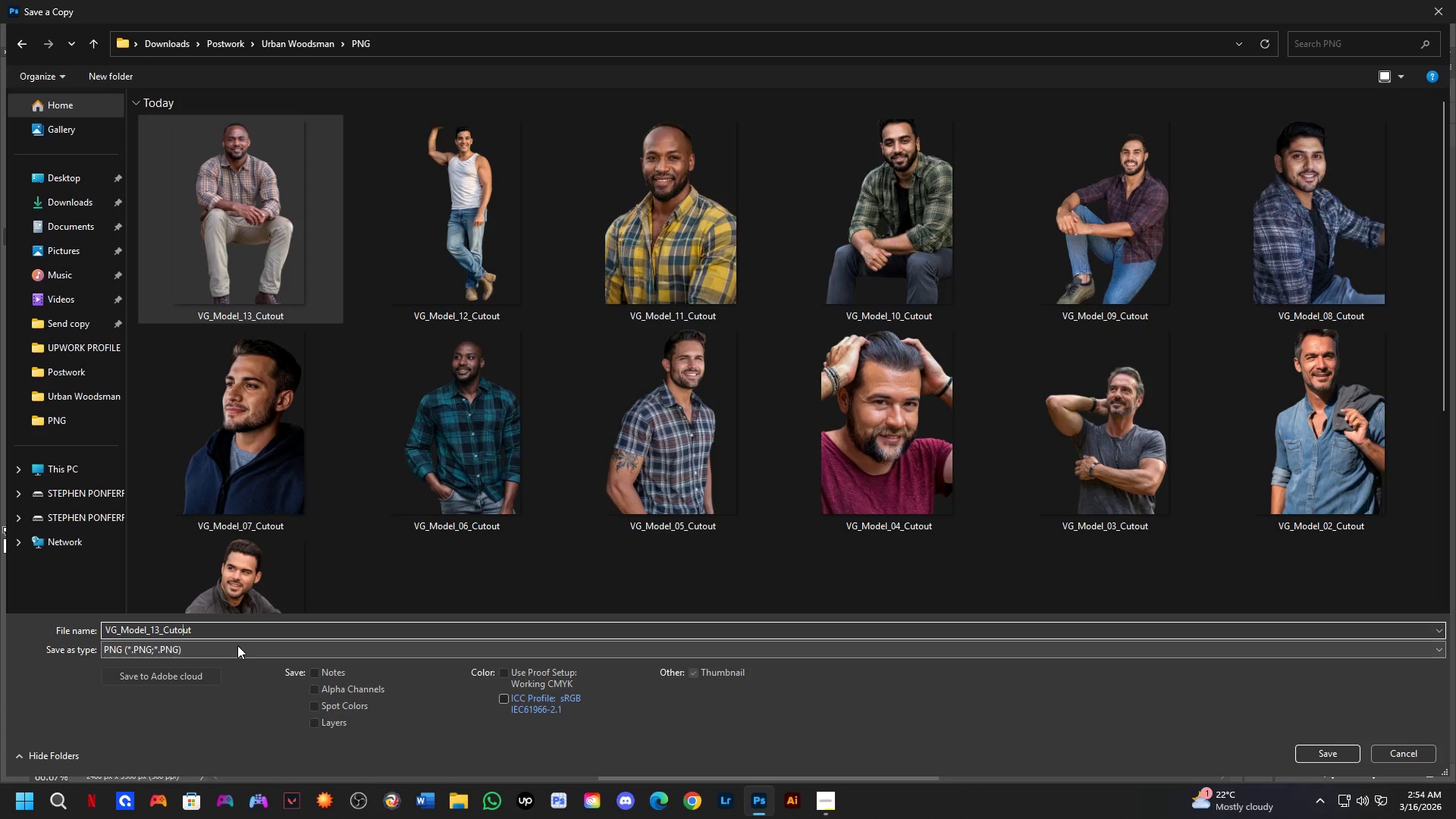 
key(ArrowLeft)
 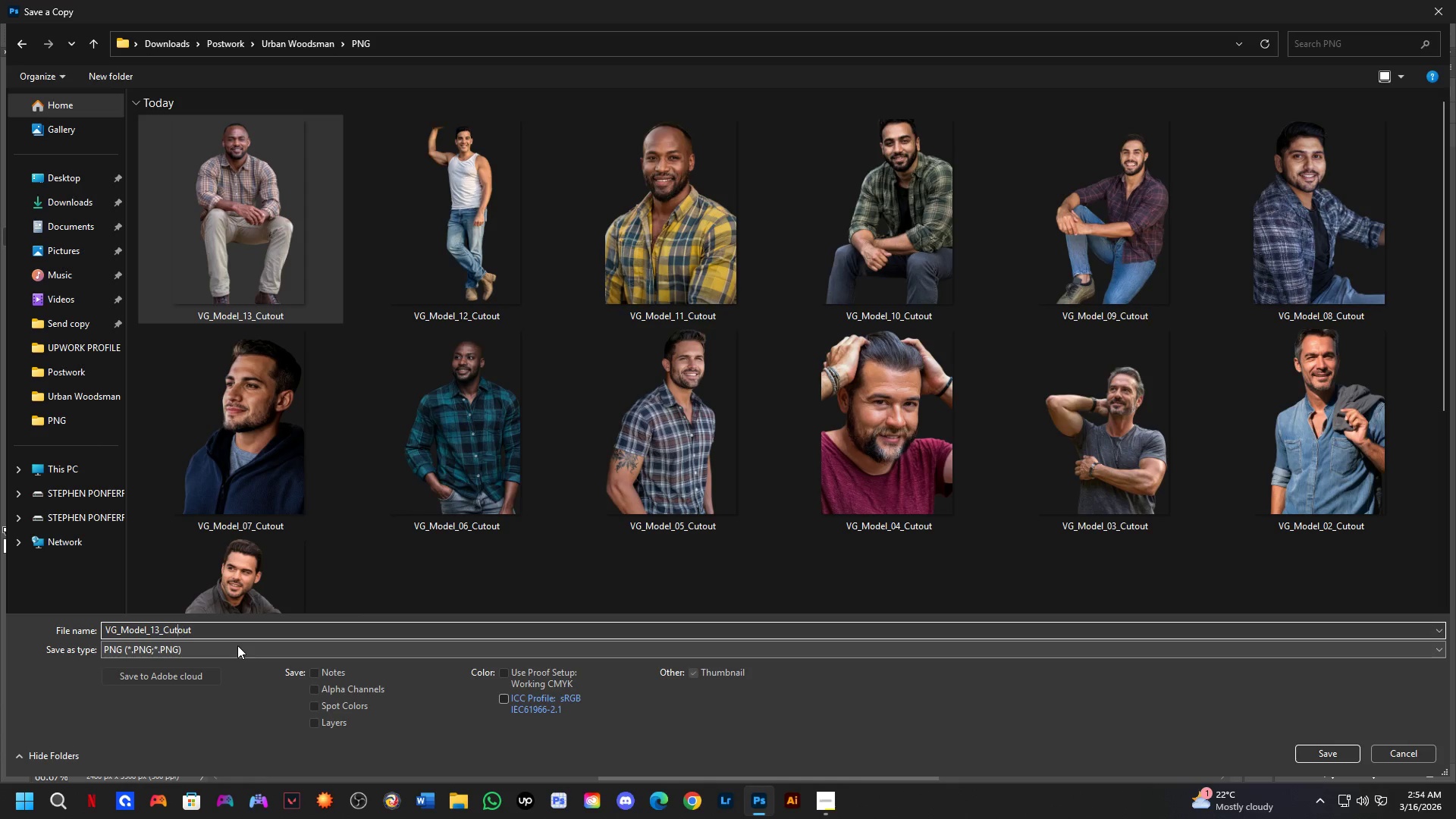 
key(ArrowLeft)
 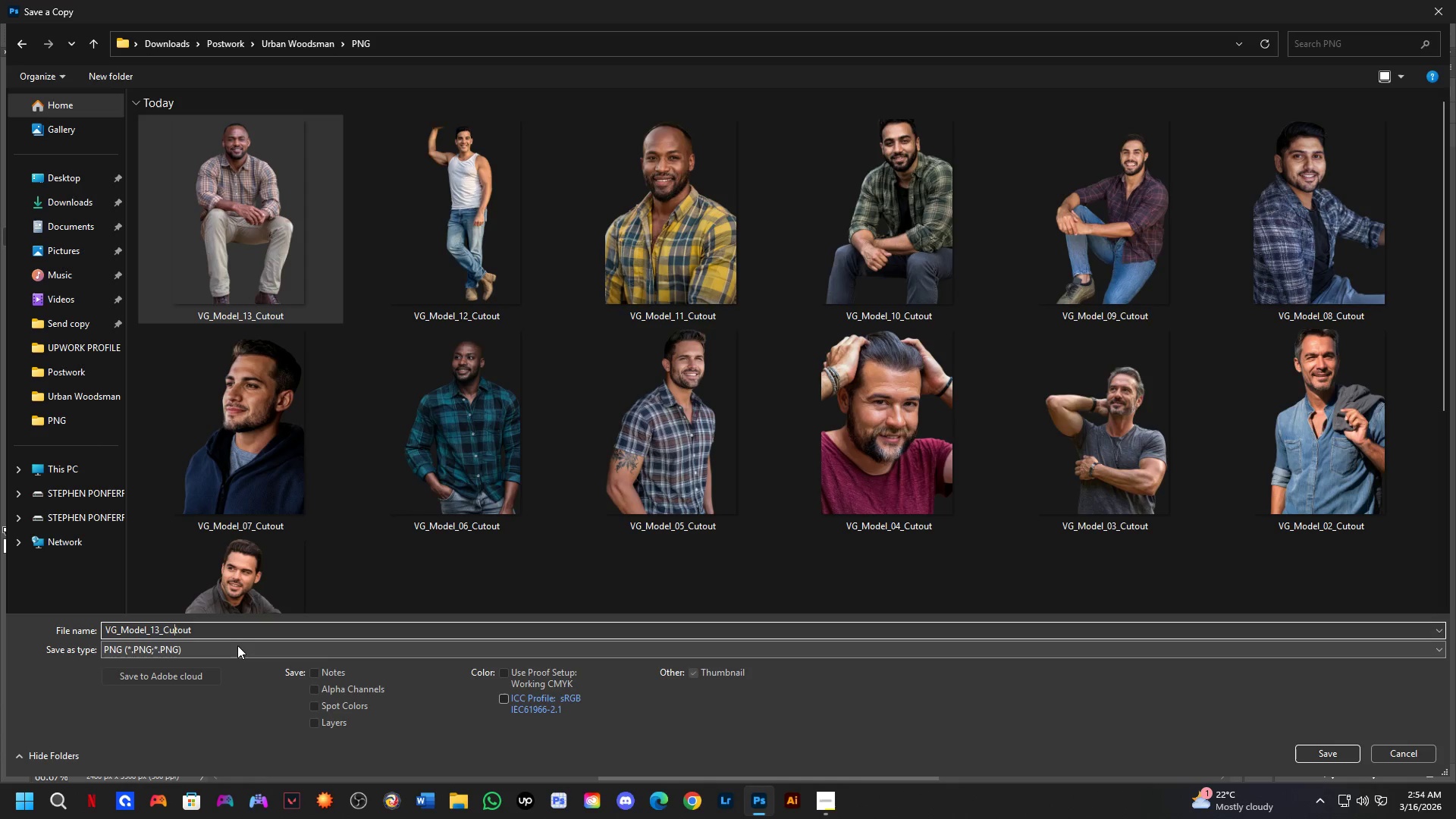 
key(ArrowLeft)
 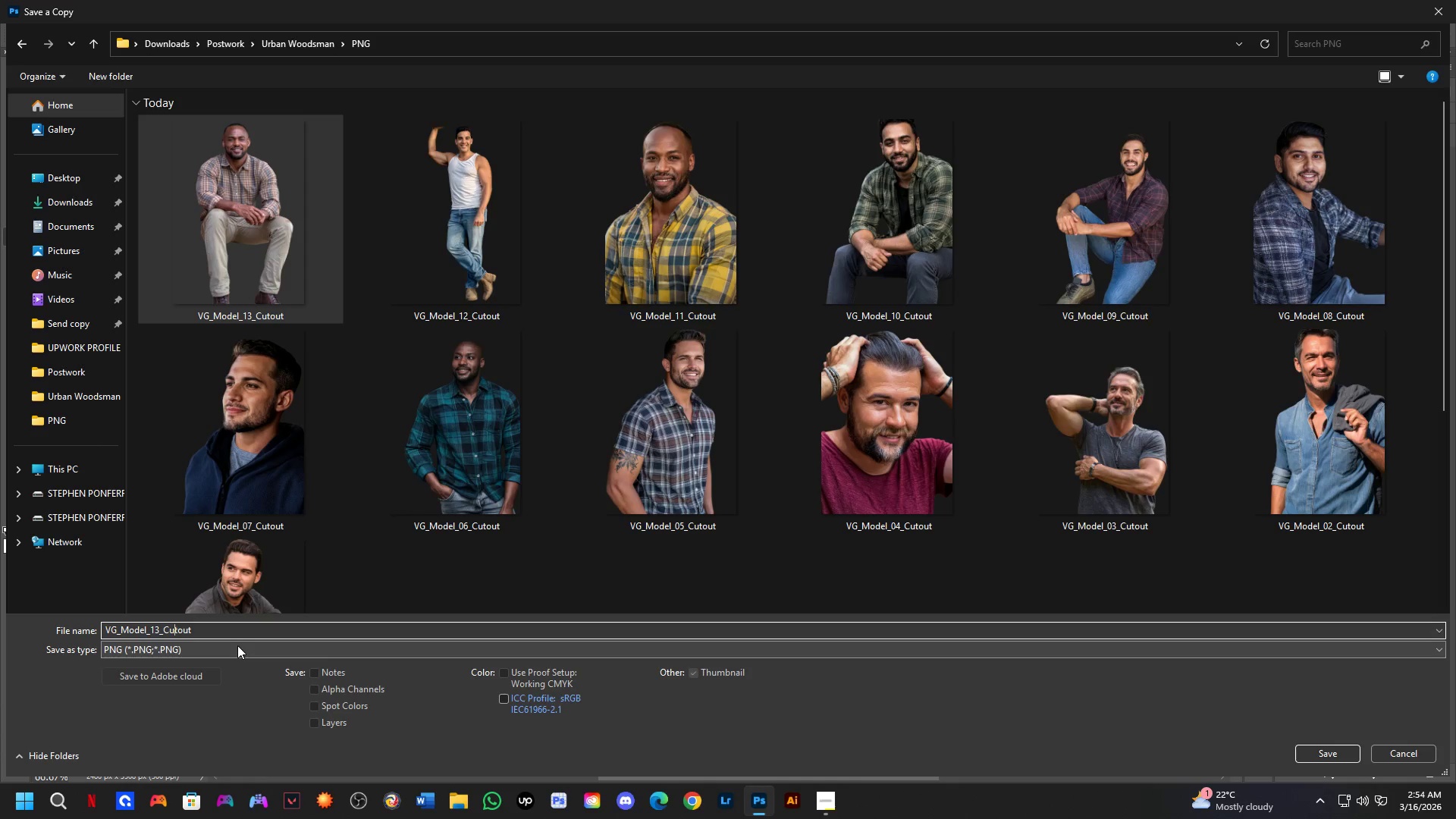 
key(ArrowLeft)
 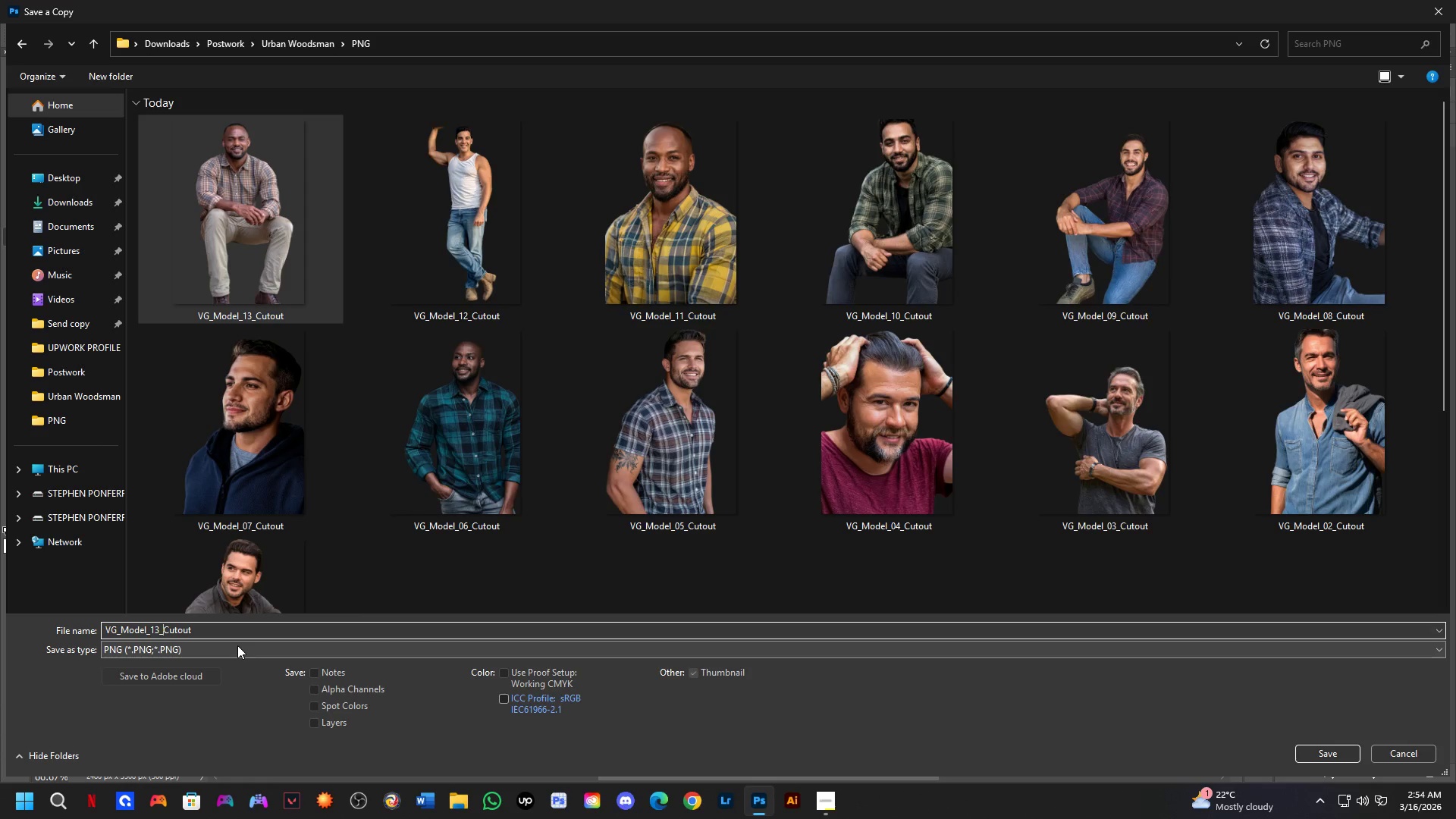 
key(ArrowLeft)
 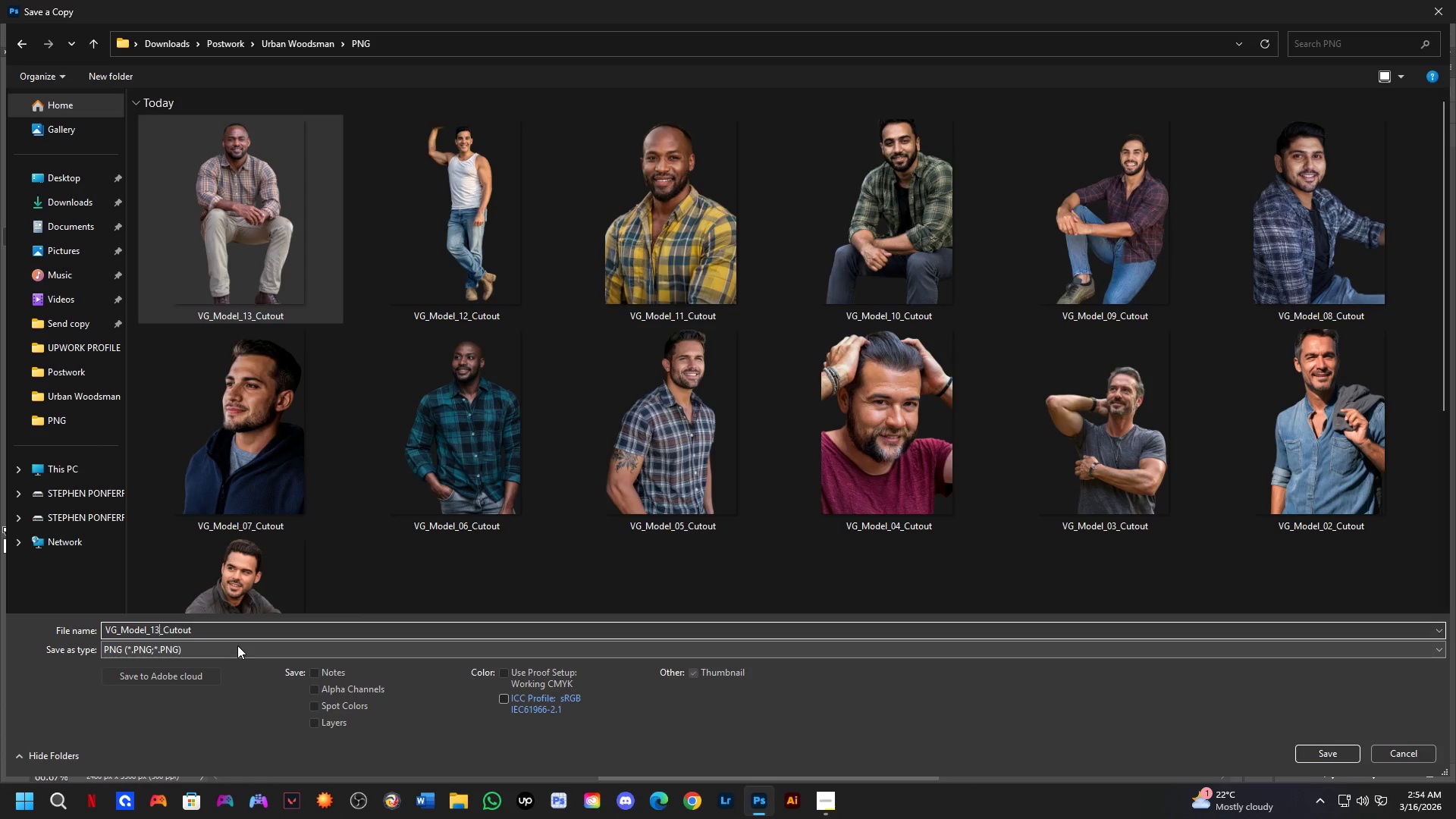 
key(Backspace)
 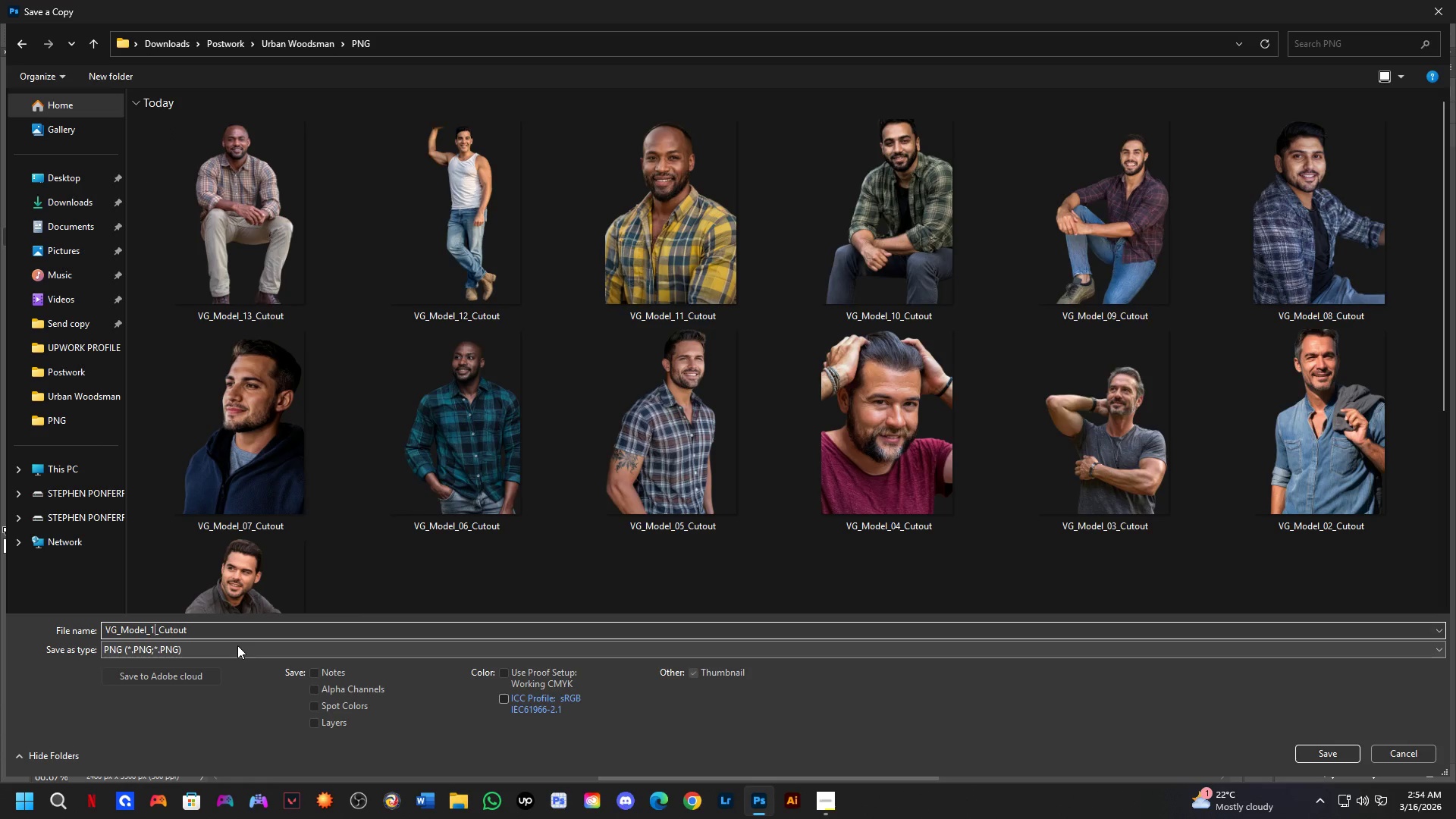 
key(Numpad4)
 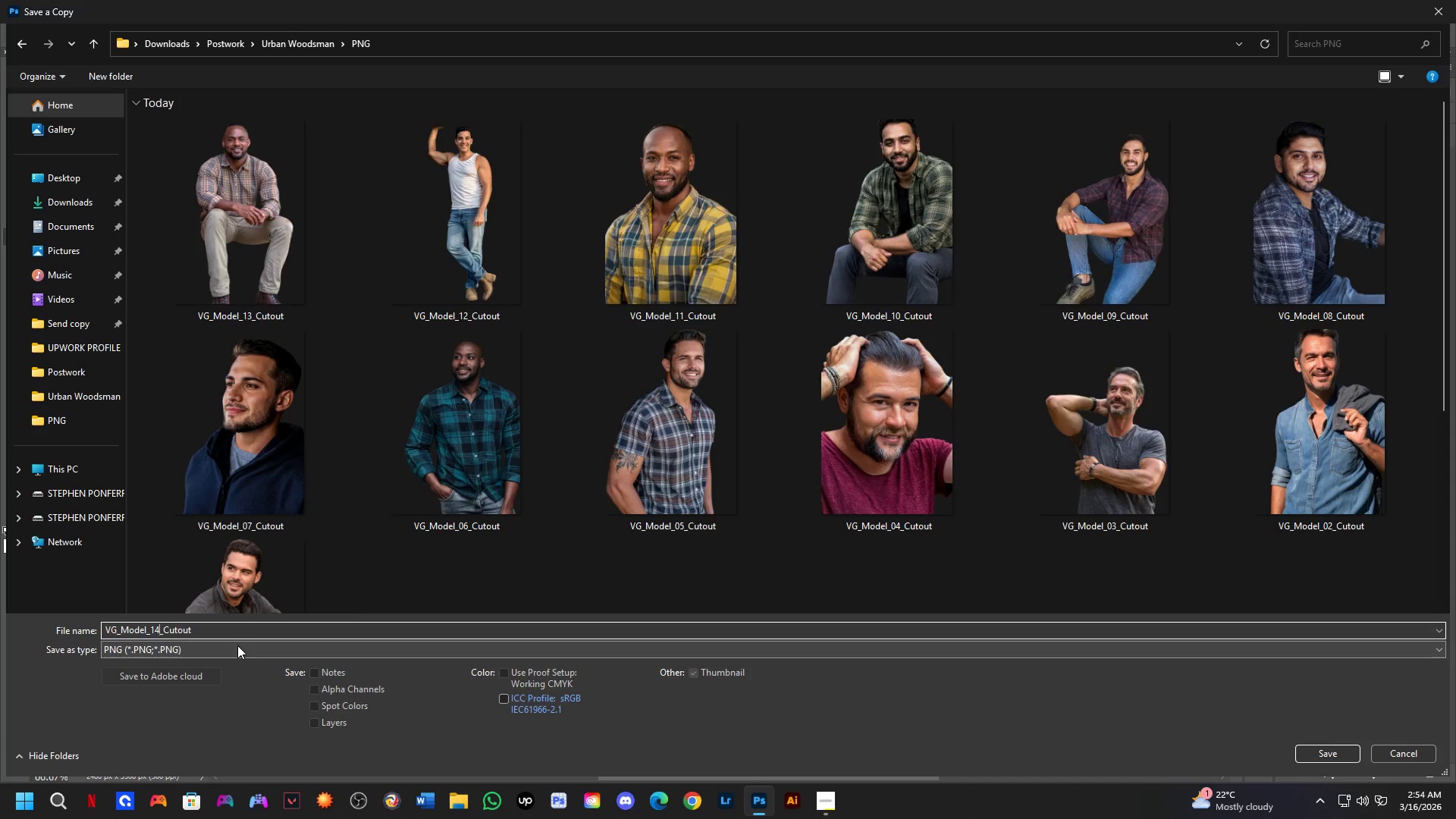 
key(NumpadEnter)
 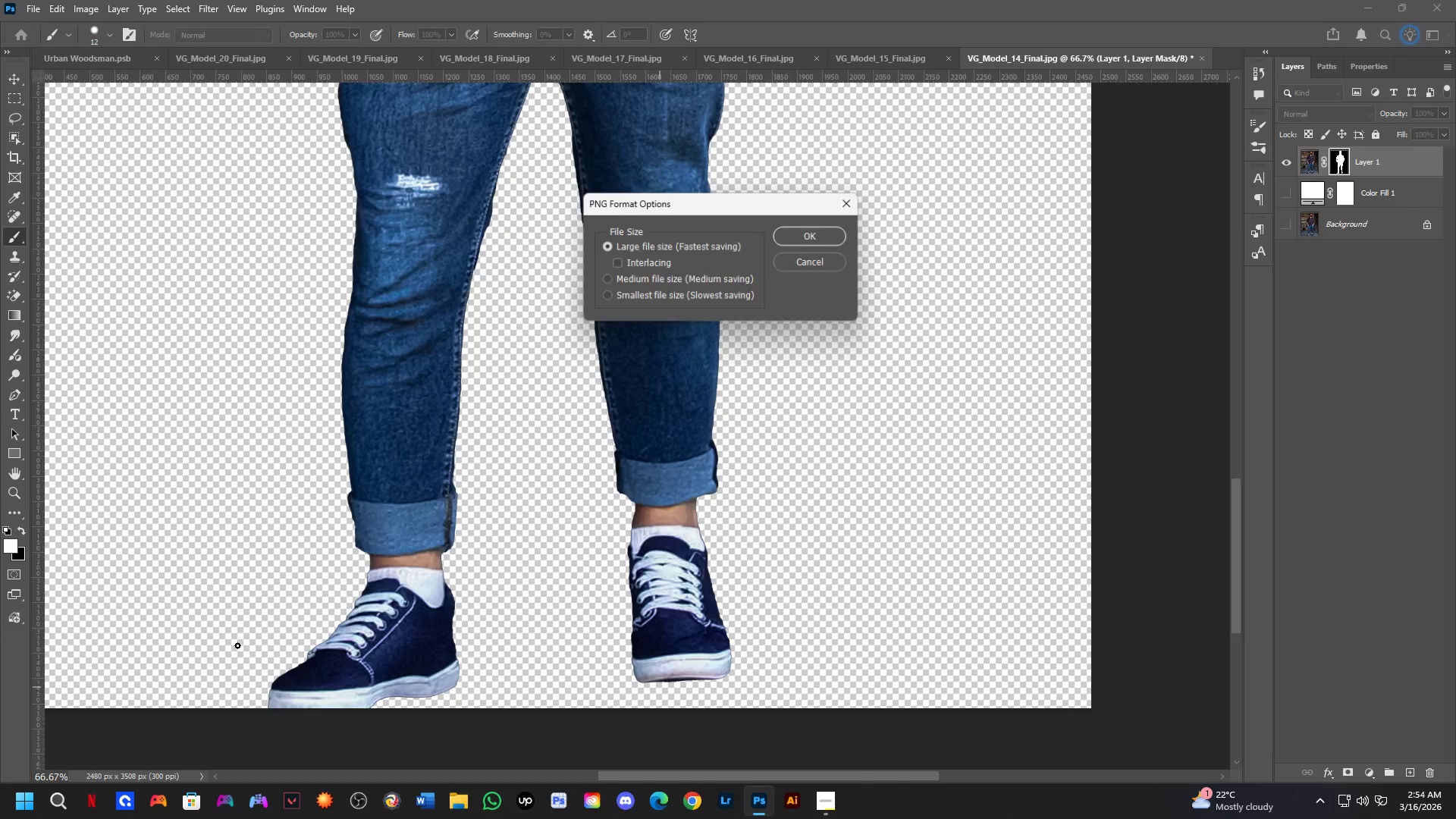 
key(NumpadEnter)
 